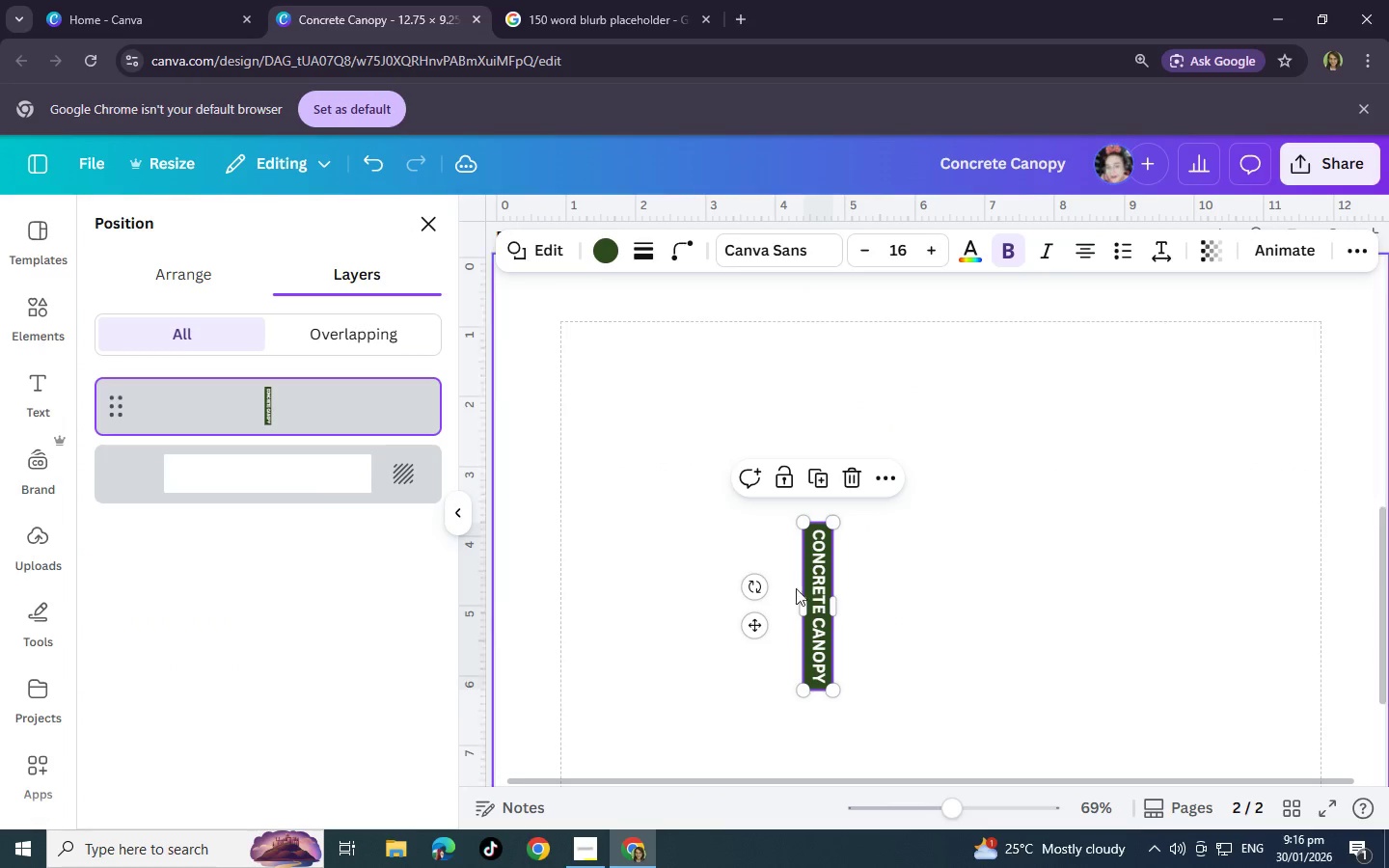 
scroll: coordinate [932, 573], scroll_direction: down, amount: 8.0
 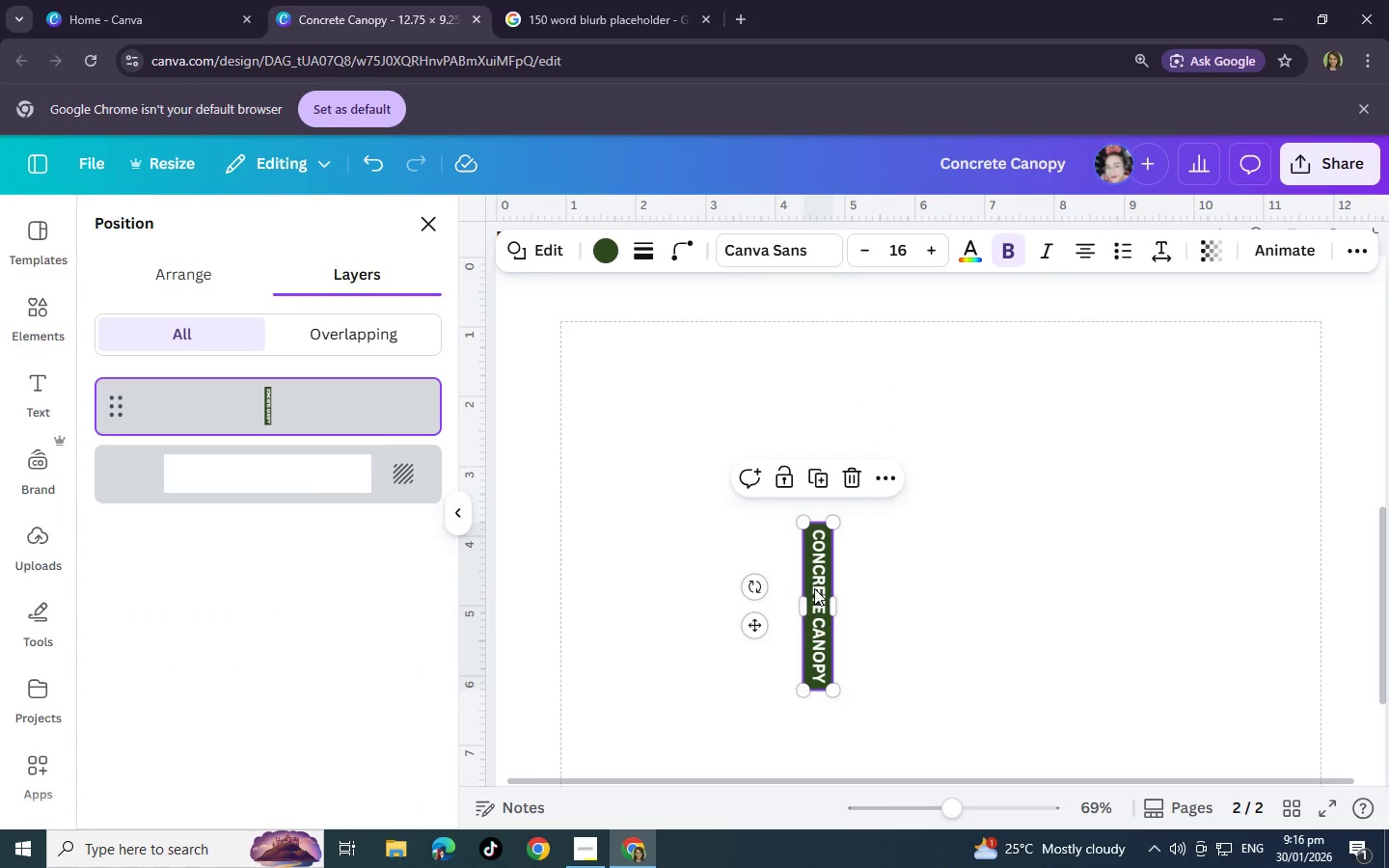 
double_click([814, 588])
 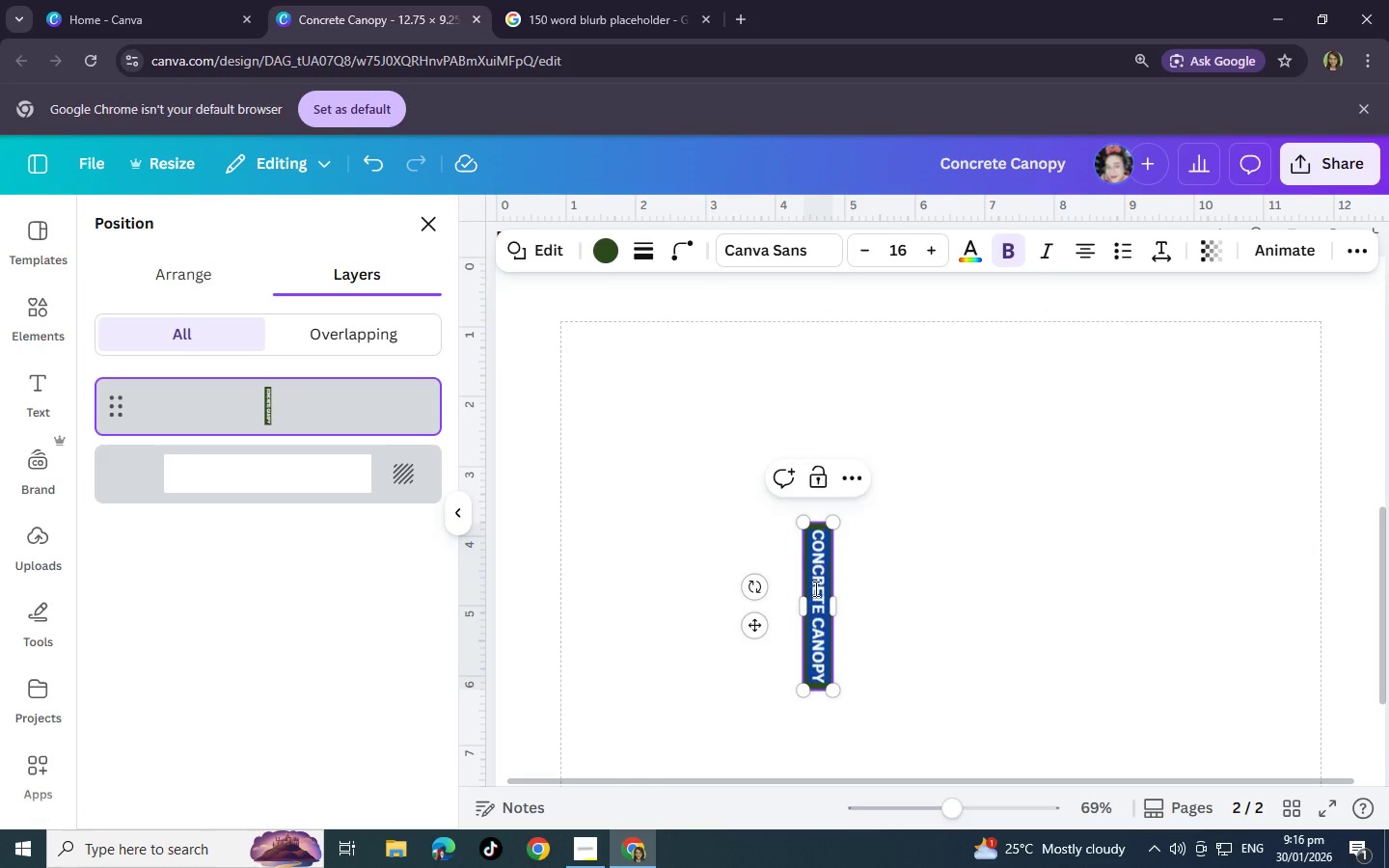 
triple_click([814, 588])
 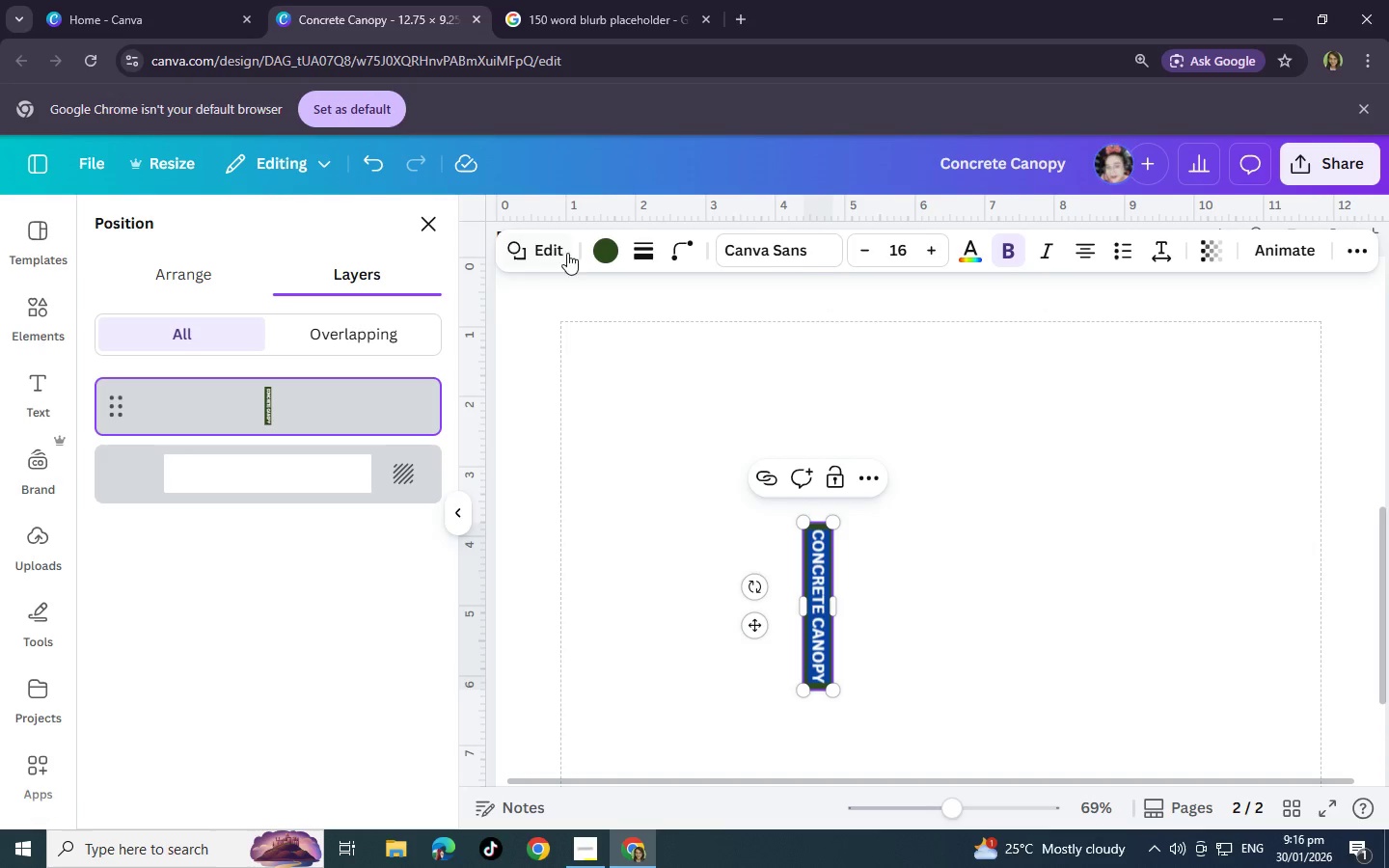 
left_click([801, 262])
 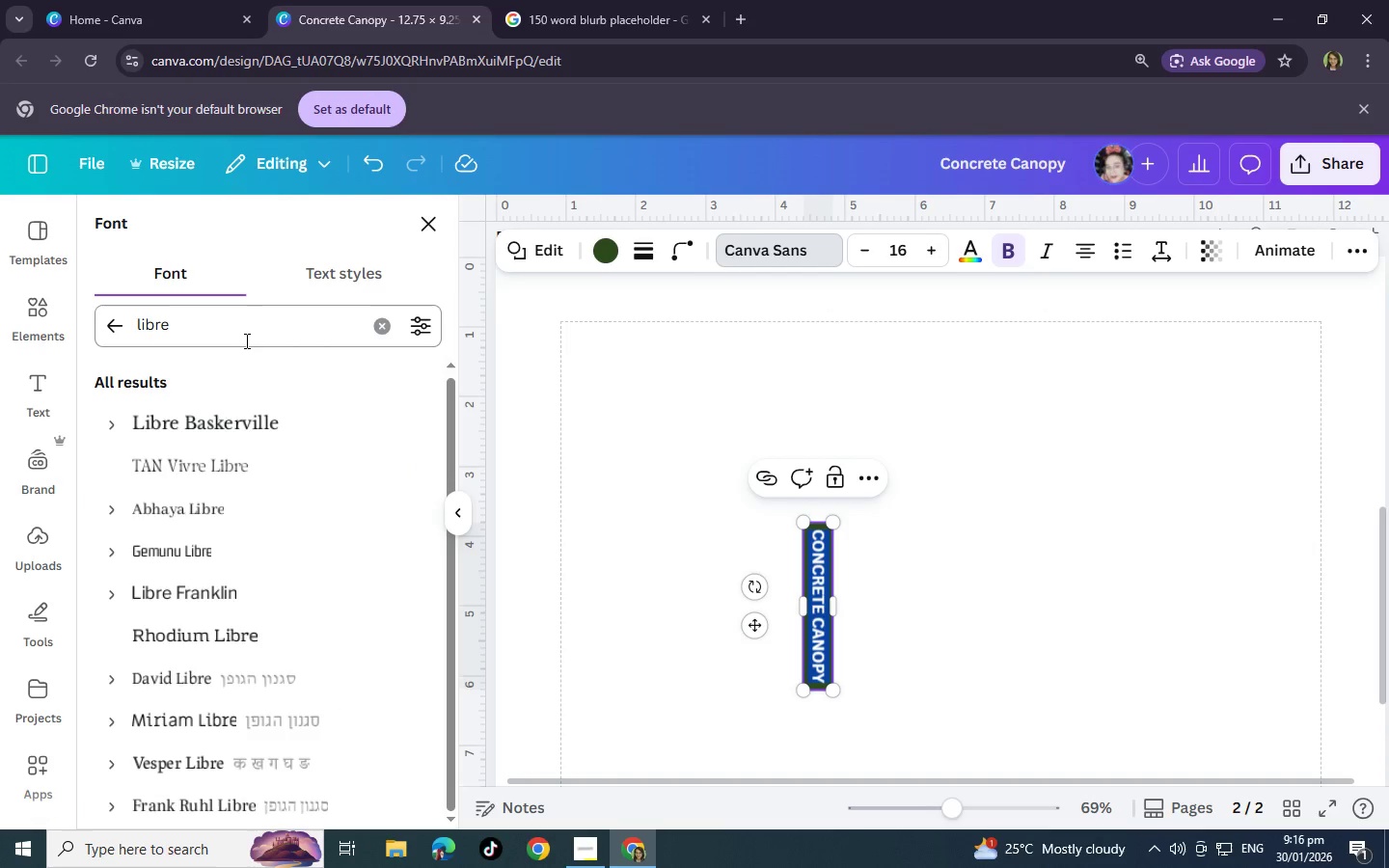 
left_click([244, 329])
 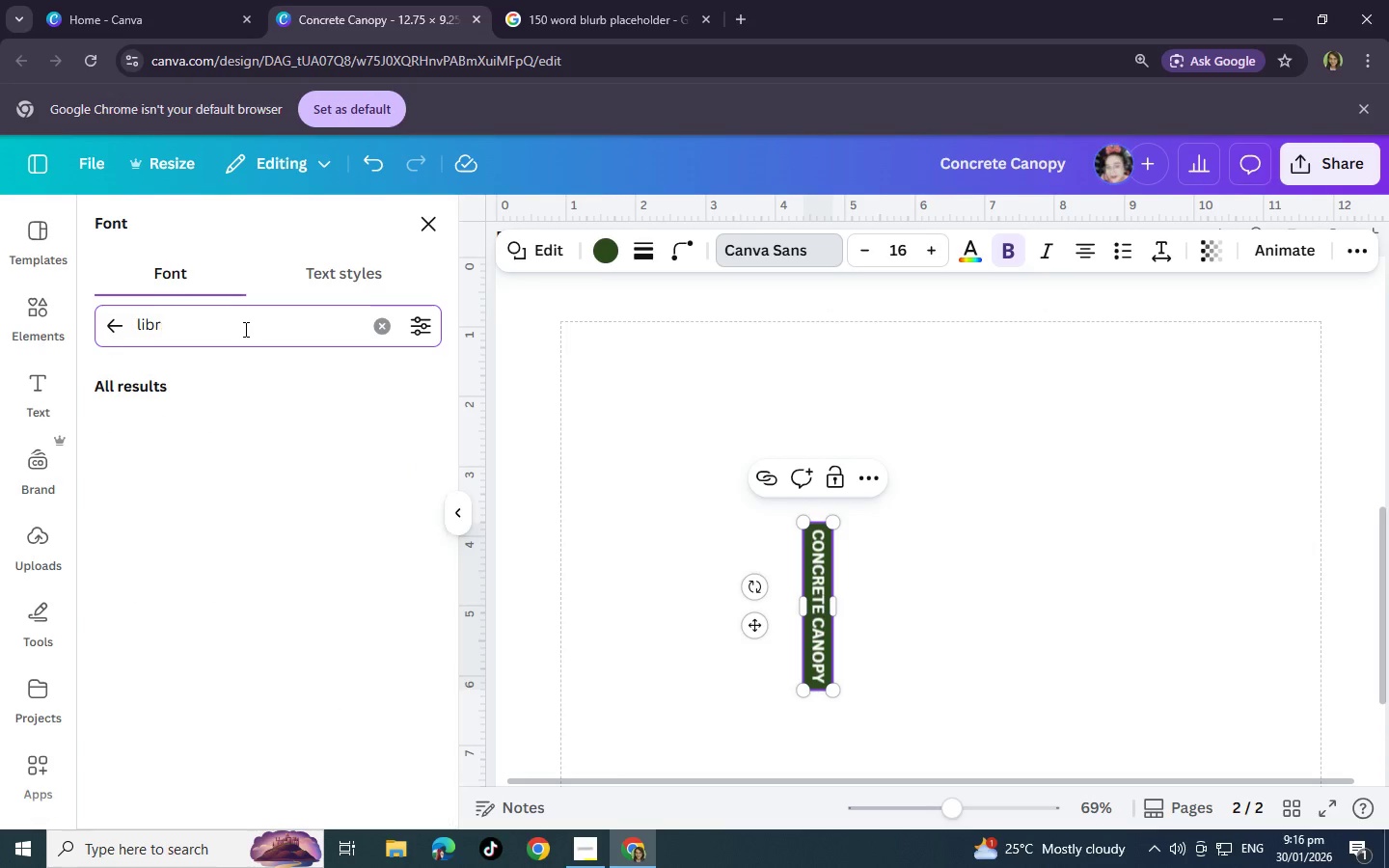 
key(Backspace)
key(Backspace)
key(Backspace)
key(Backspace)
type(mo)
key(Backspace)
key(Backspace)
key(Backspace)
key(Backspace)
type(mont)
 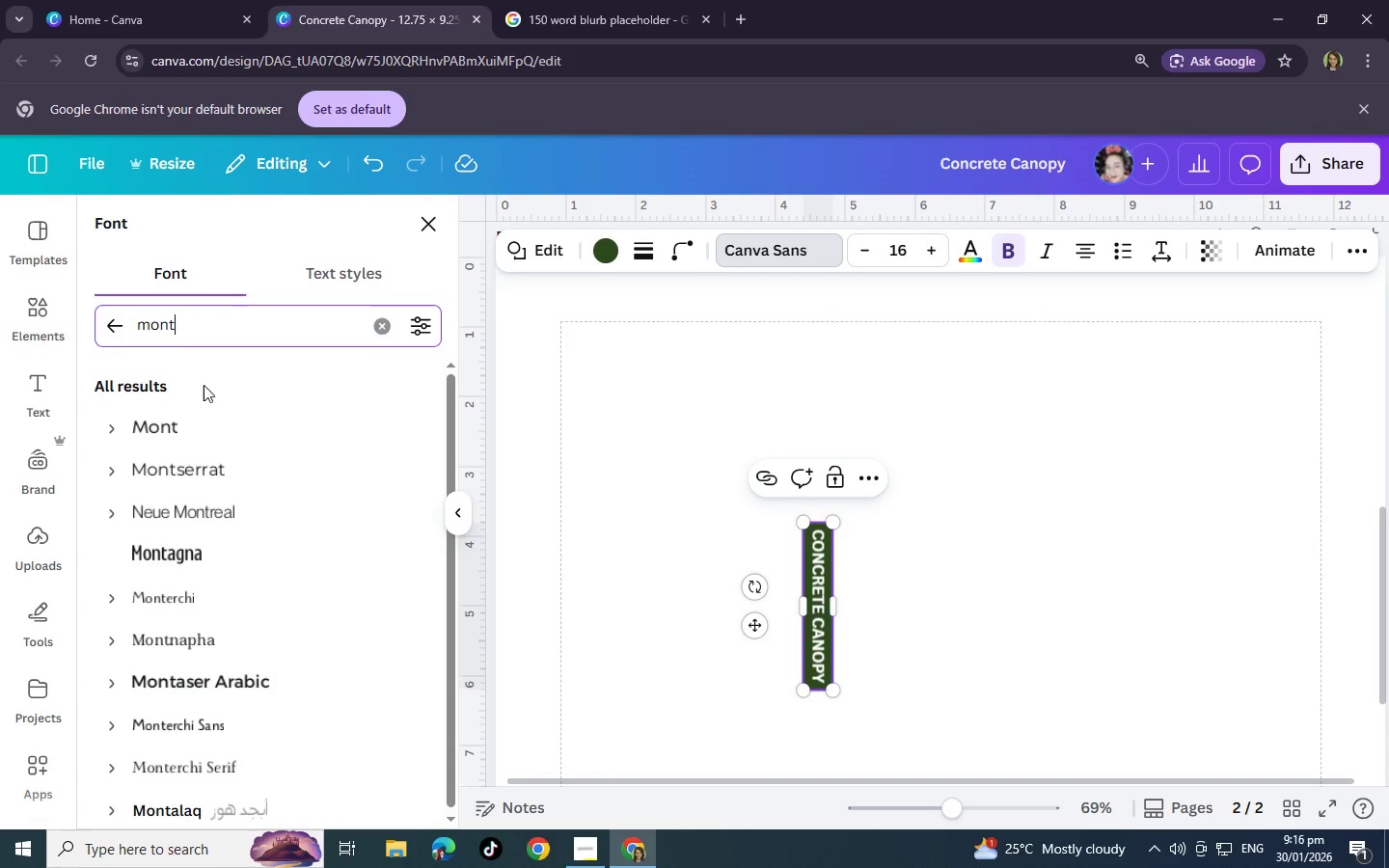 
left_click([247, 465])
 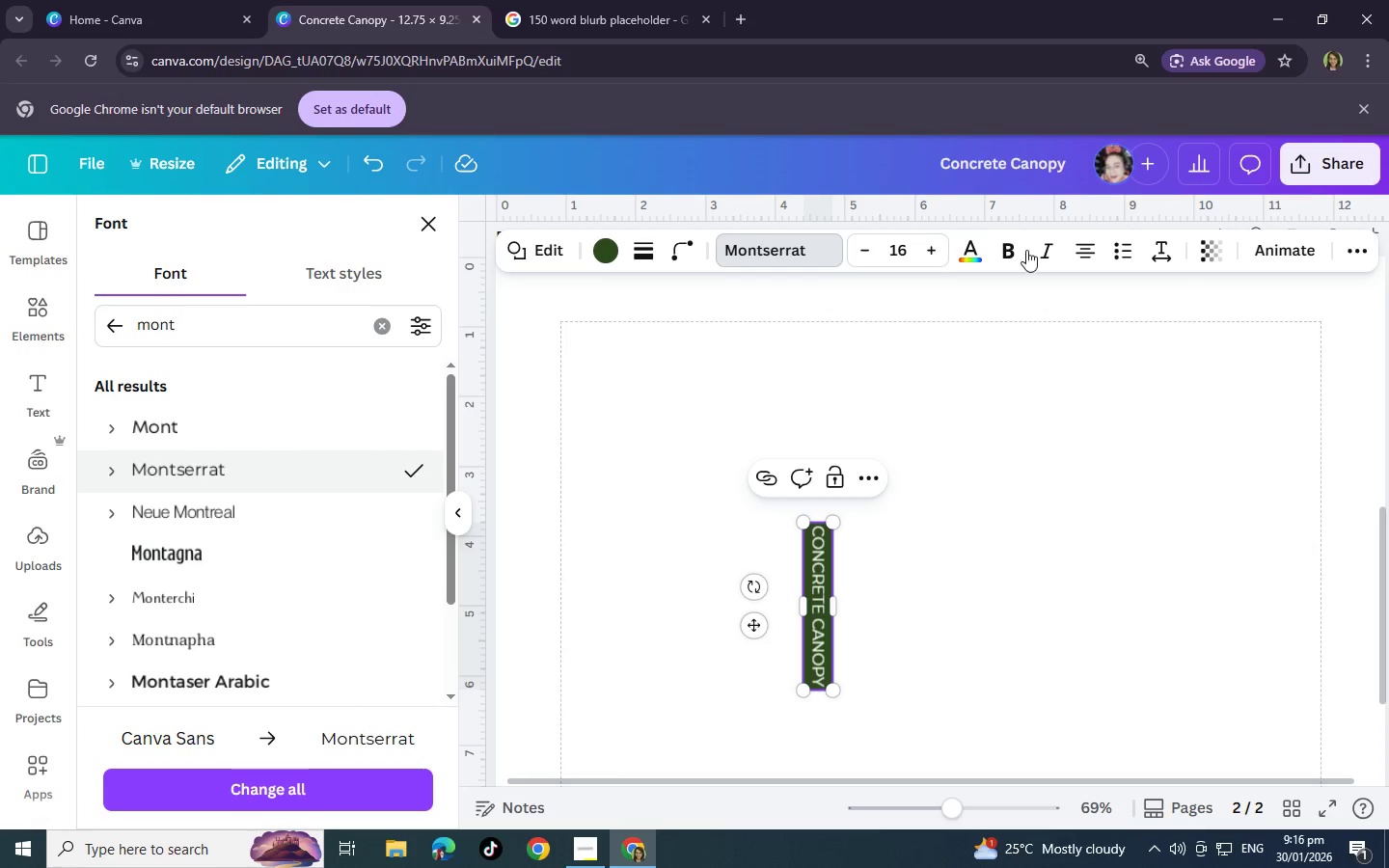 
left_click([1158, 242])
 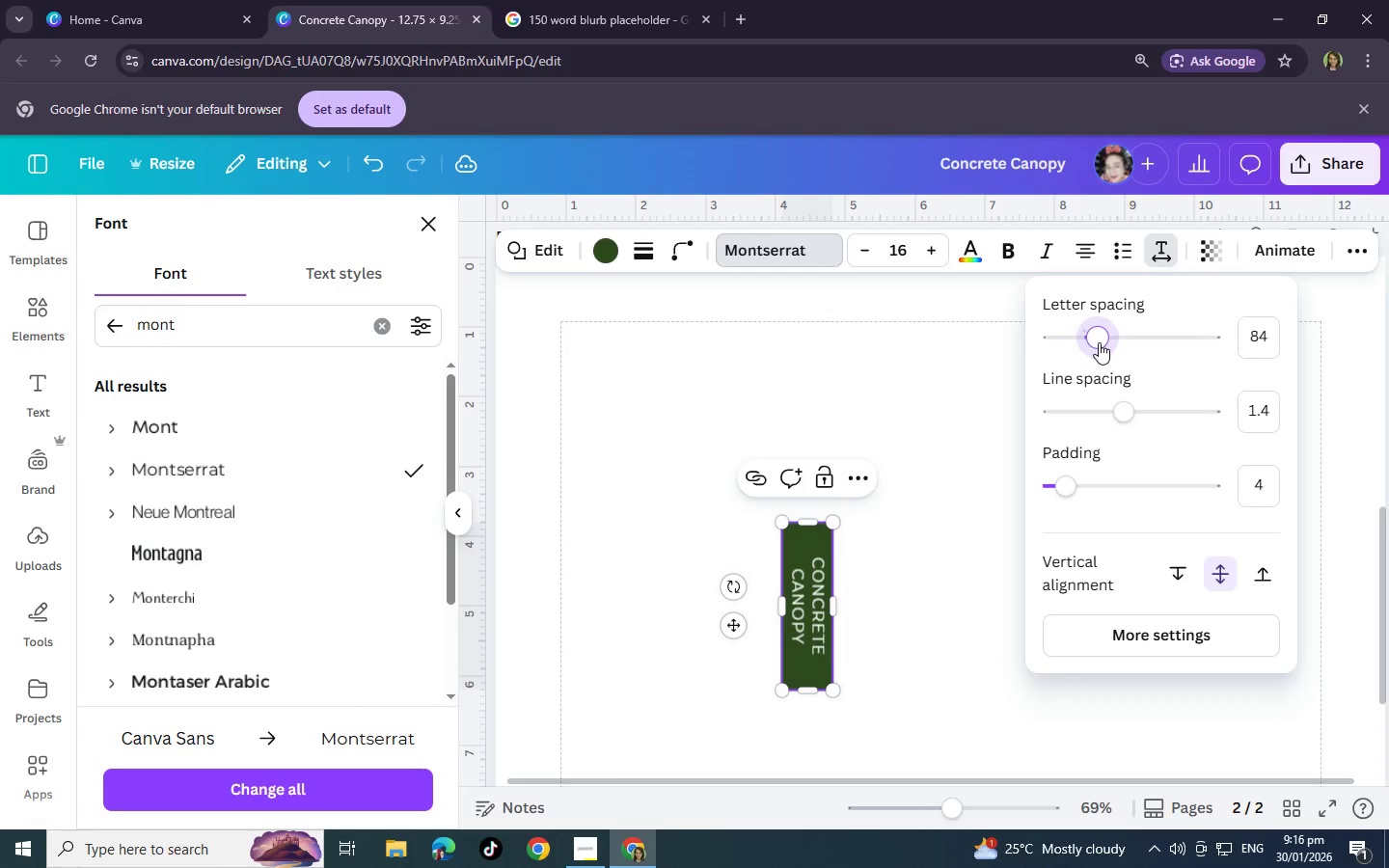 
wait(5.59)
 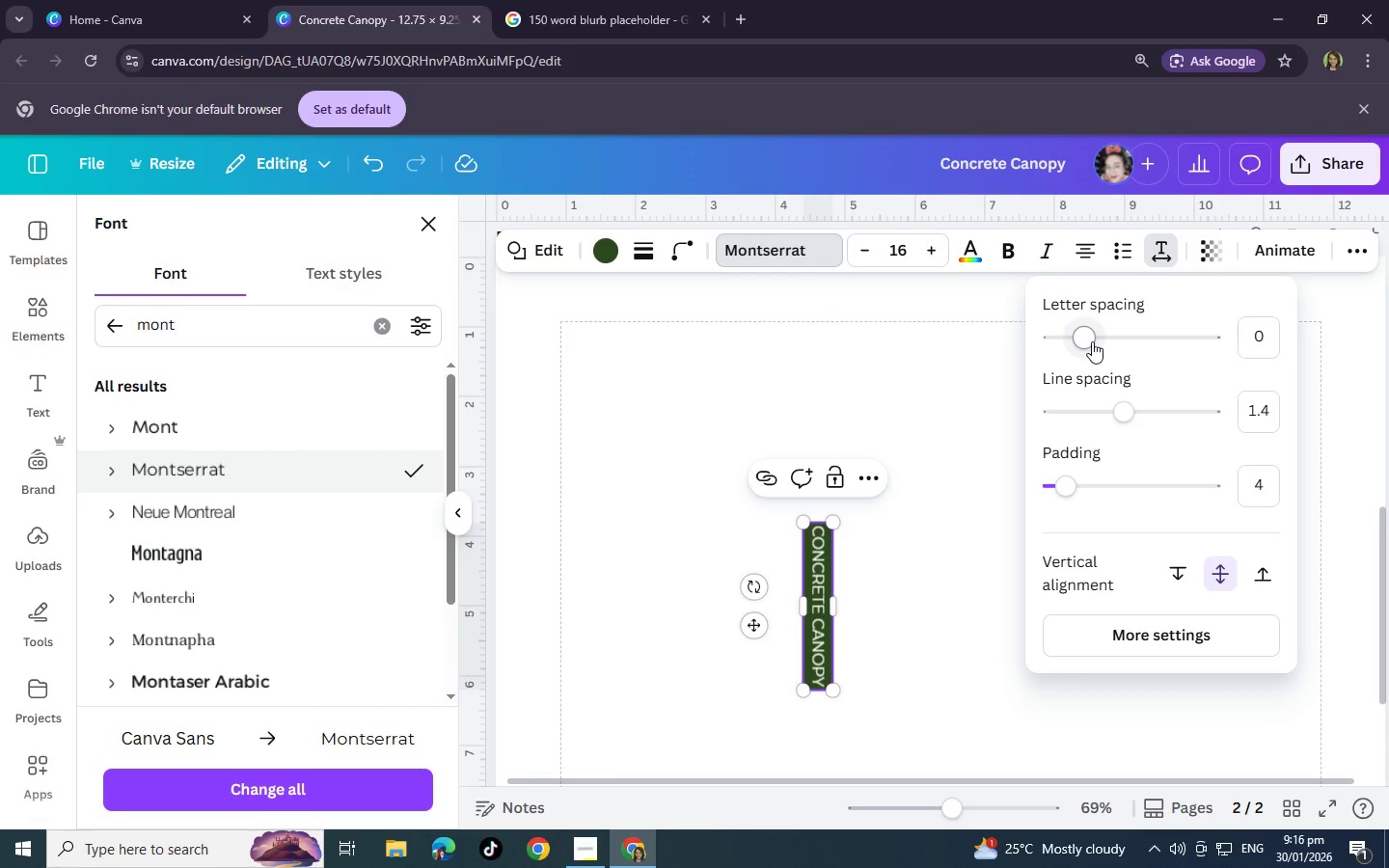 
double_click([1271, 337])
 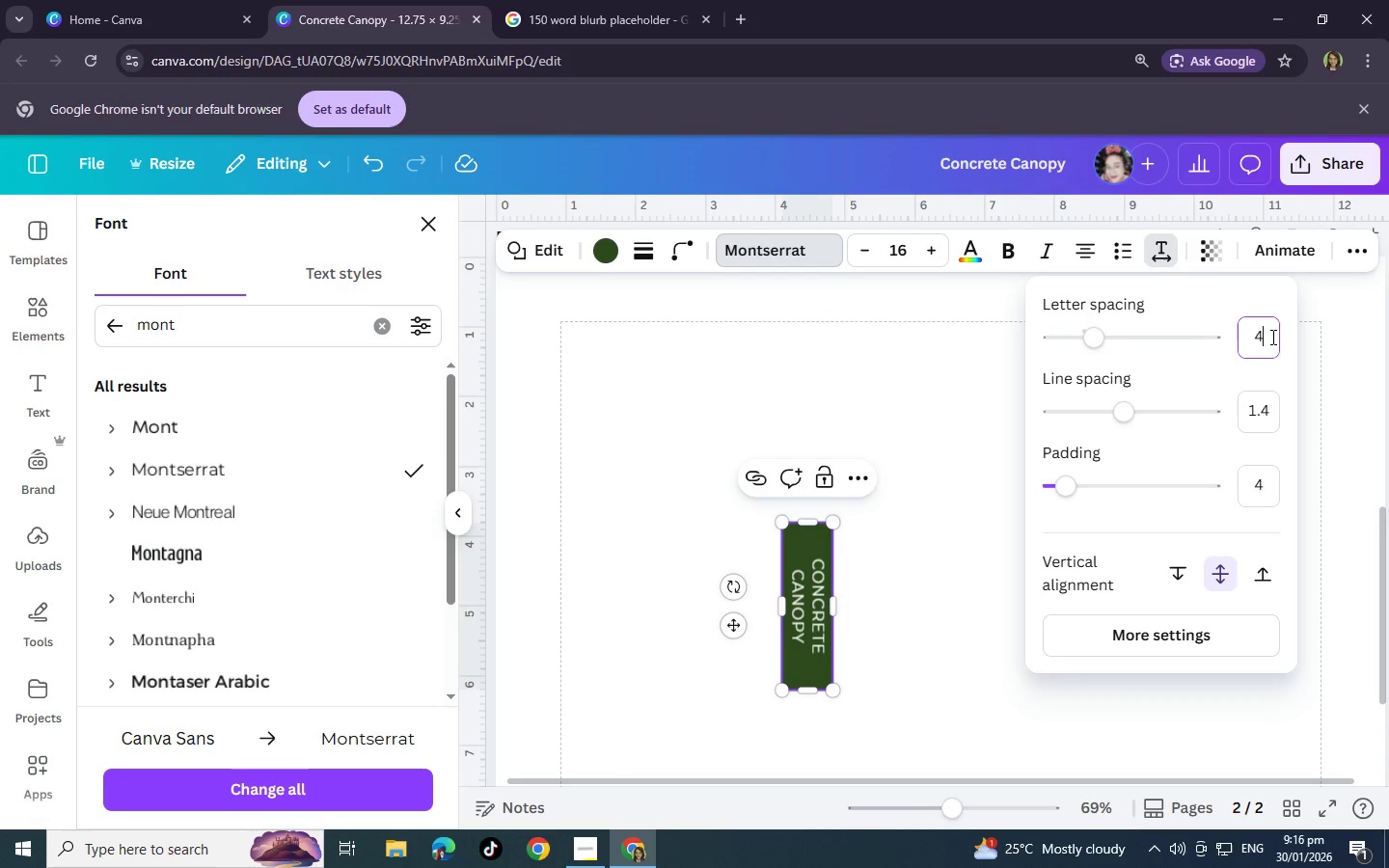 
type(40)
 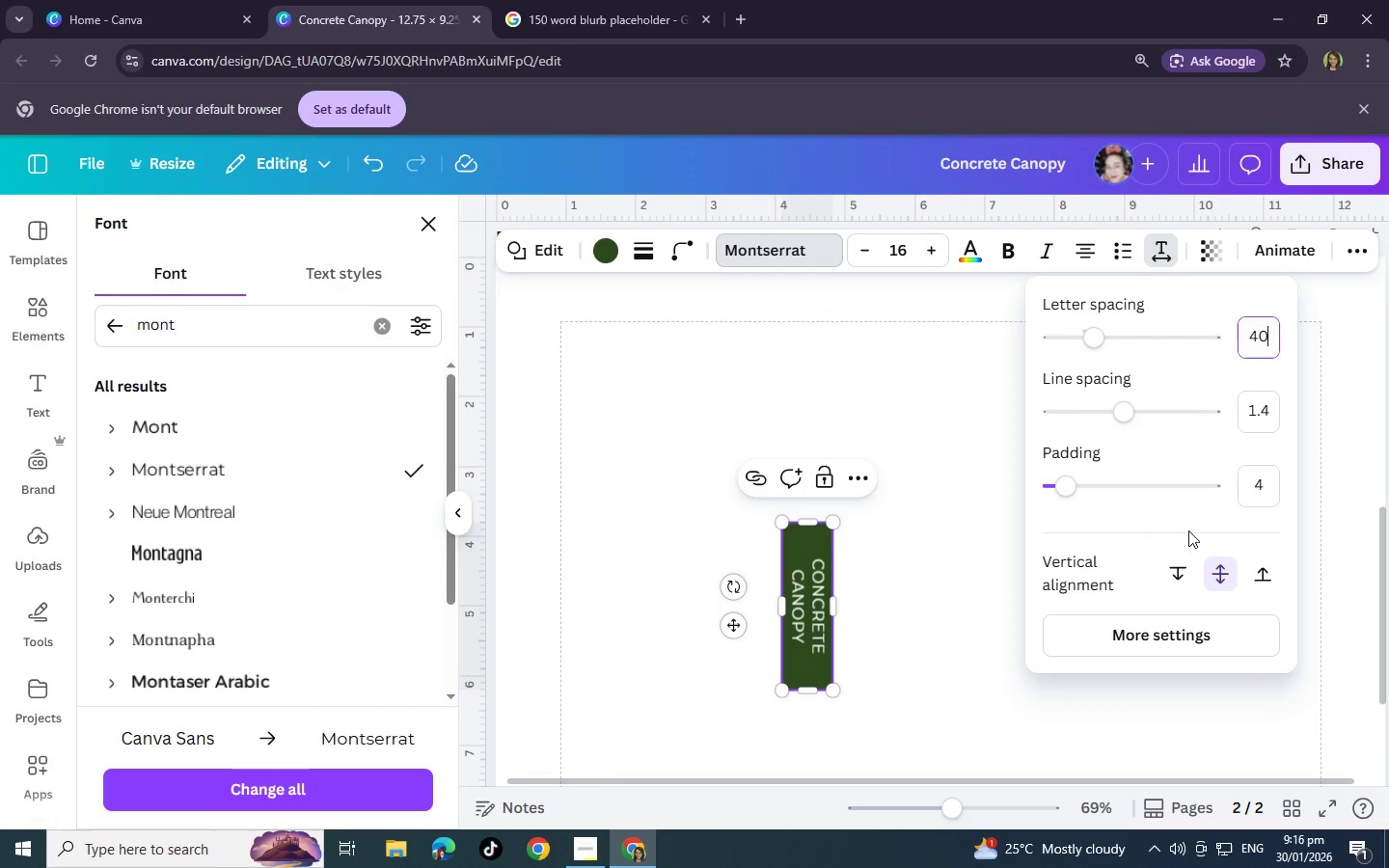 
left_click([965, 568])
 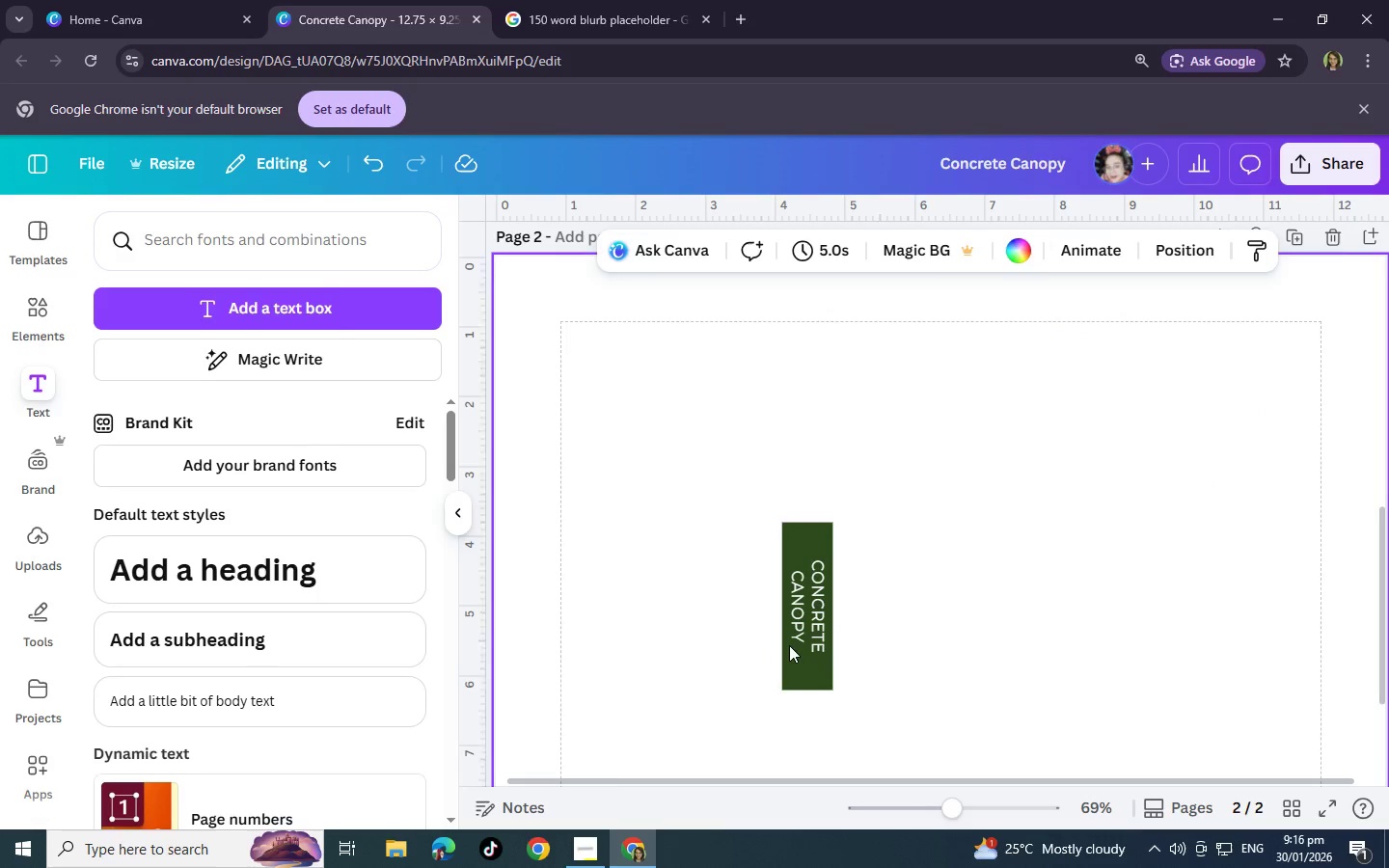 
double_click([799, 645])
 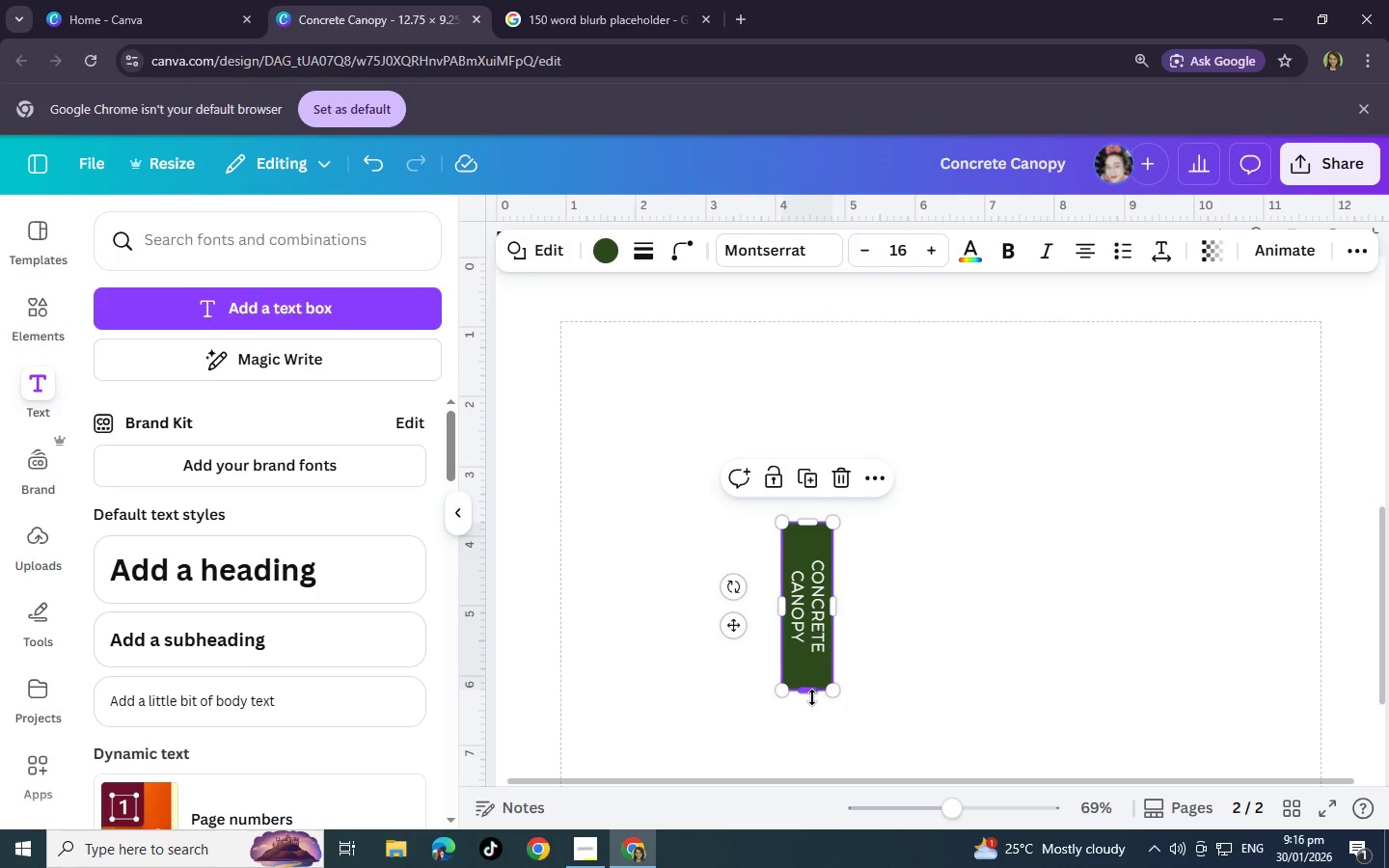 
left_click_drag(start_coordinate=[812, 697], to_coordinate=[812, 715])
 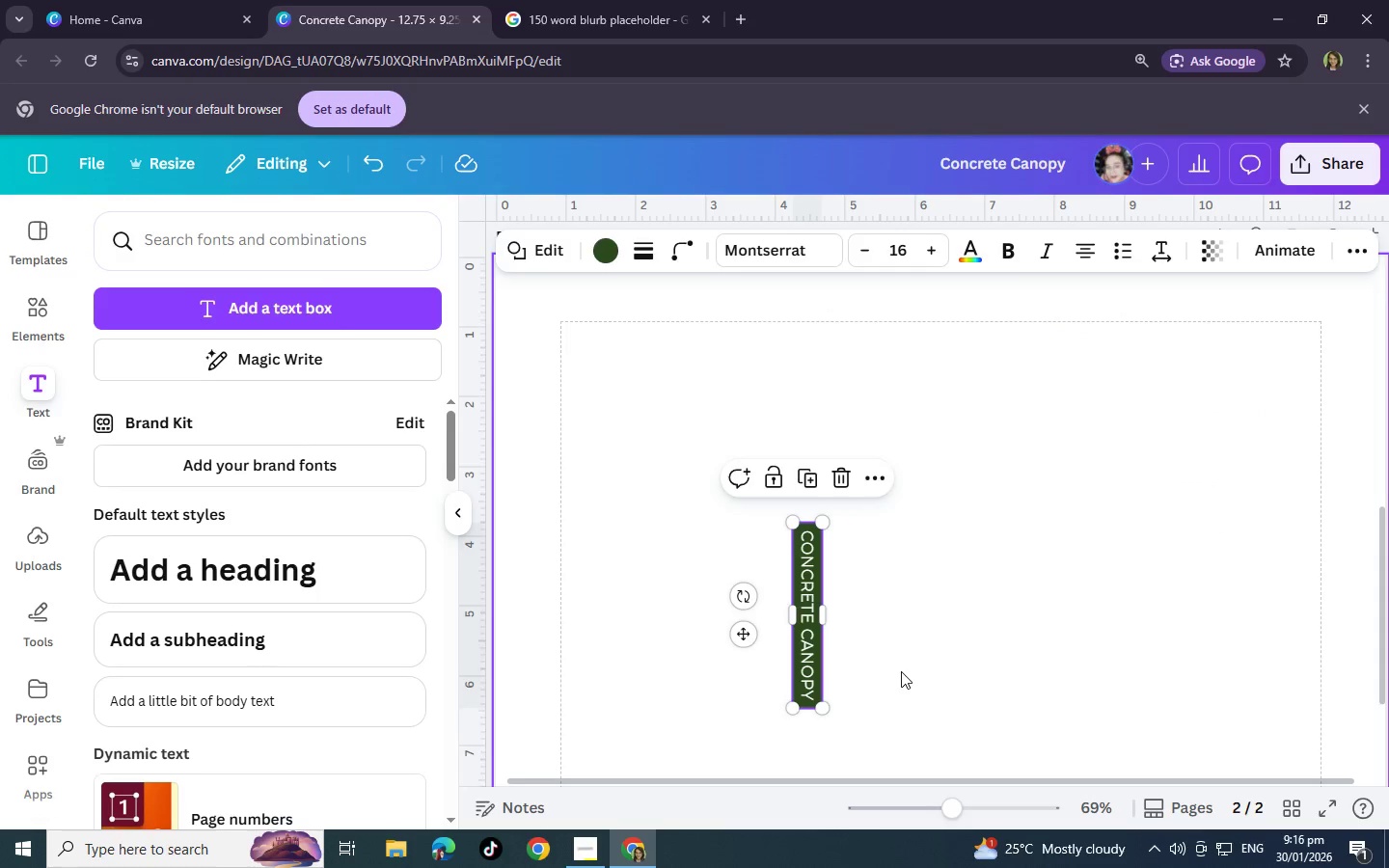 
left_click([901, 671])
 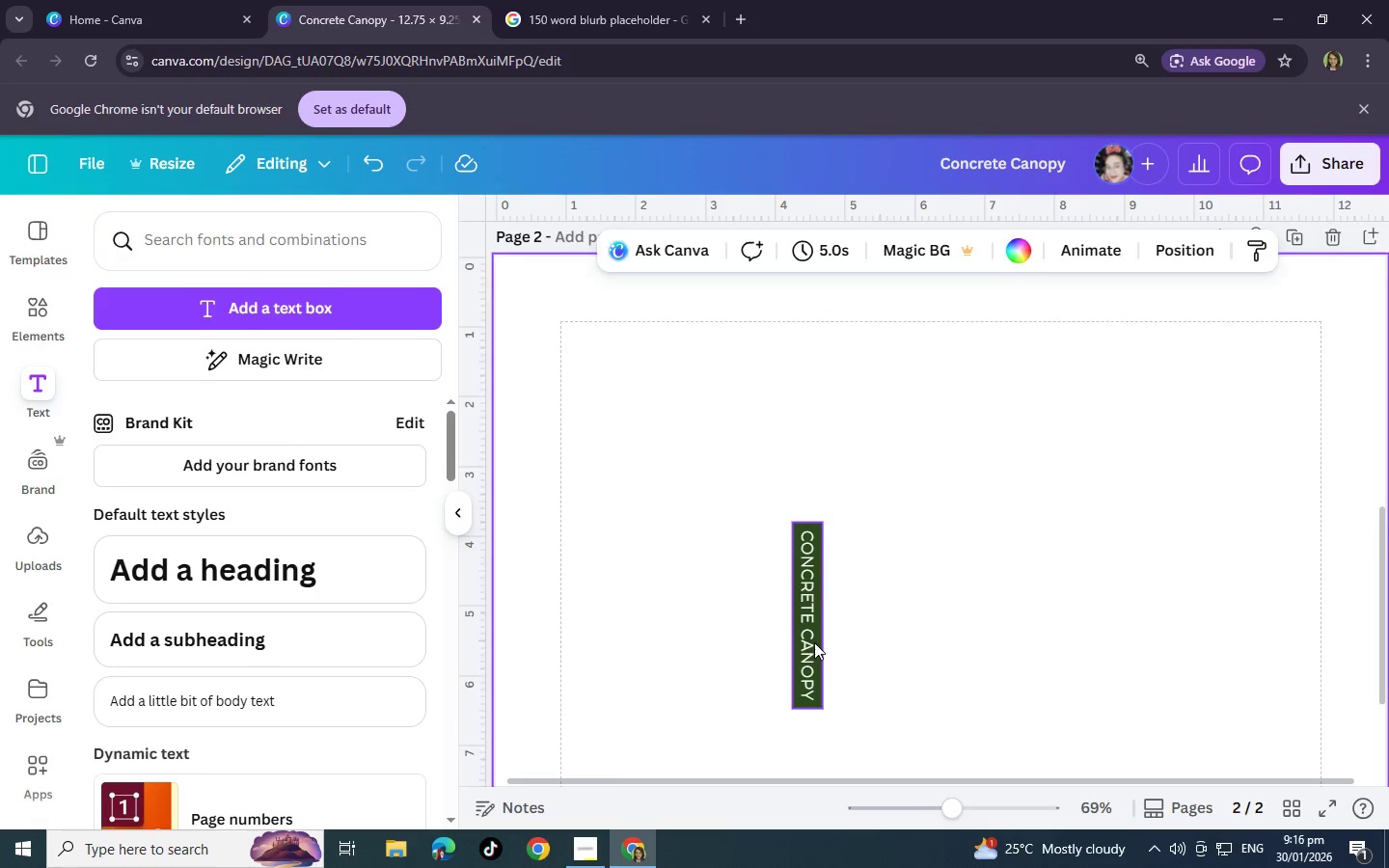 
left_click_drag(start_coordinate=[814, 642], to_coordinate=[945, 576])
 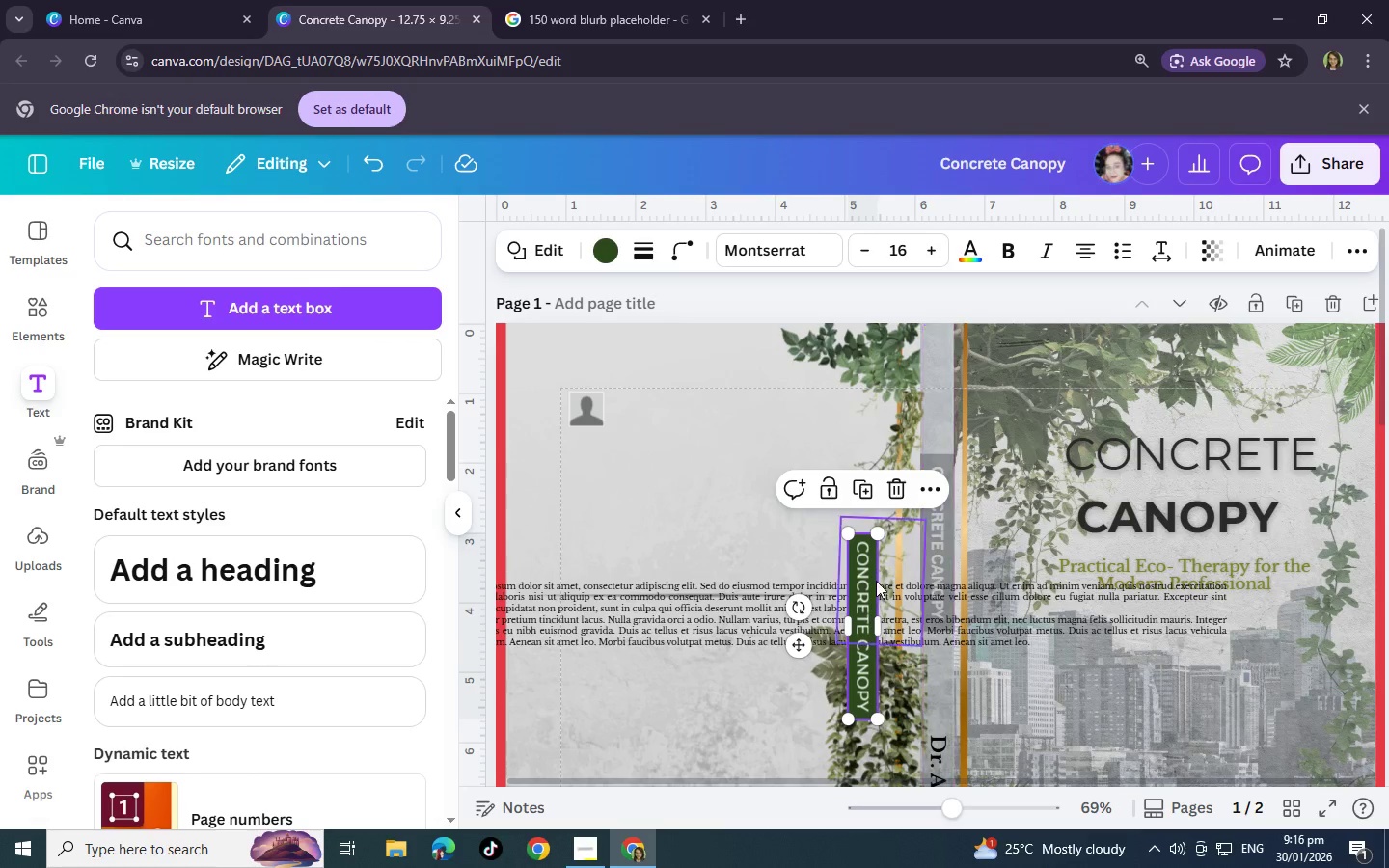 
scroll: coordinate [953, 527], scroll_direction: up, amount: 8.0
 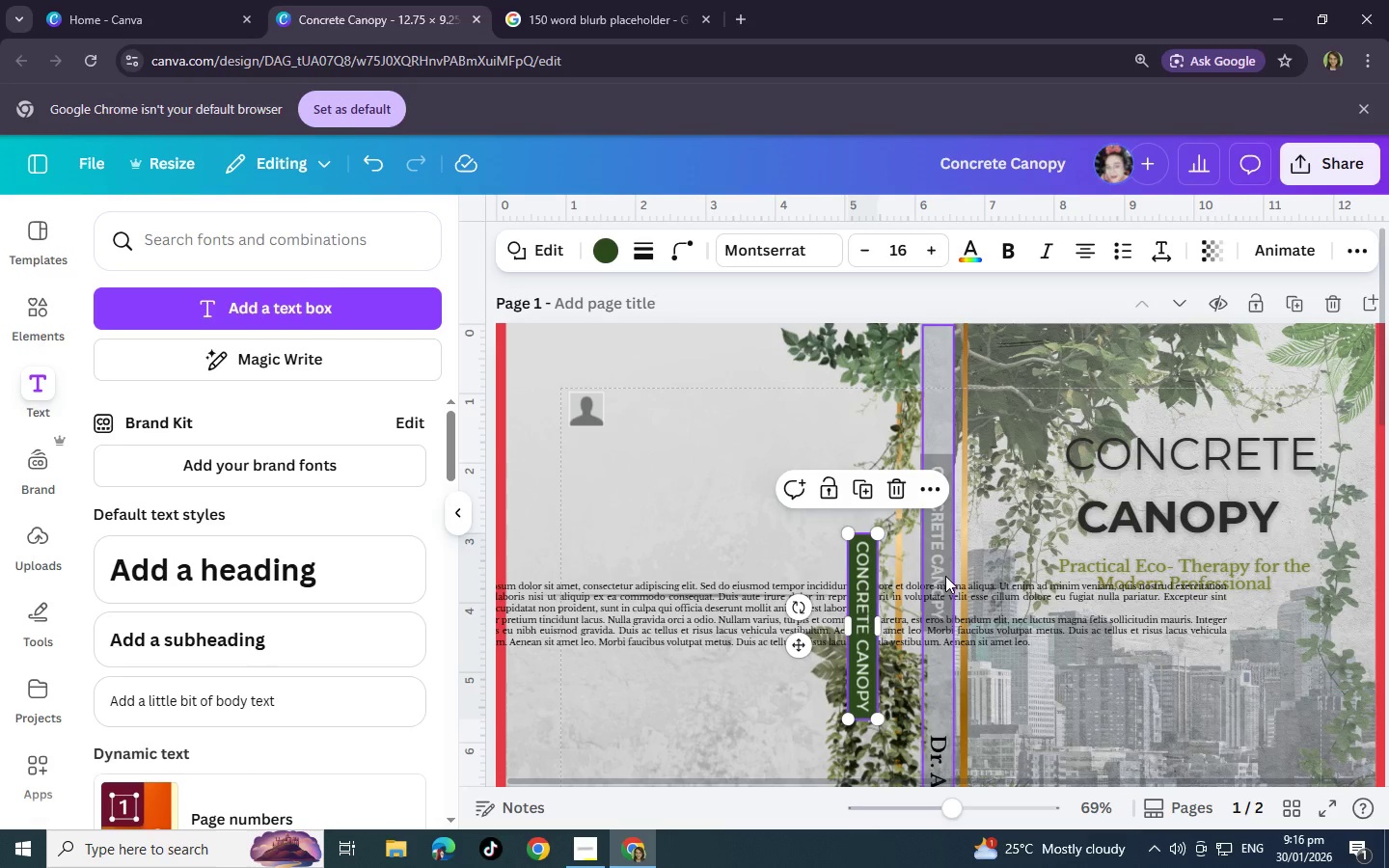 
left_click_drag(start_coordinate=[858, 599], to_coordinate=[935, 523])
 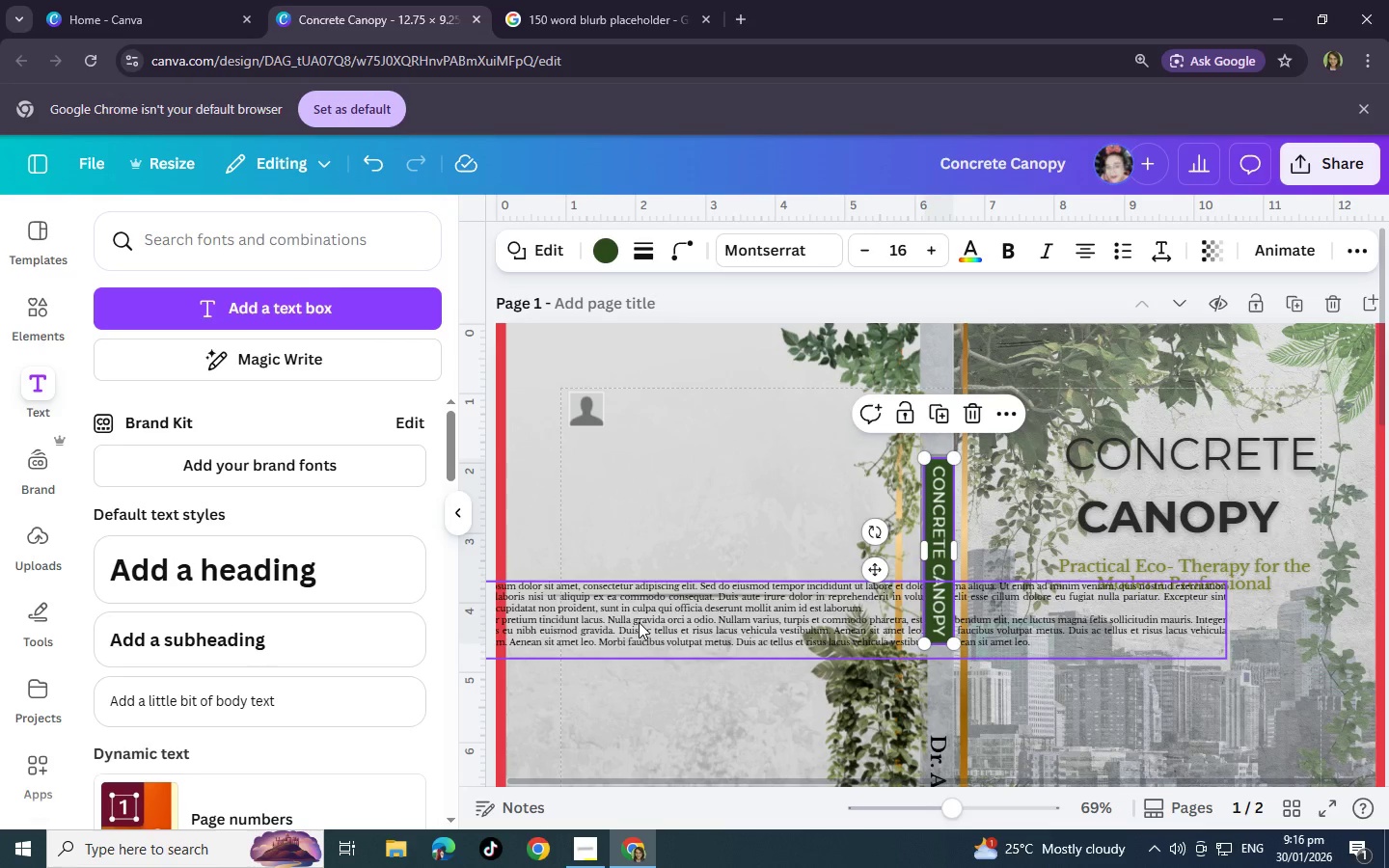 
left_click([639, 622])
 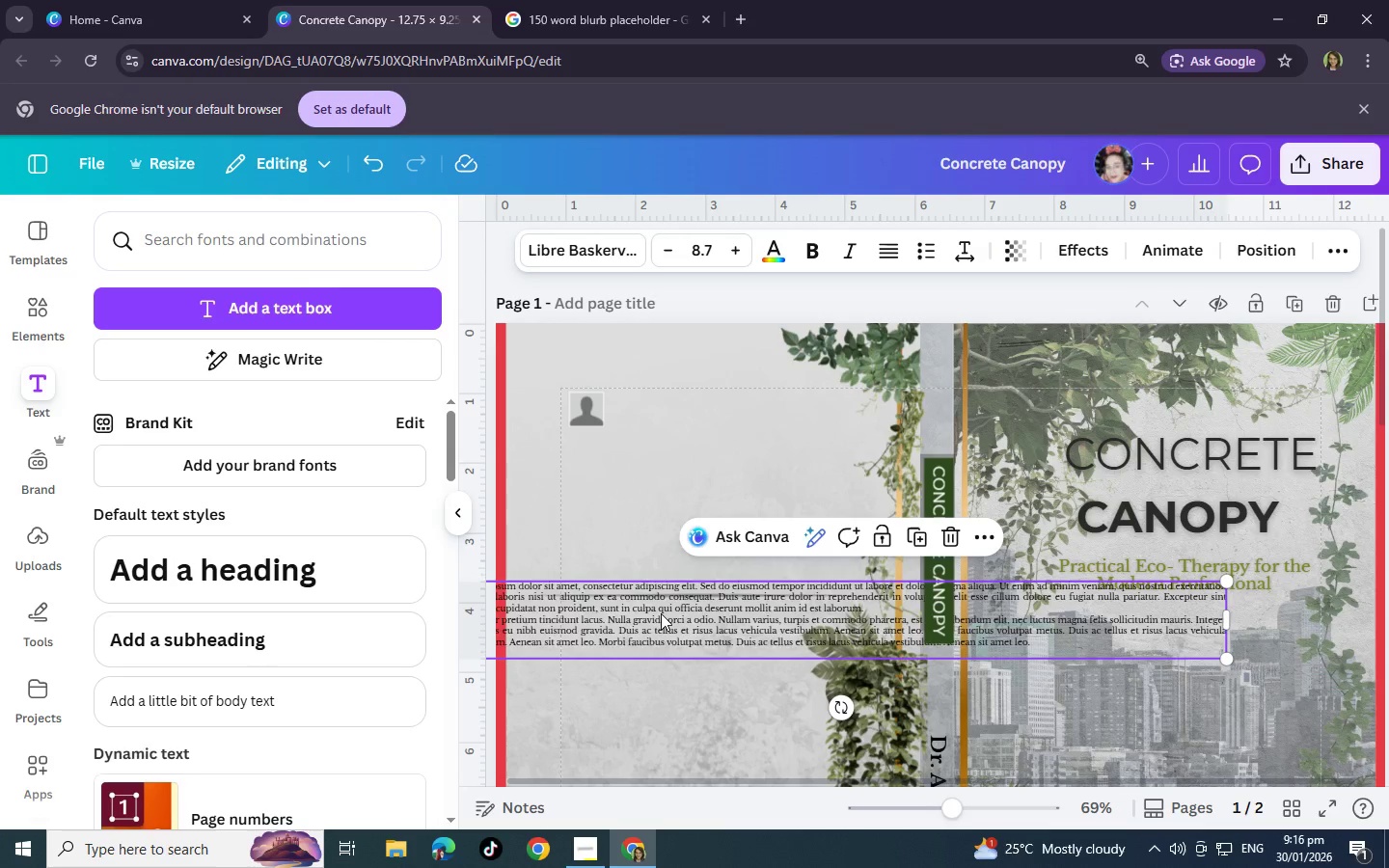 
left_click_drag(start_coordinate=[639, 622], to_coordinate=[789, 443])
 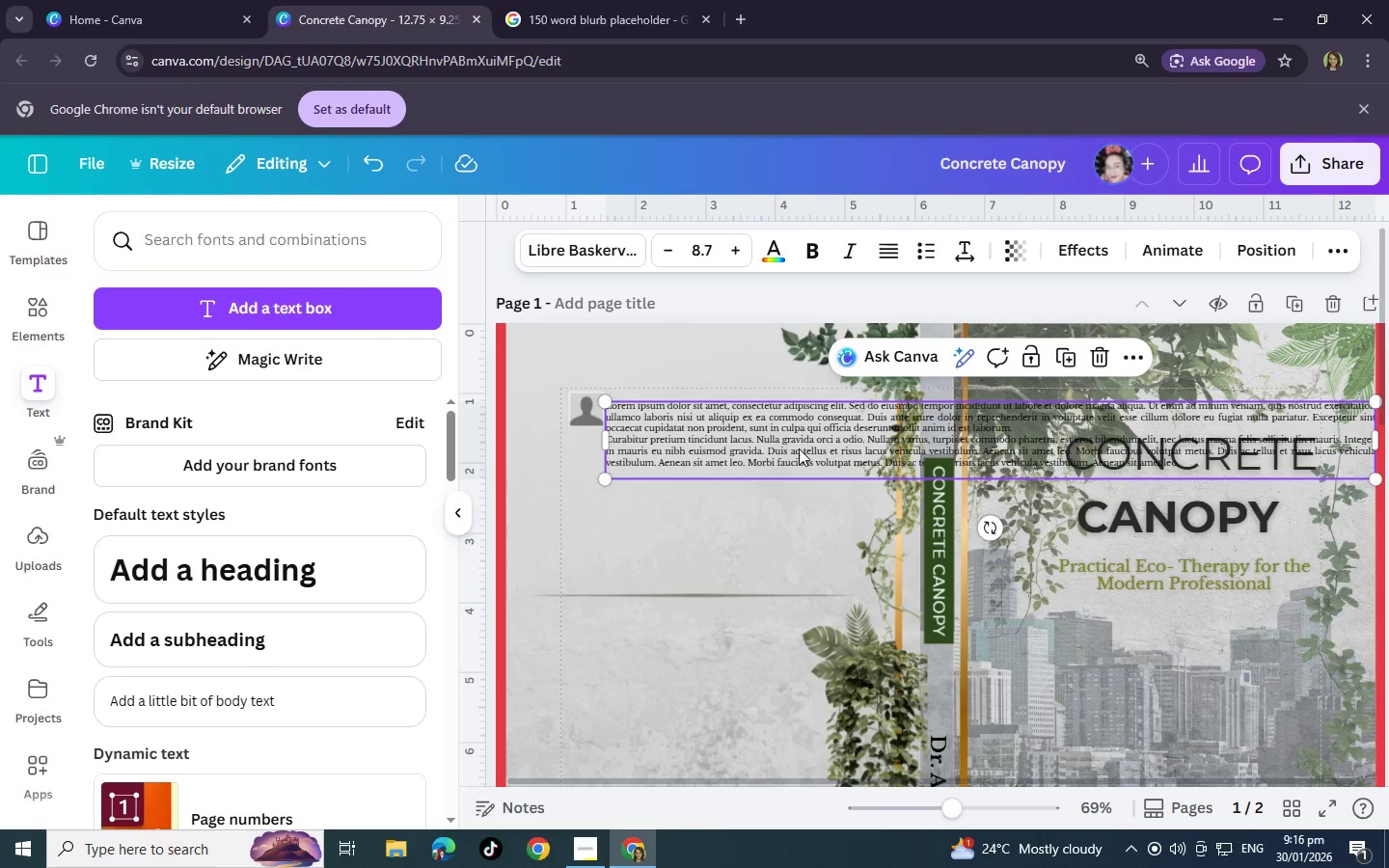 
double_click([799, 448])
 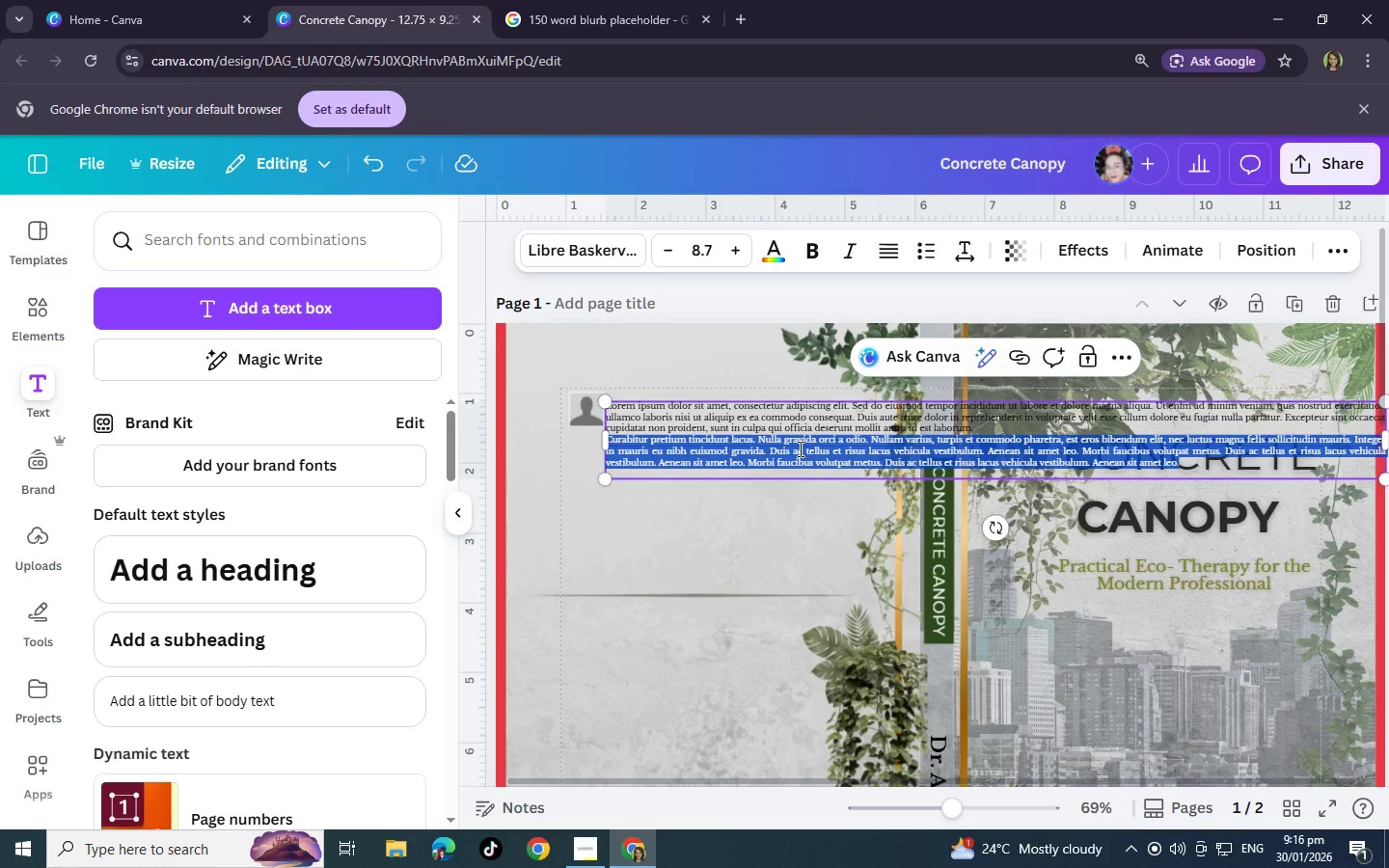 
triple_click([799, 448])
 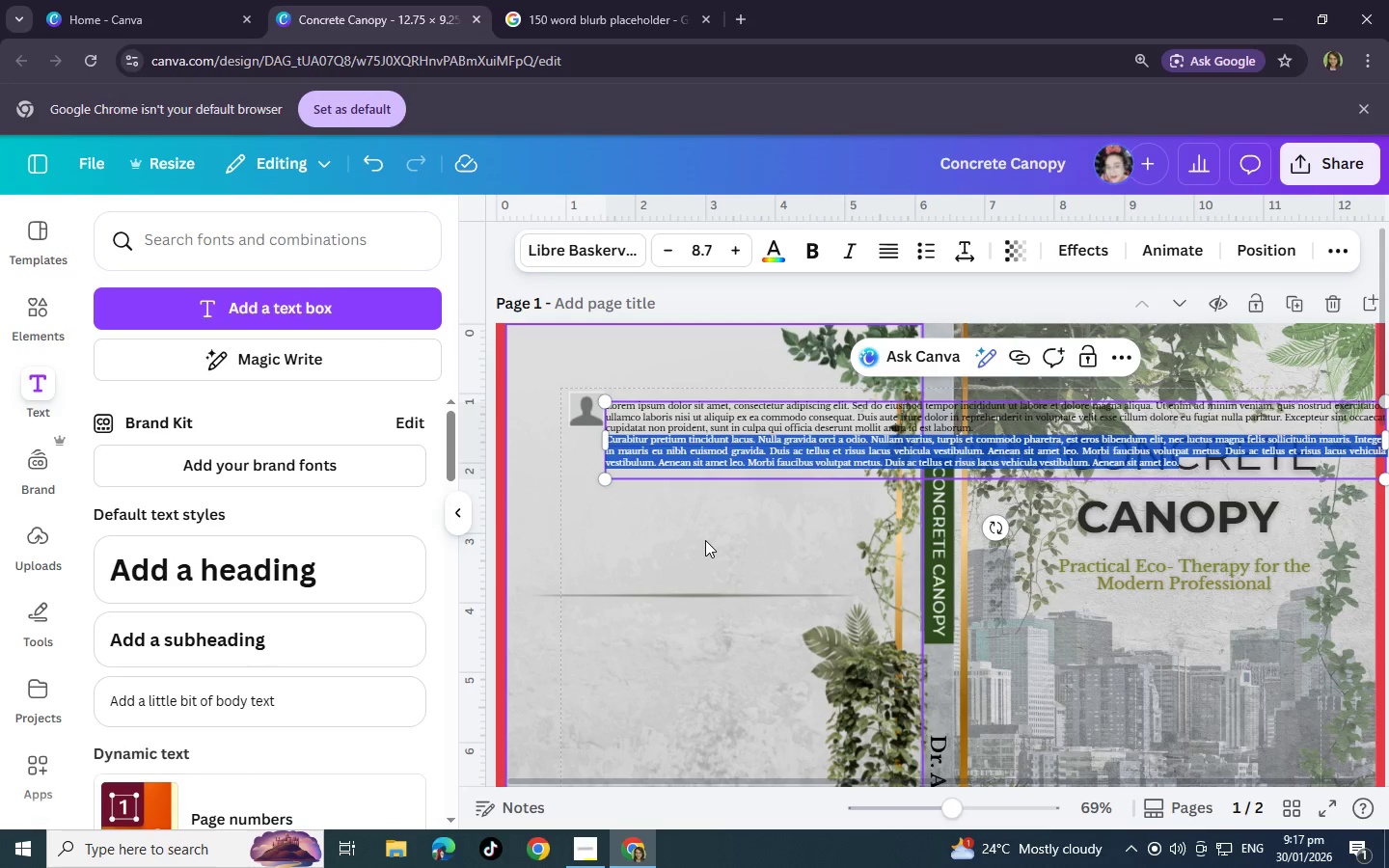 
wait(18.94)
 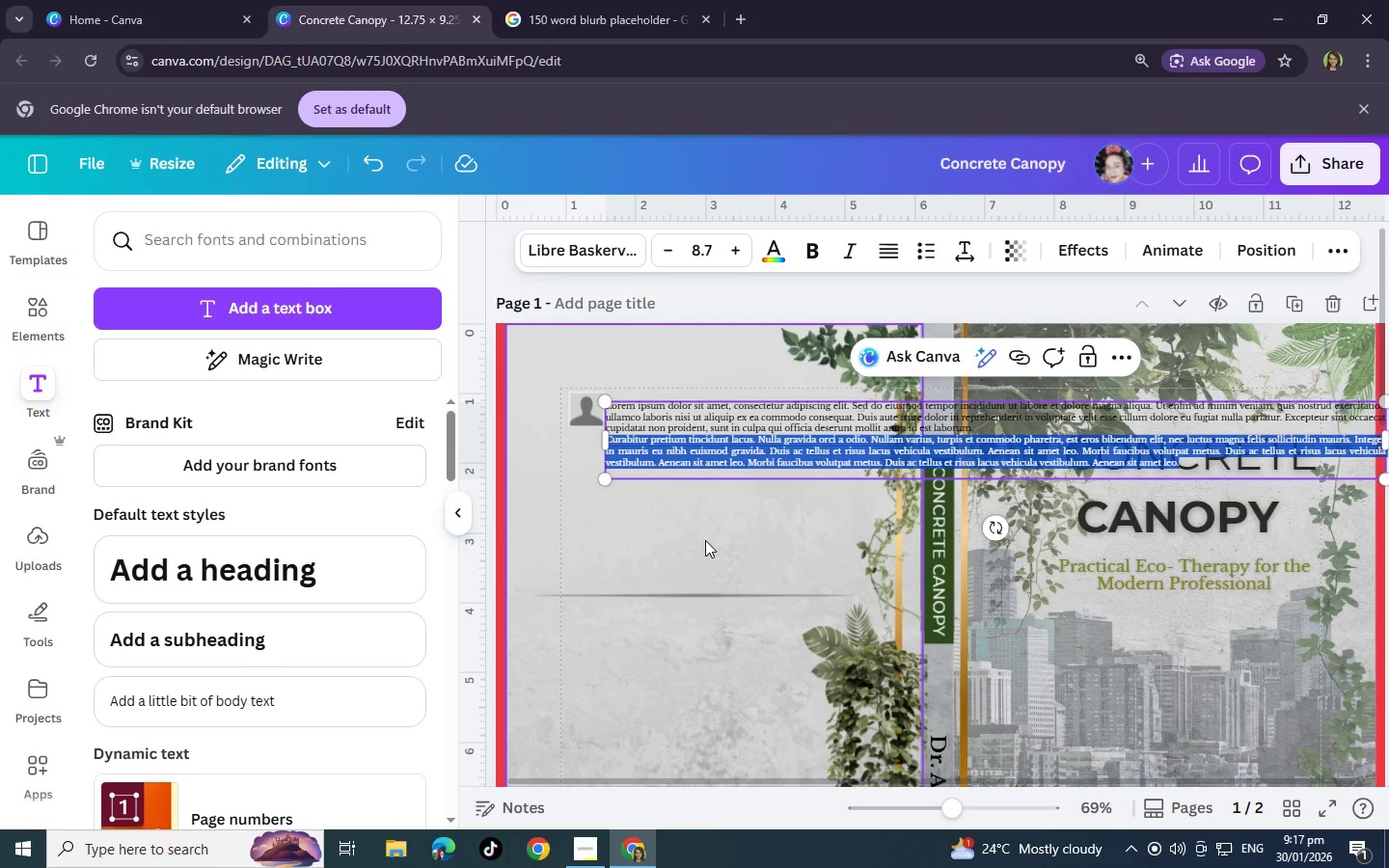 
left_click([975, 422])
 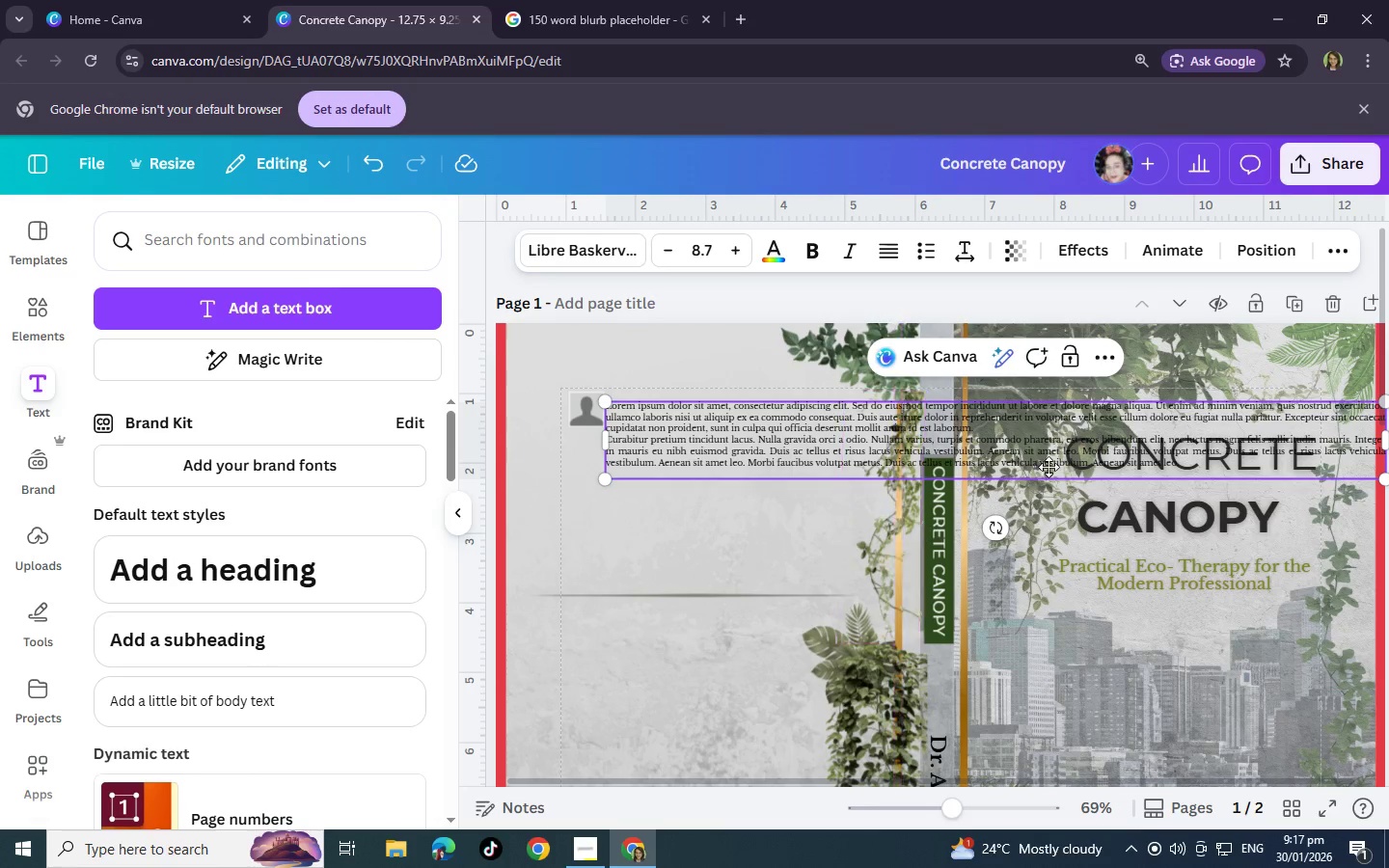 
left_click([651, 387])
 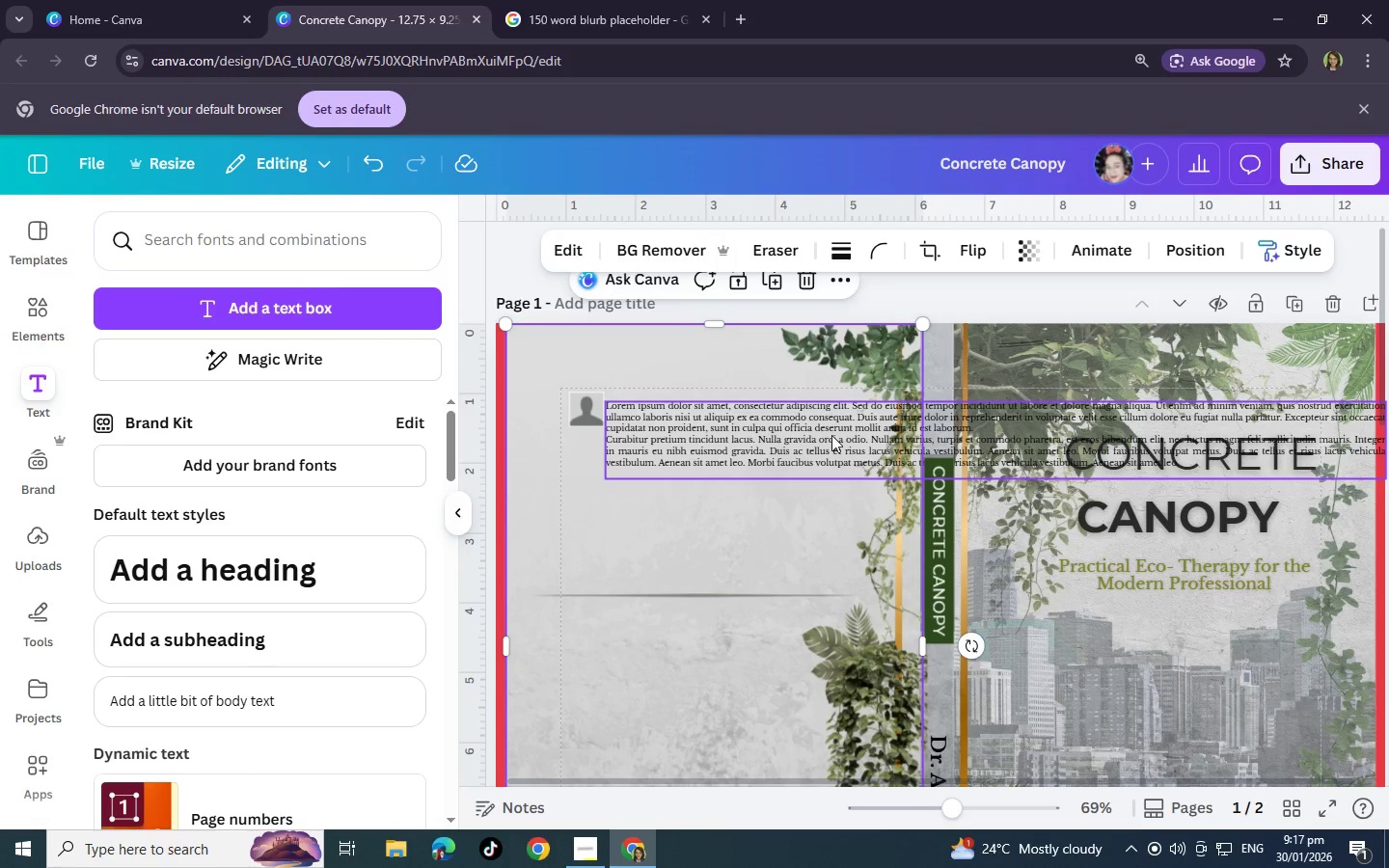 
left_click_drag(start_coordinate=[831, 435], to_coordinate=[853, 334])
 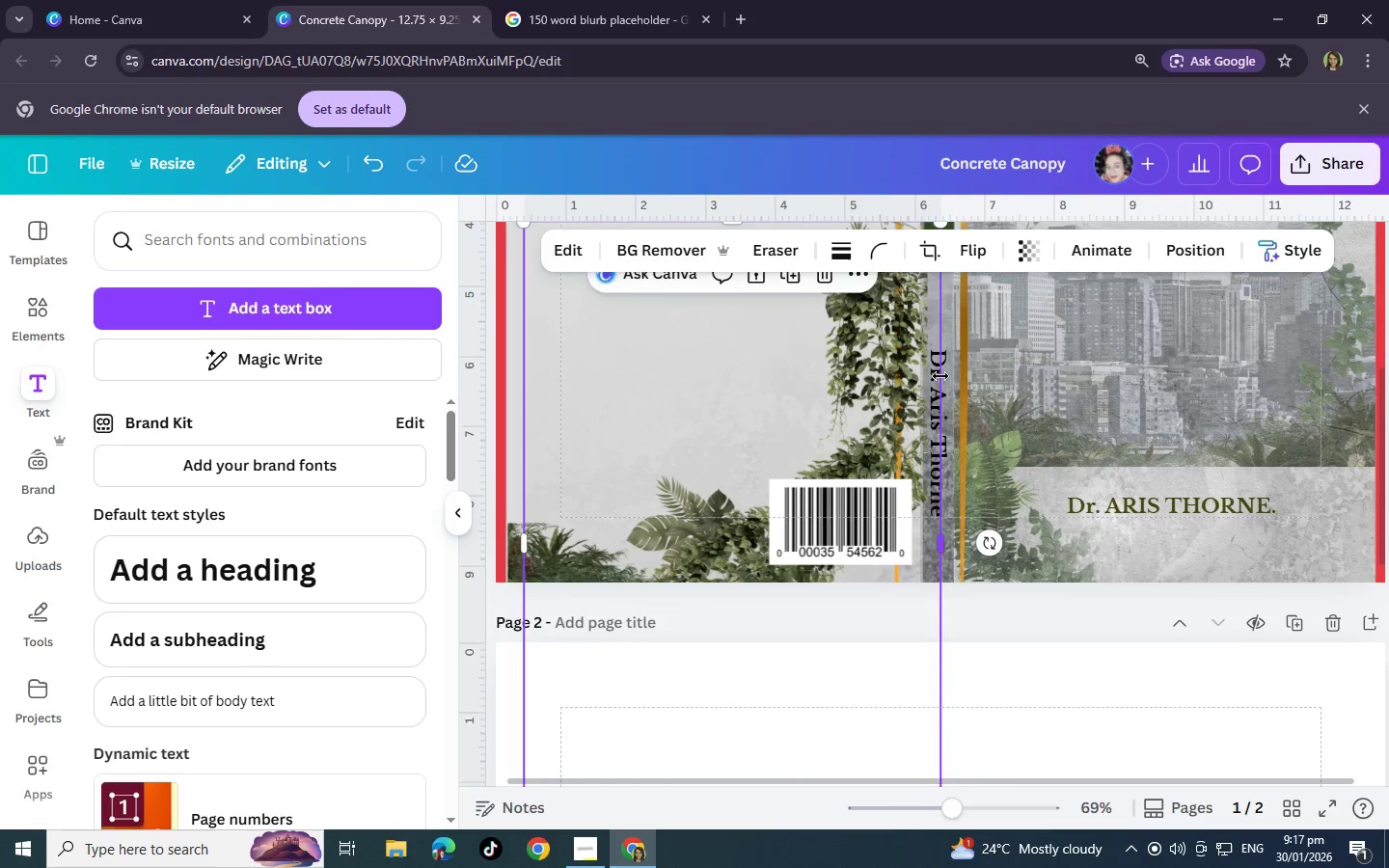 
scroll: coordinate [833, 536], scroll_direction: down, amount: 4.0
 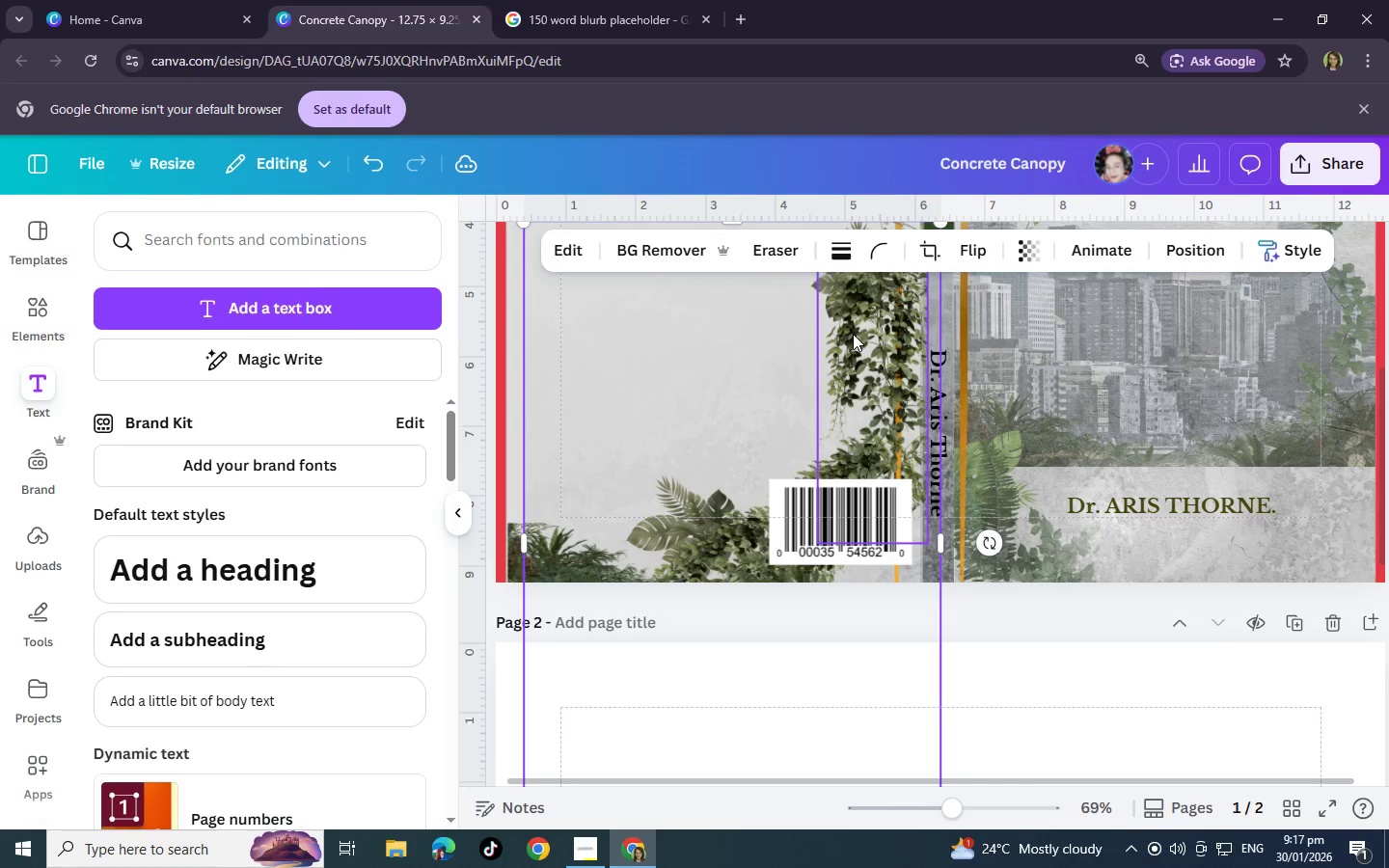 
key(Control+Z)
 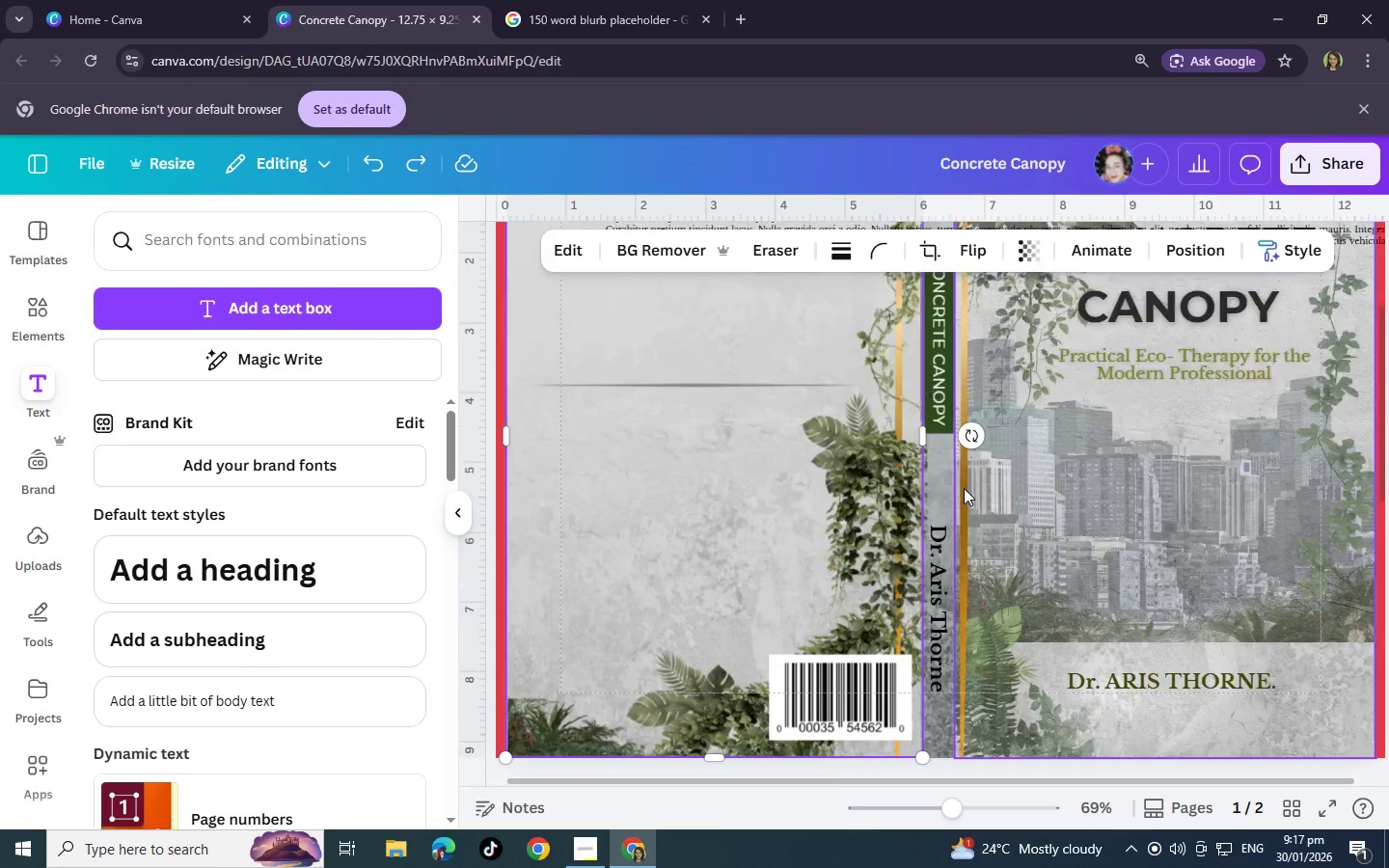 
scroll: coordinate [964, 488], scroll_direction: up, amount: 3.0
 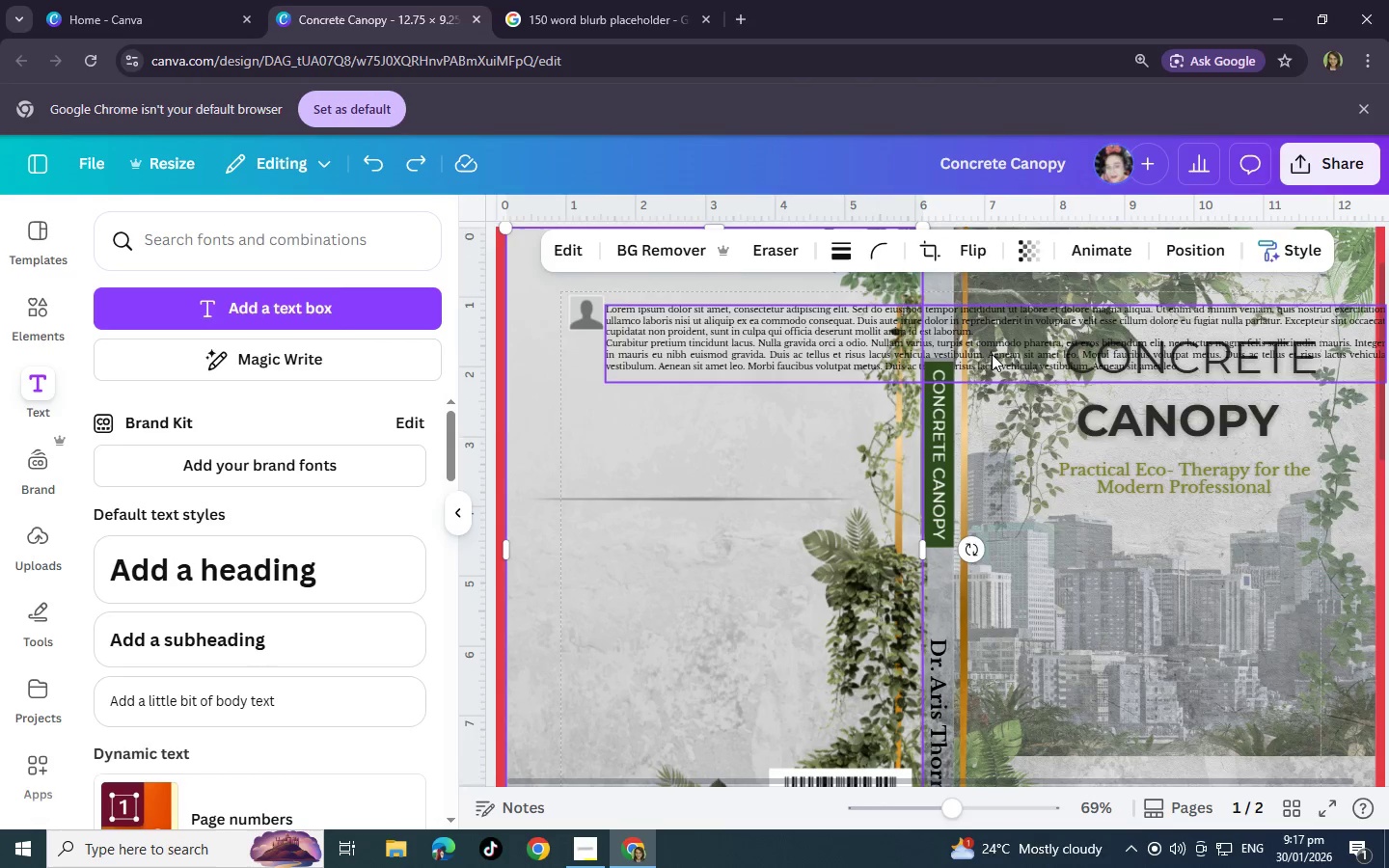 
left_click([992, 354])
 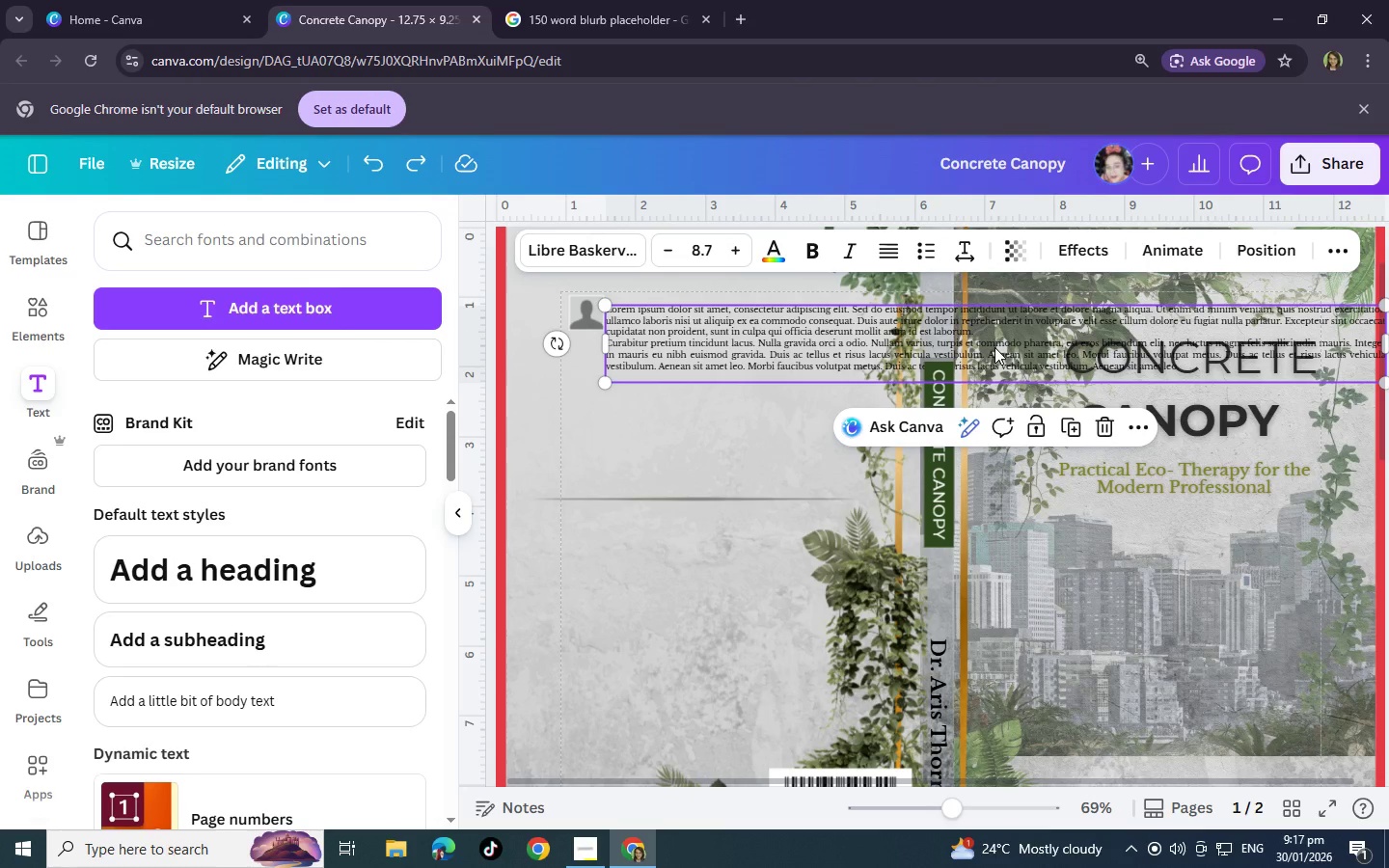 
left_click_drag(start_coordinate=[994, 347], to_coordinate=[935, 438])
 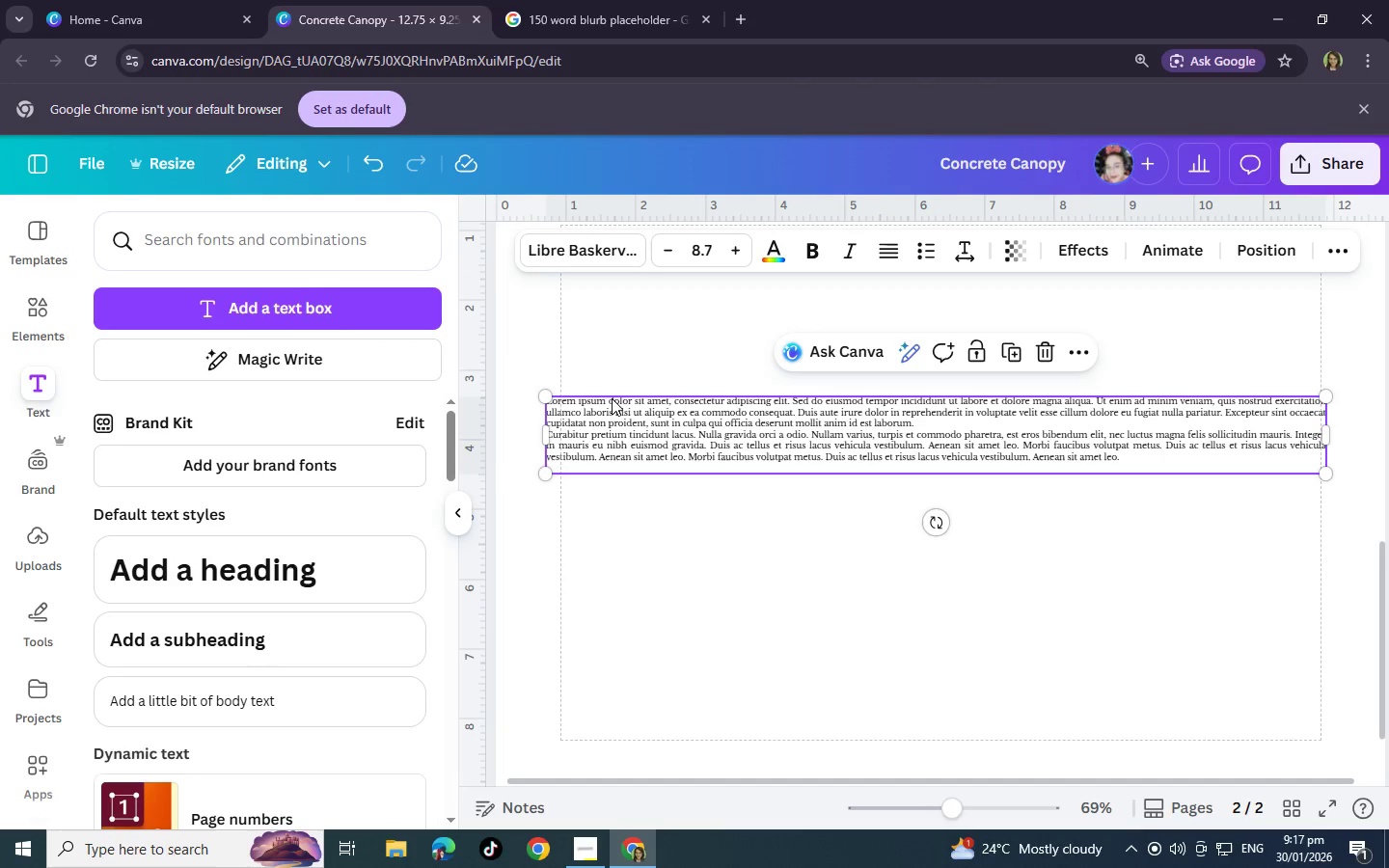 
scroll: coordinate [953, 567], scroll_direction: down, amount: 8.0
 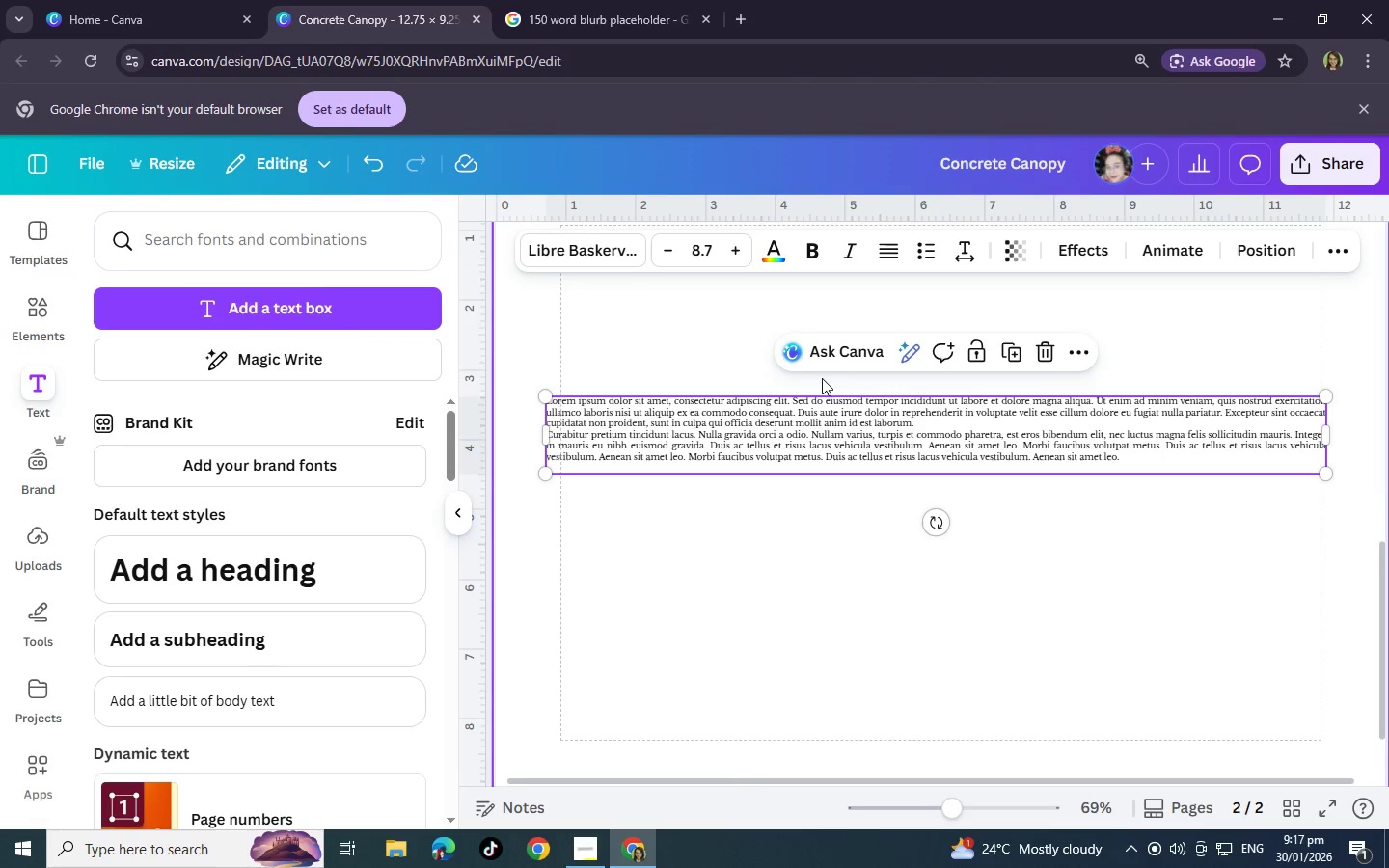 
left_click([845, 407])
 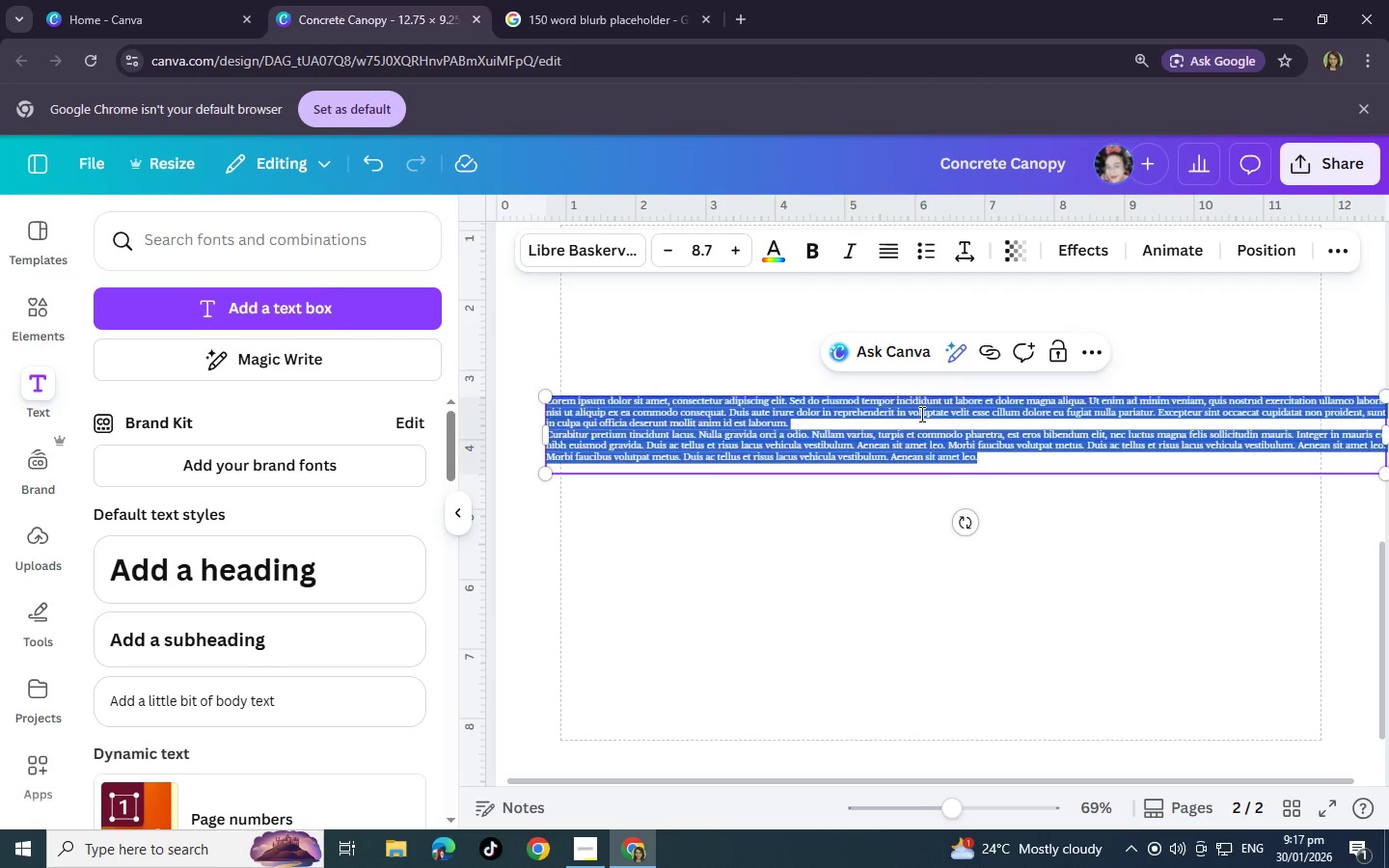 
left_click([920, 414])
 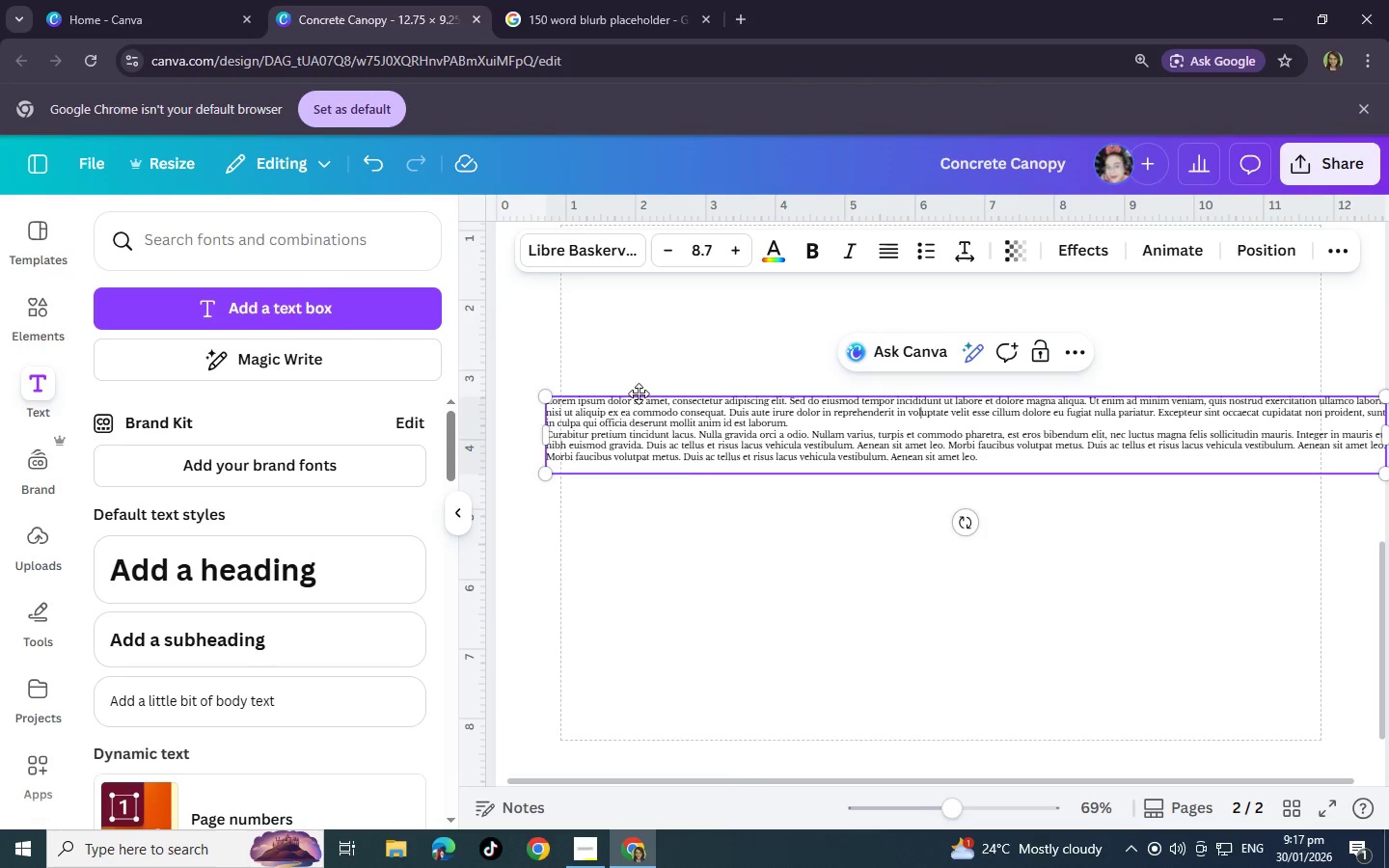 
left_click([660, 417])
 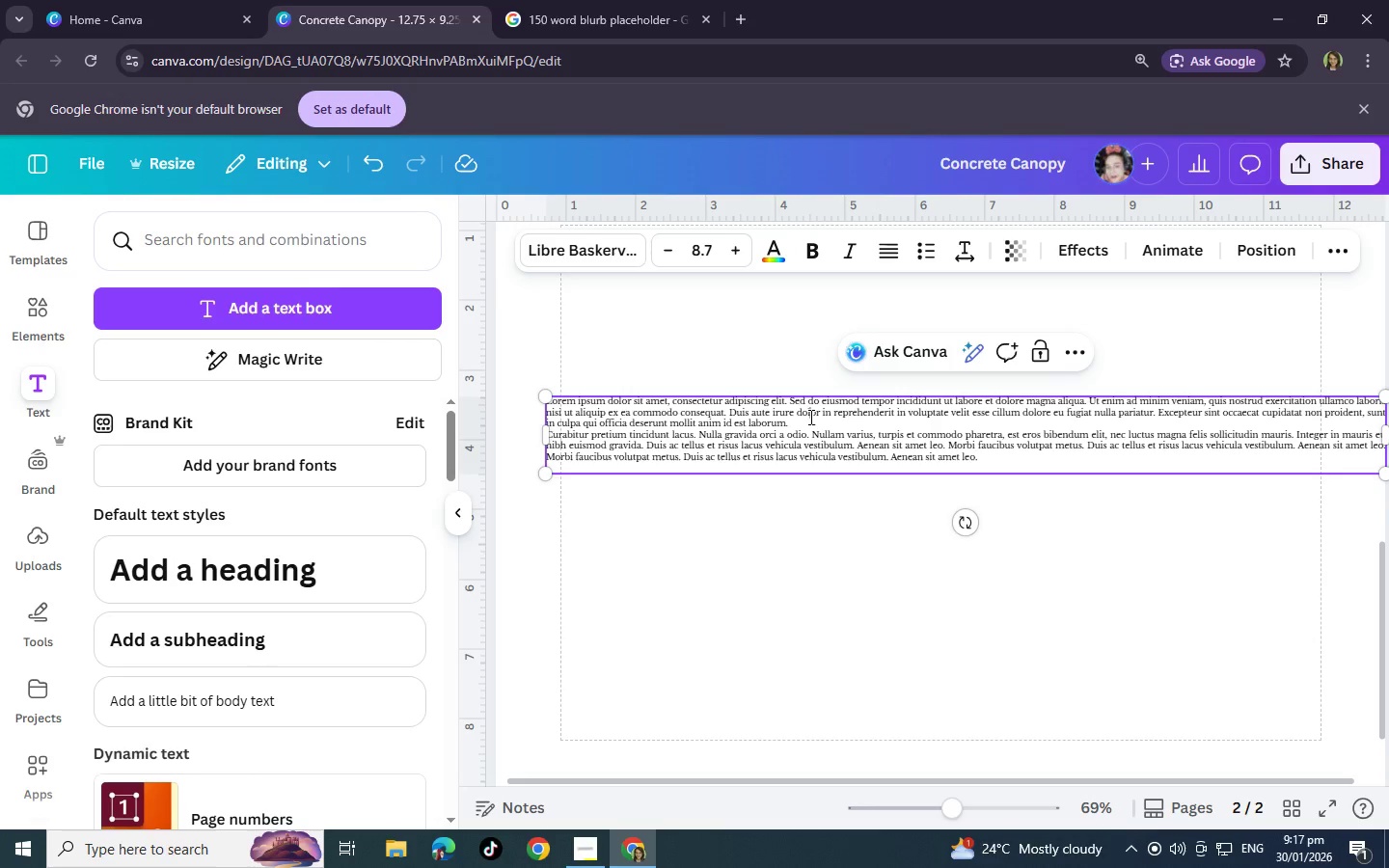 
left_click([809, 417])
 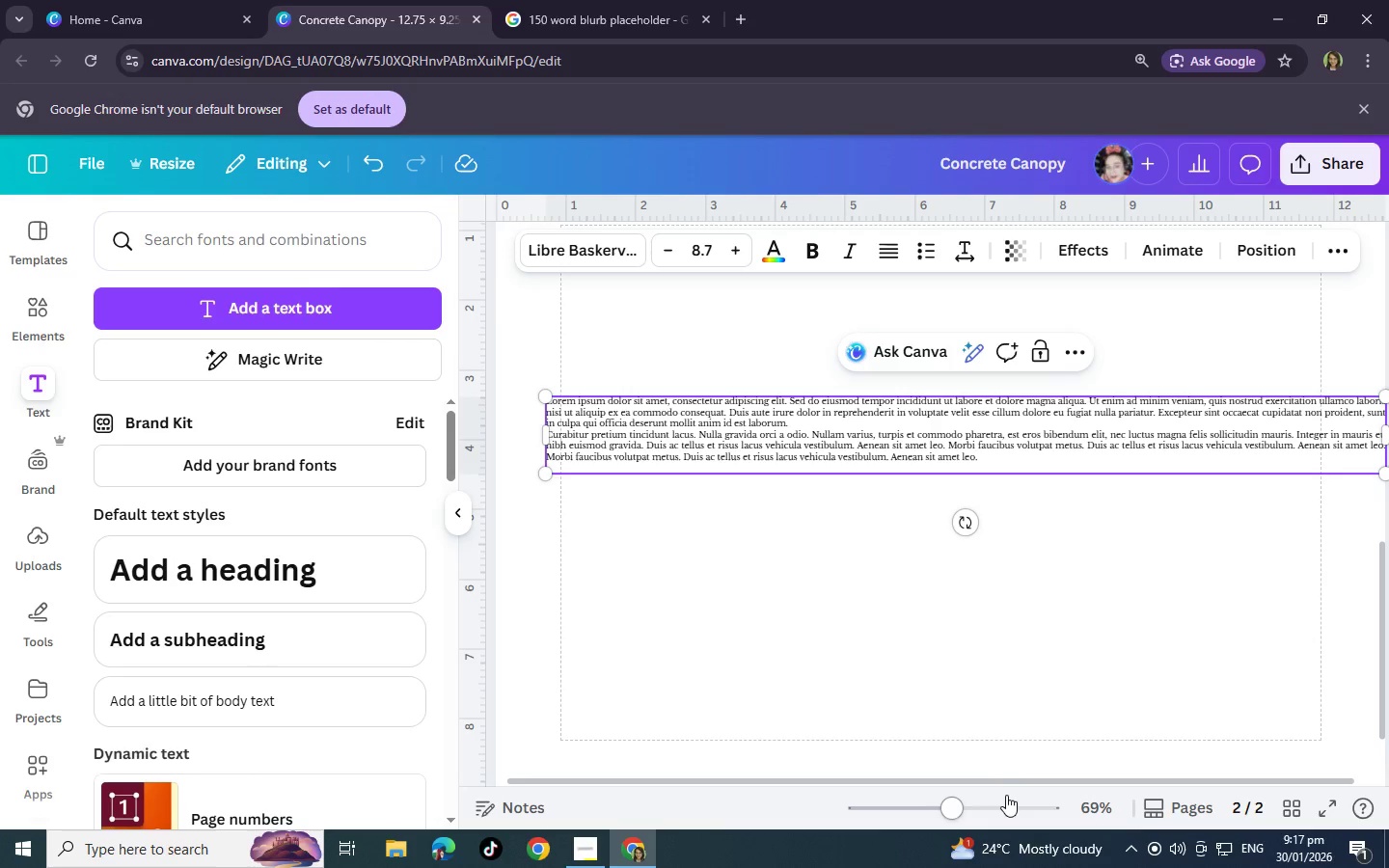 
left_click([1005, 797])
 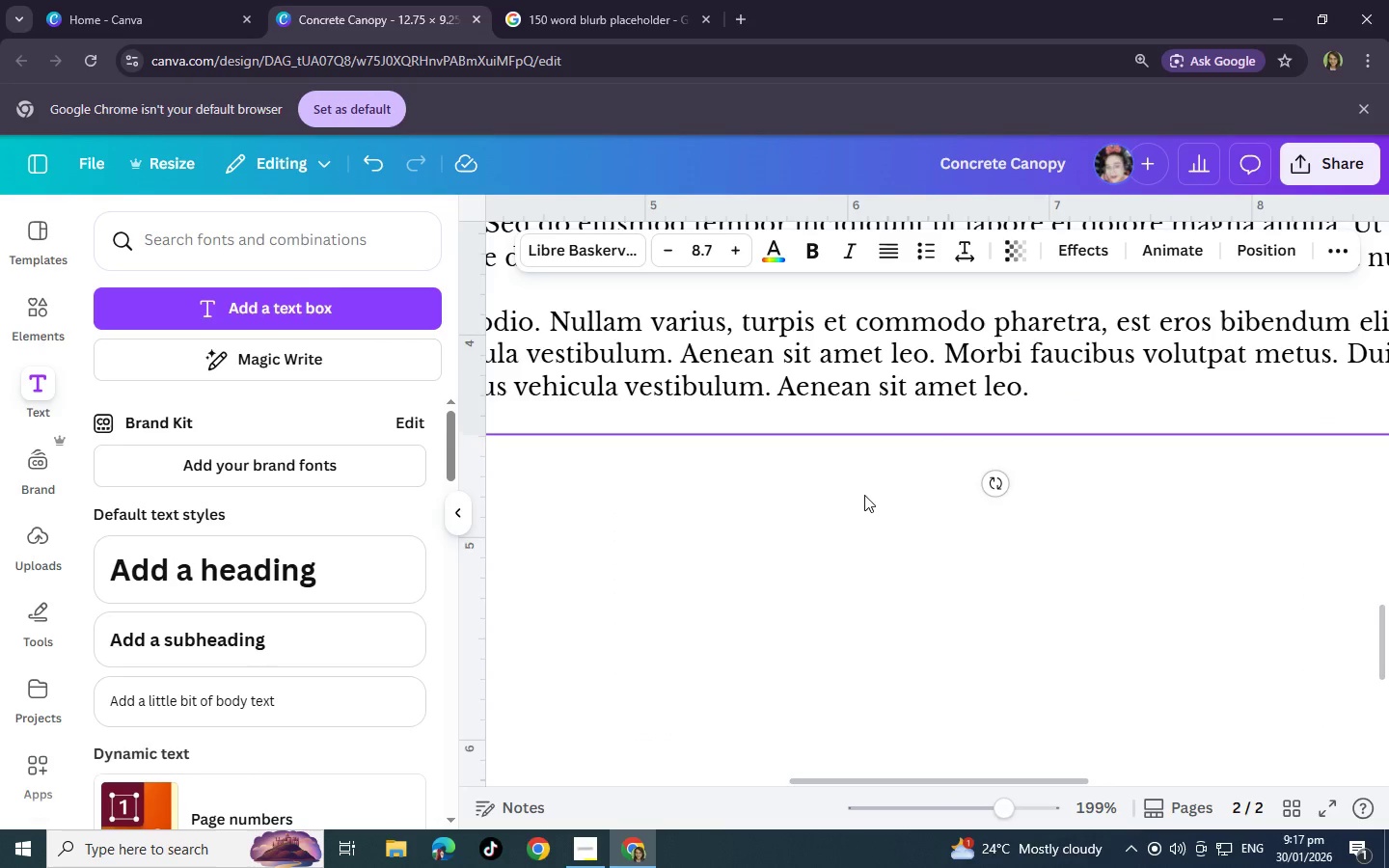 
scroll: coordinate [863, 495], scroll_direction: up, amount: 3.0
 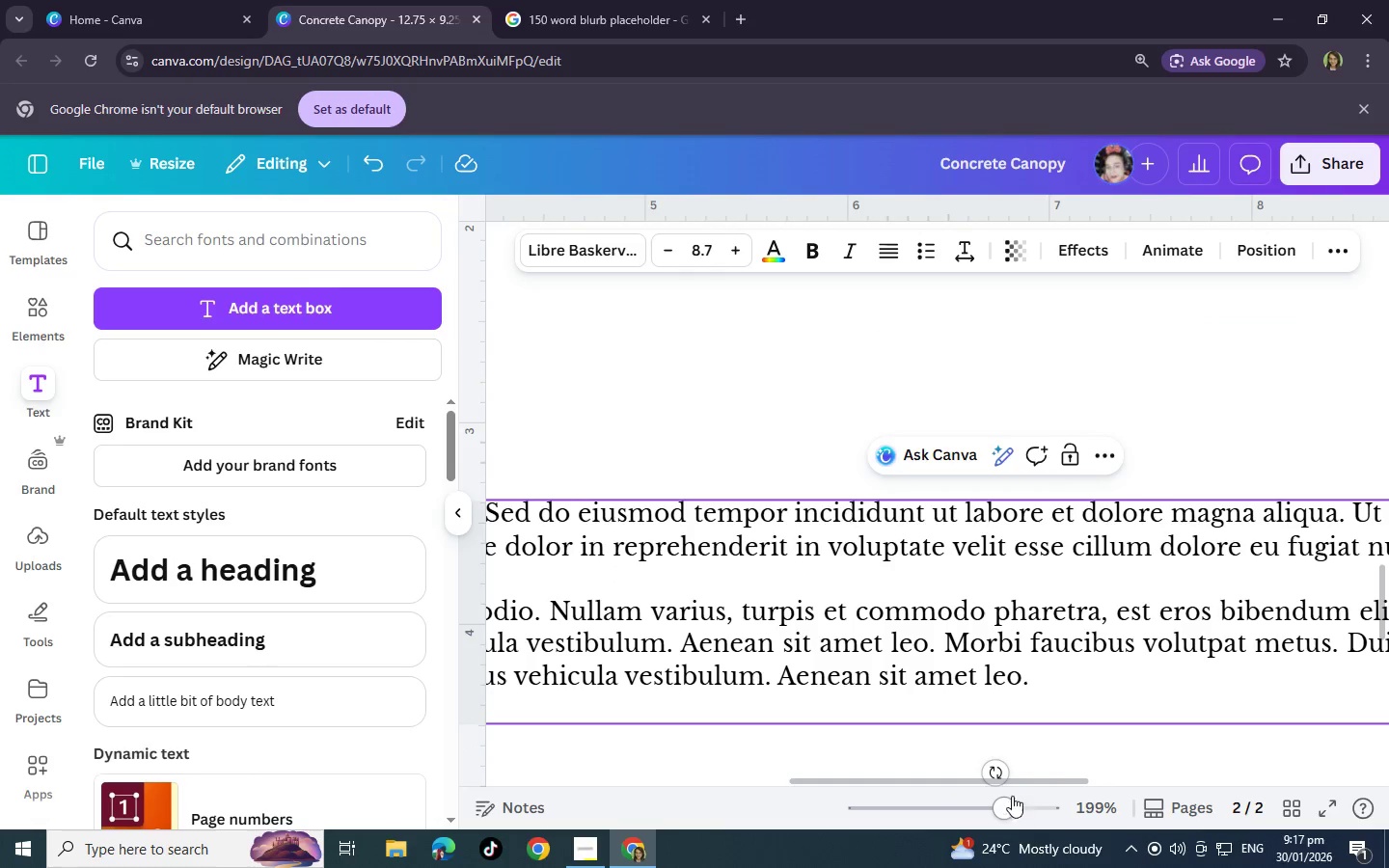 
left_click_drag(start_coordinate=[1032, 781], to_coordinate=[778, 773])
 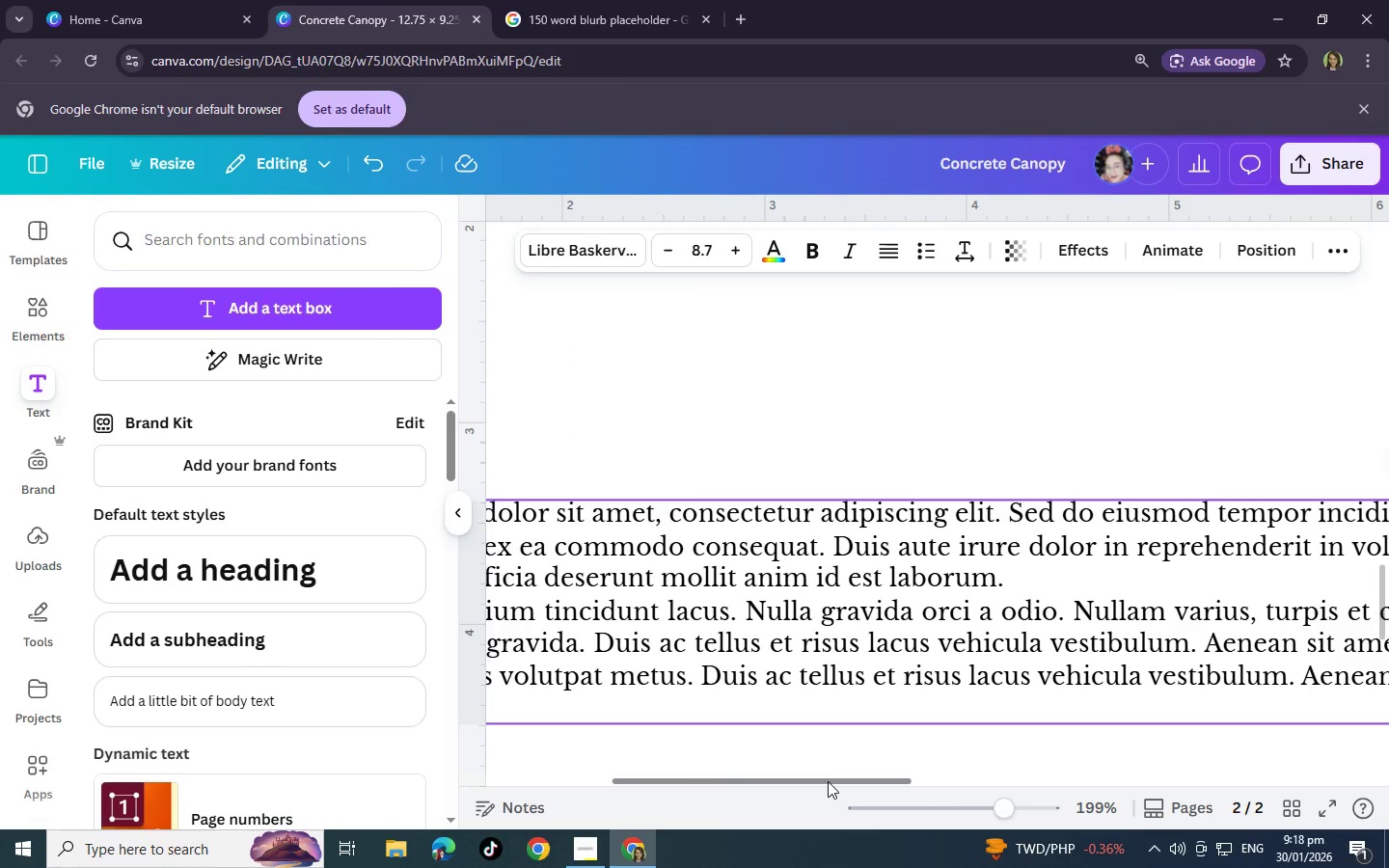 
wait(8.53)
 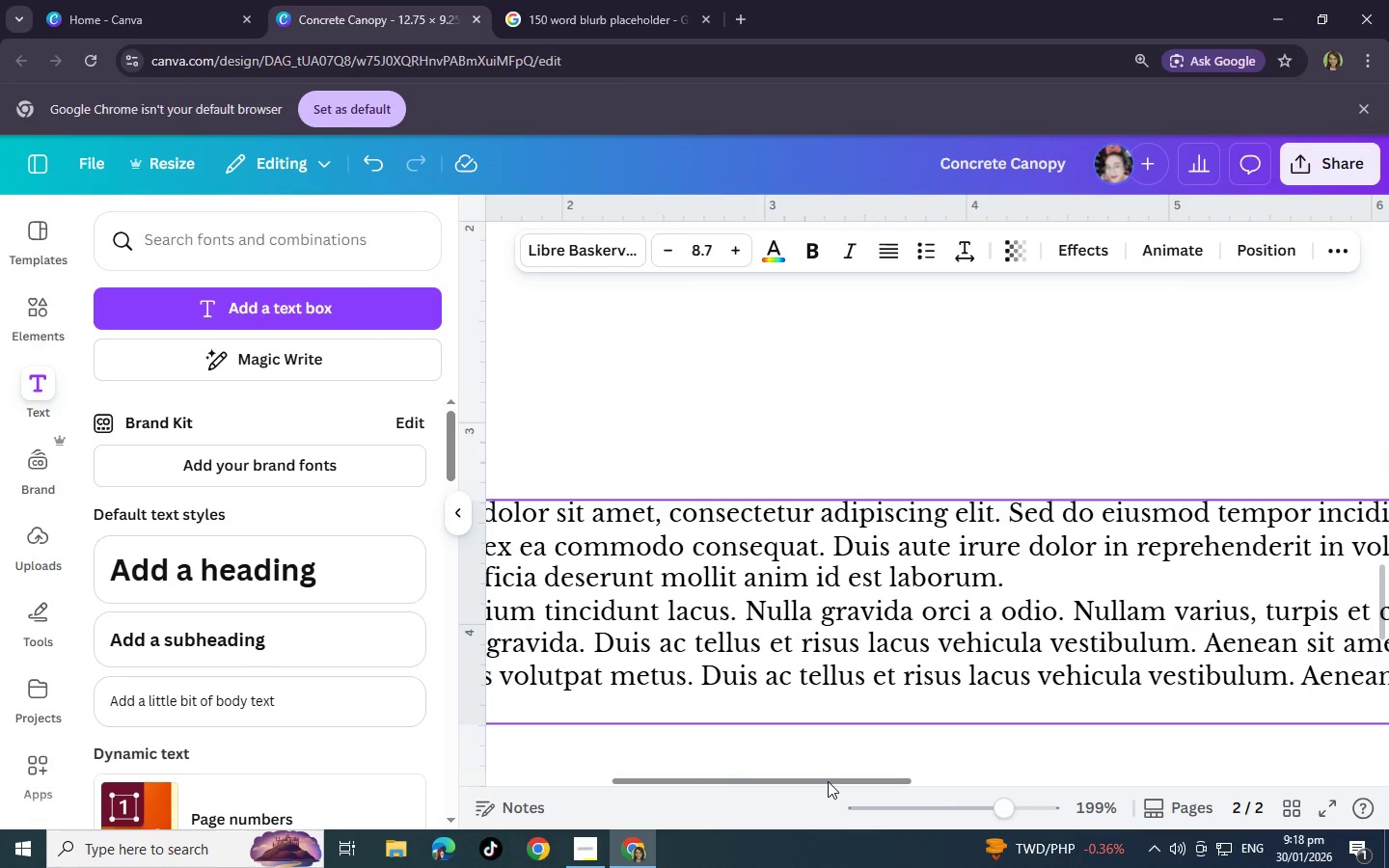 
left_click([1214, 581])
 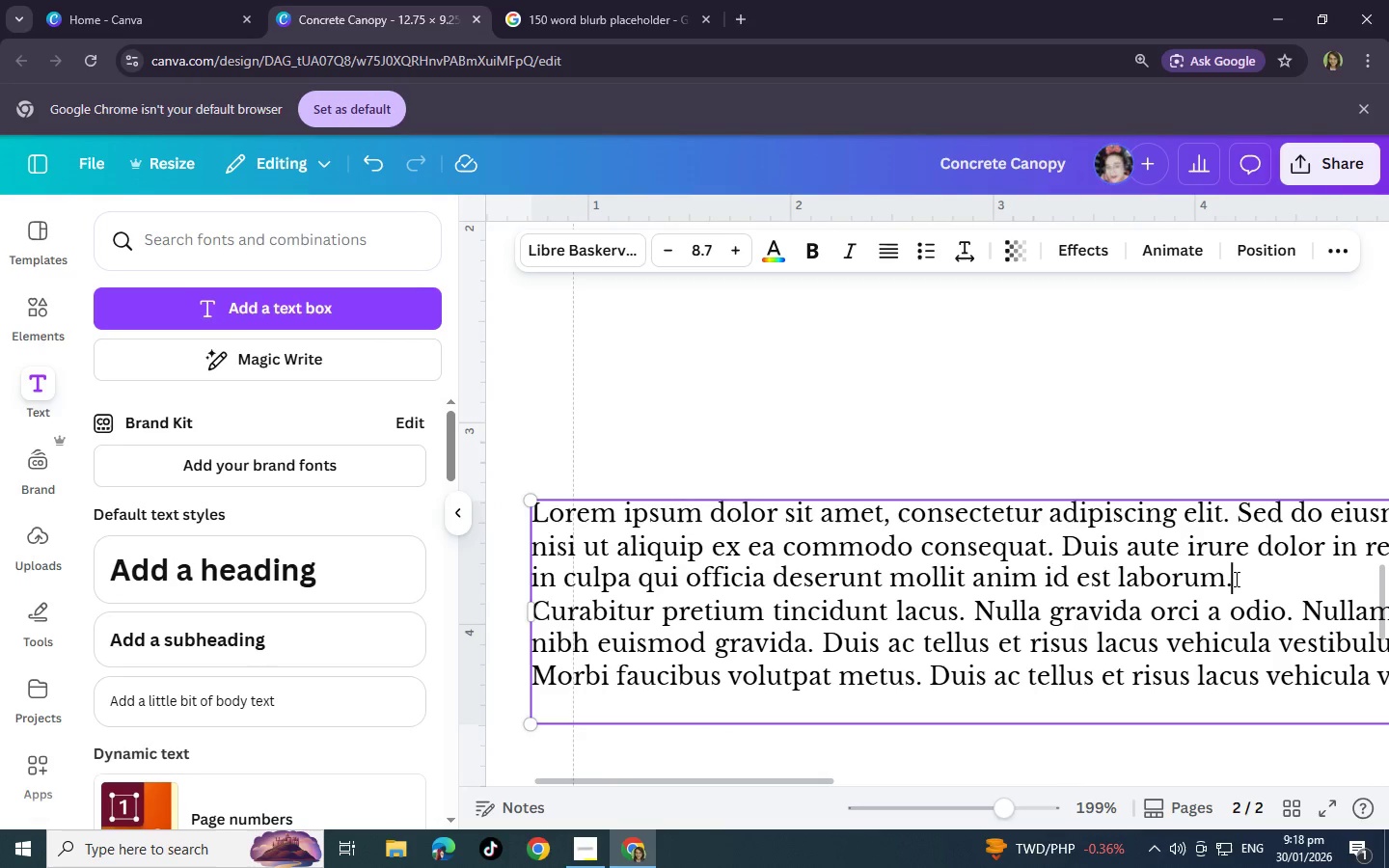 
left_click_drag(start_coordinate=[1235, 579], to_coordinate=[527, 509])
 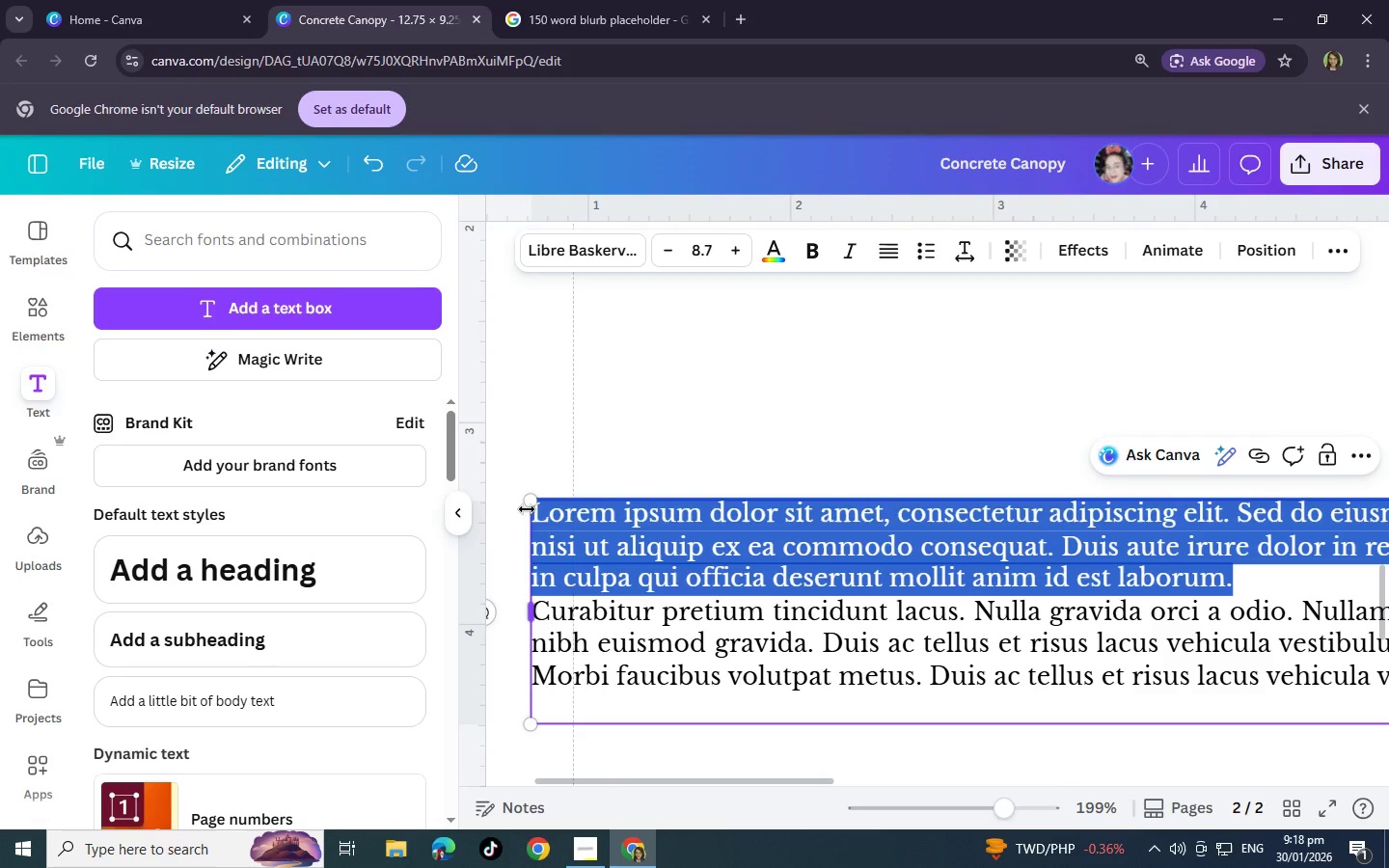 
key(Control+X)
 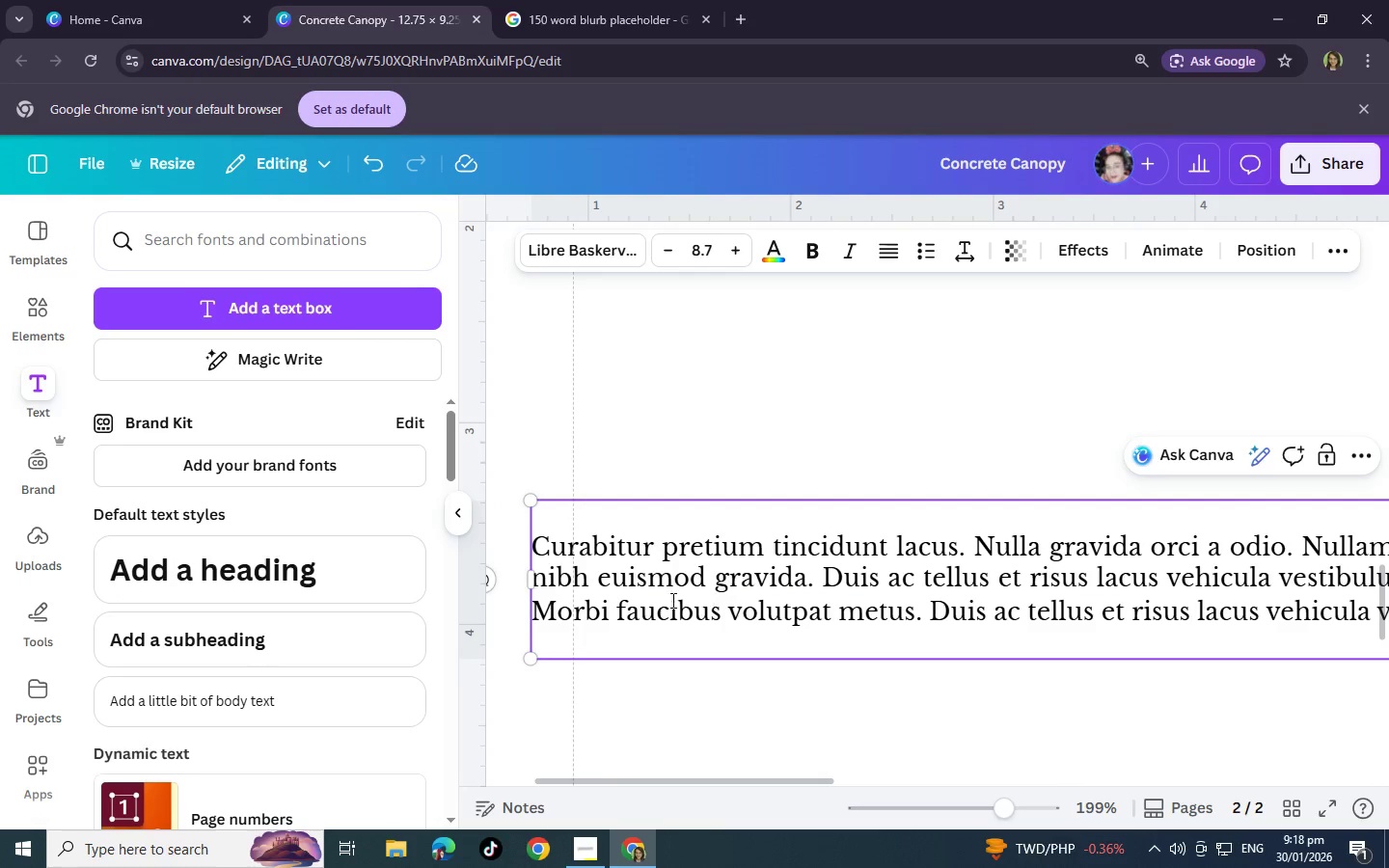 
scroll: coordinate [670, 599], scroll_direction: up, amount: 11.0
 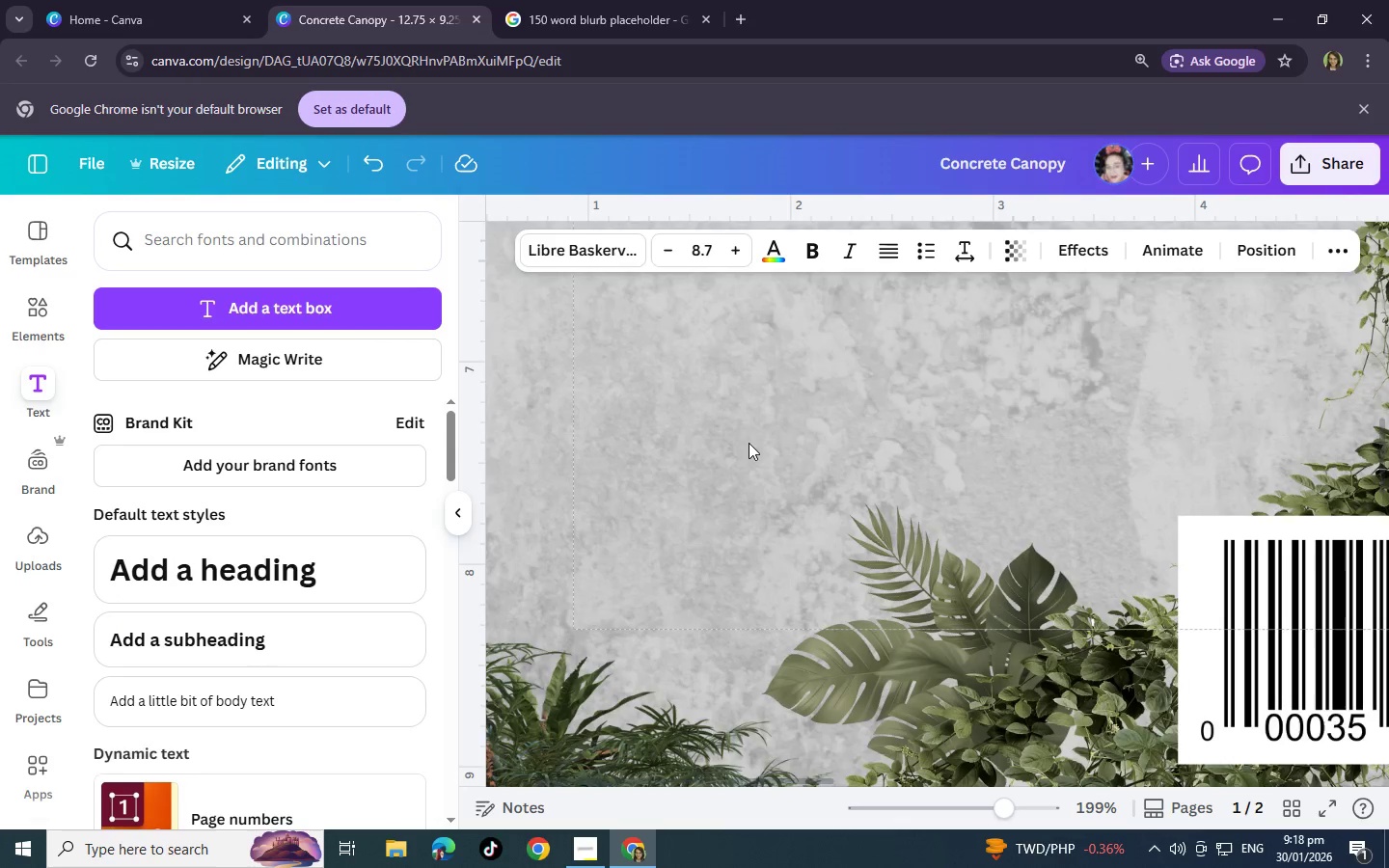 
left_click([749, 443])
 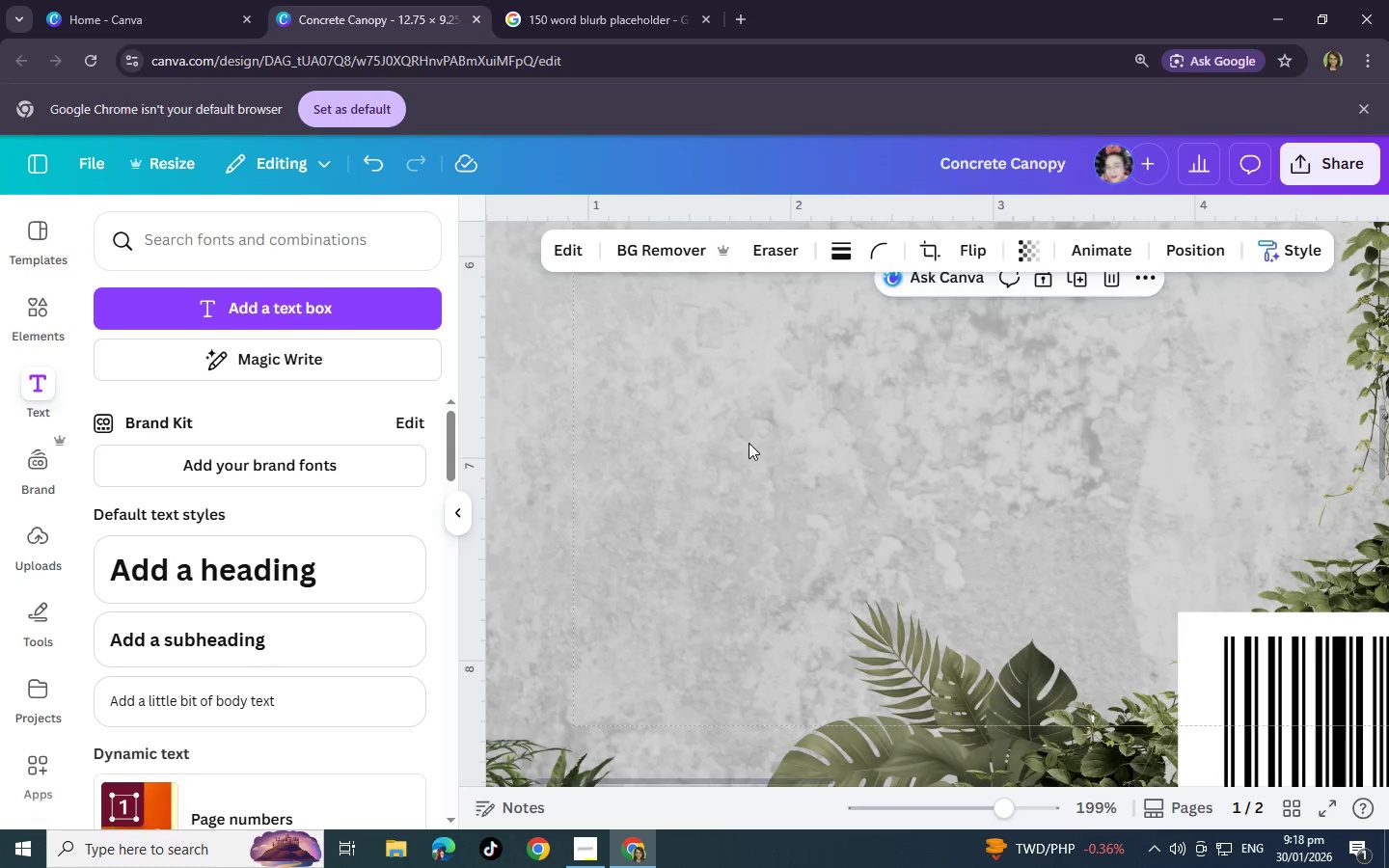 
scroll: coordinate [749, 443], scroll_direction: up, amount: 1.0
 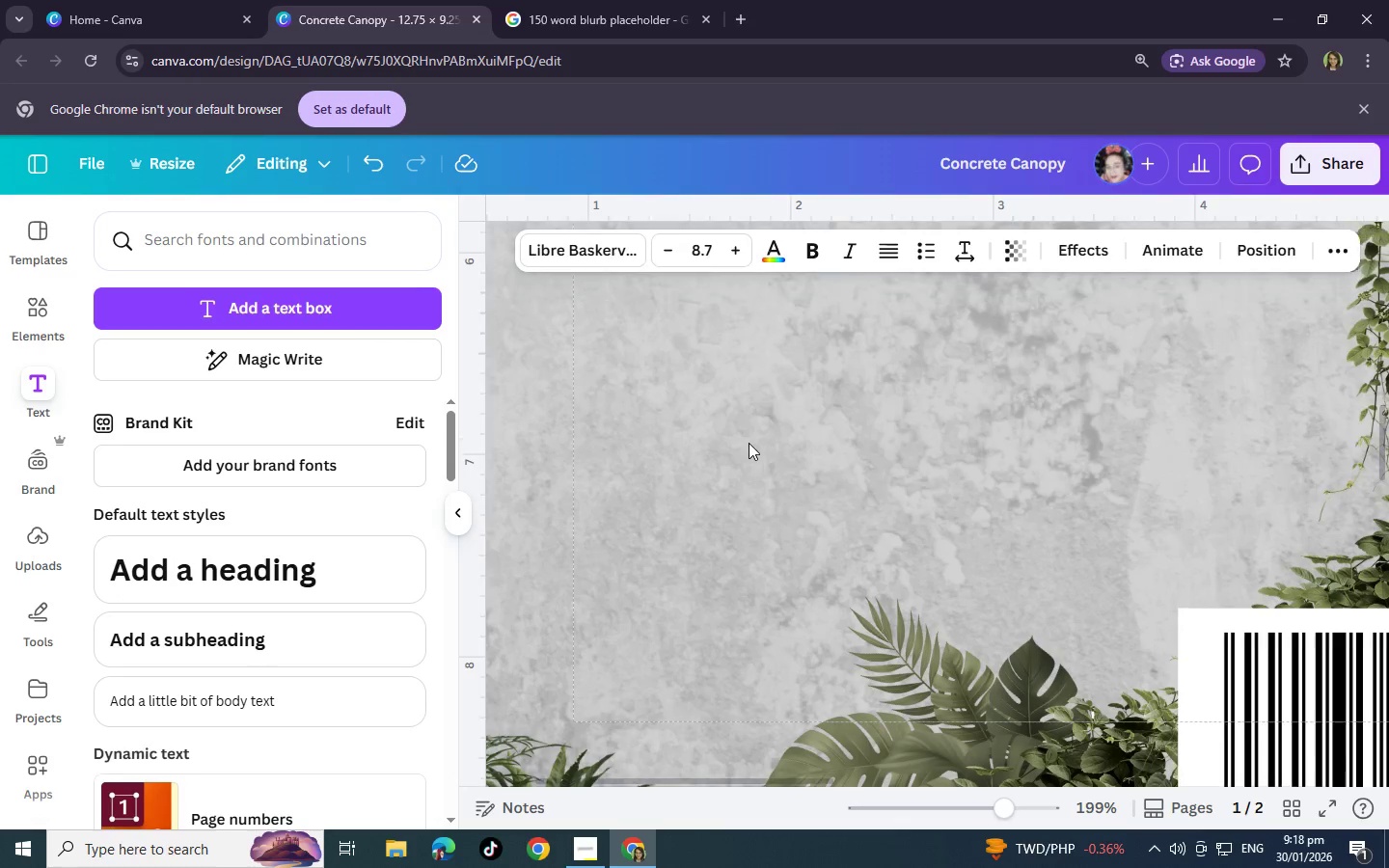 
key(Control+V)
 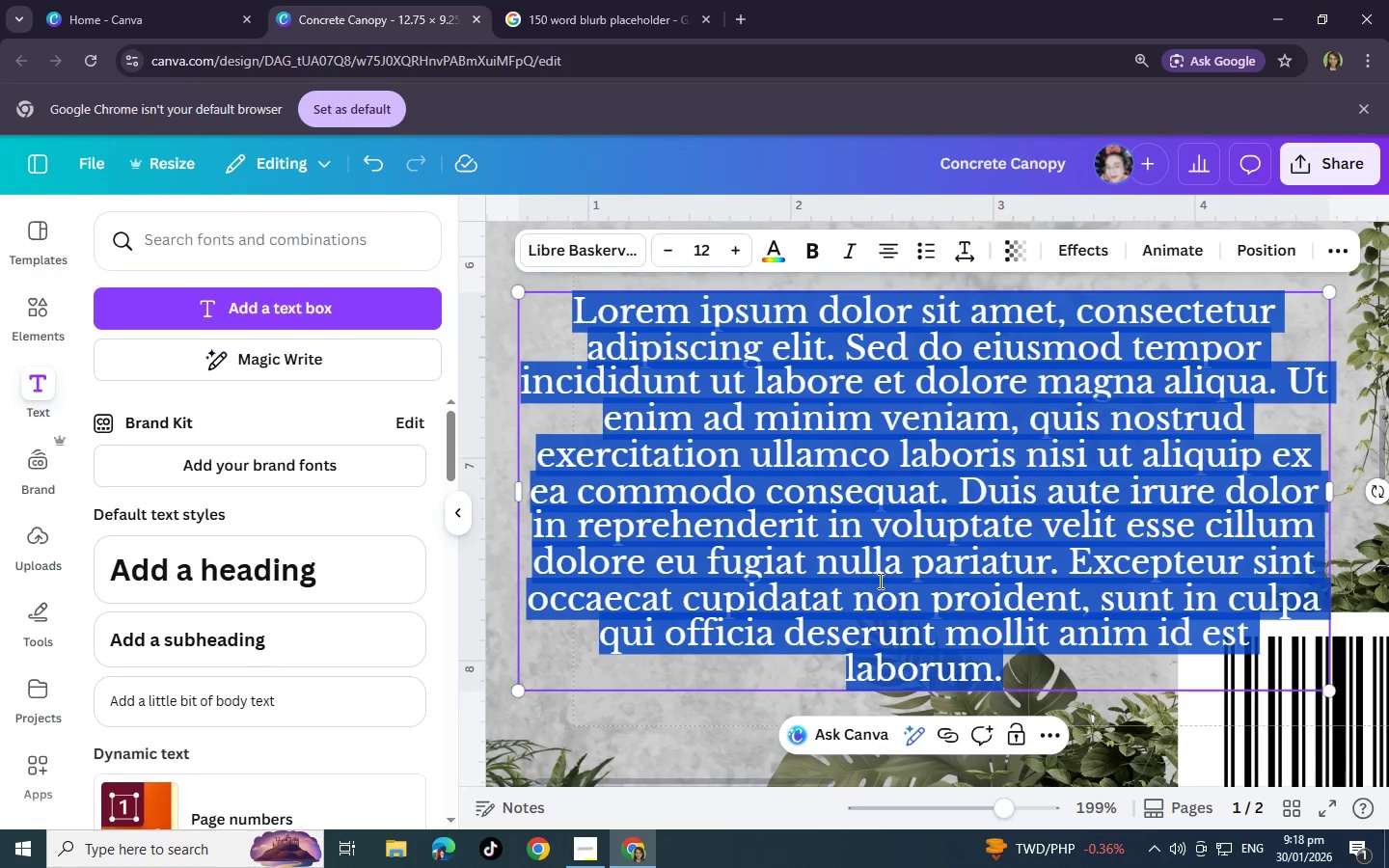 
left_click([854, 558])
 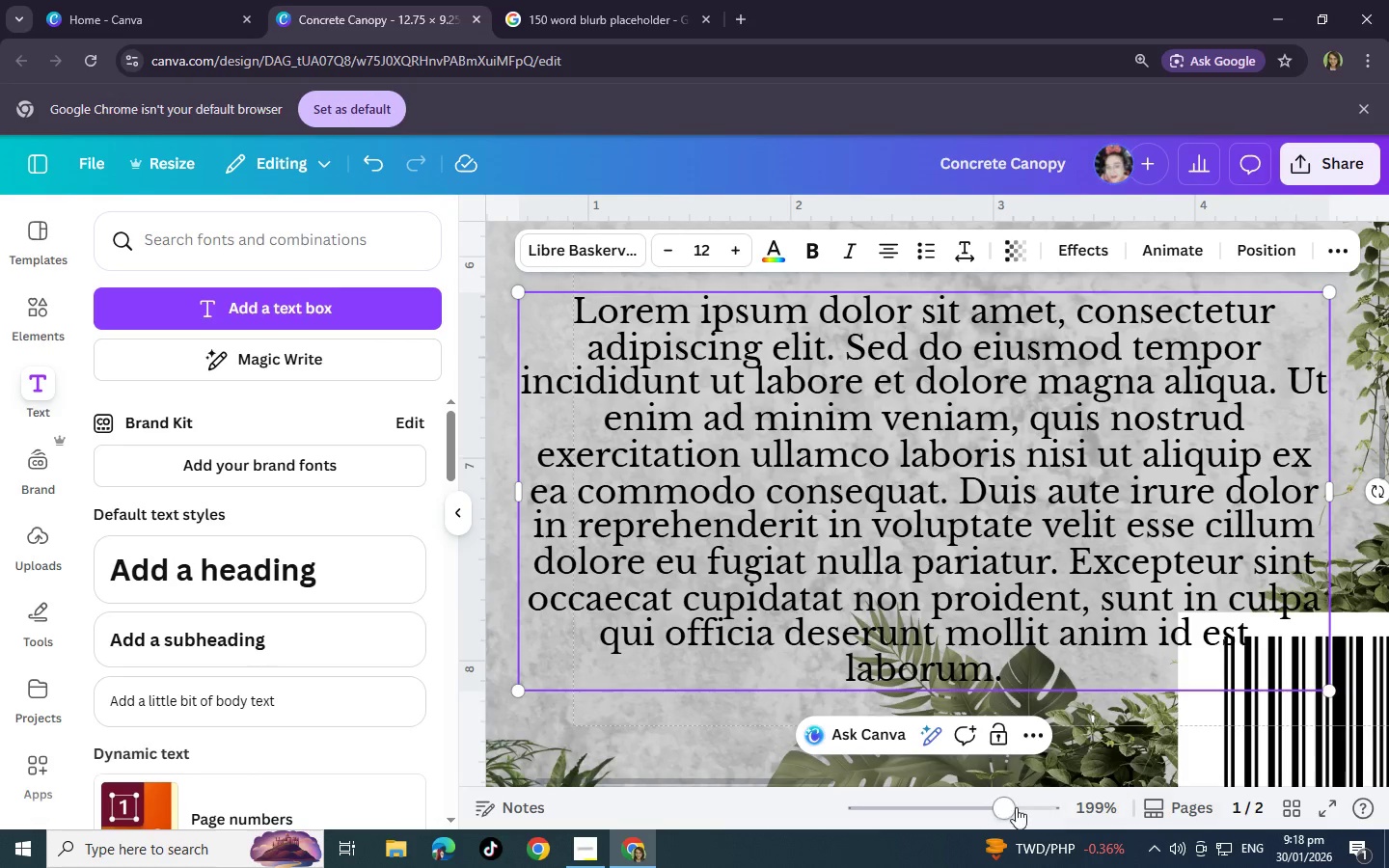 
left_click_drag(start_coordinate=[1015, 807], to_coordinate=[970, 807])
 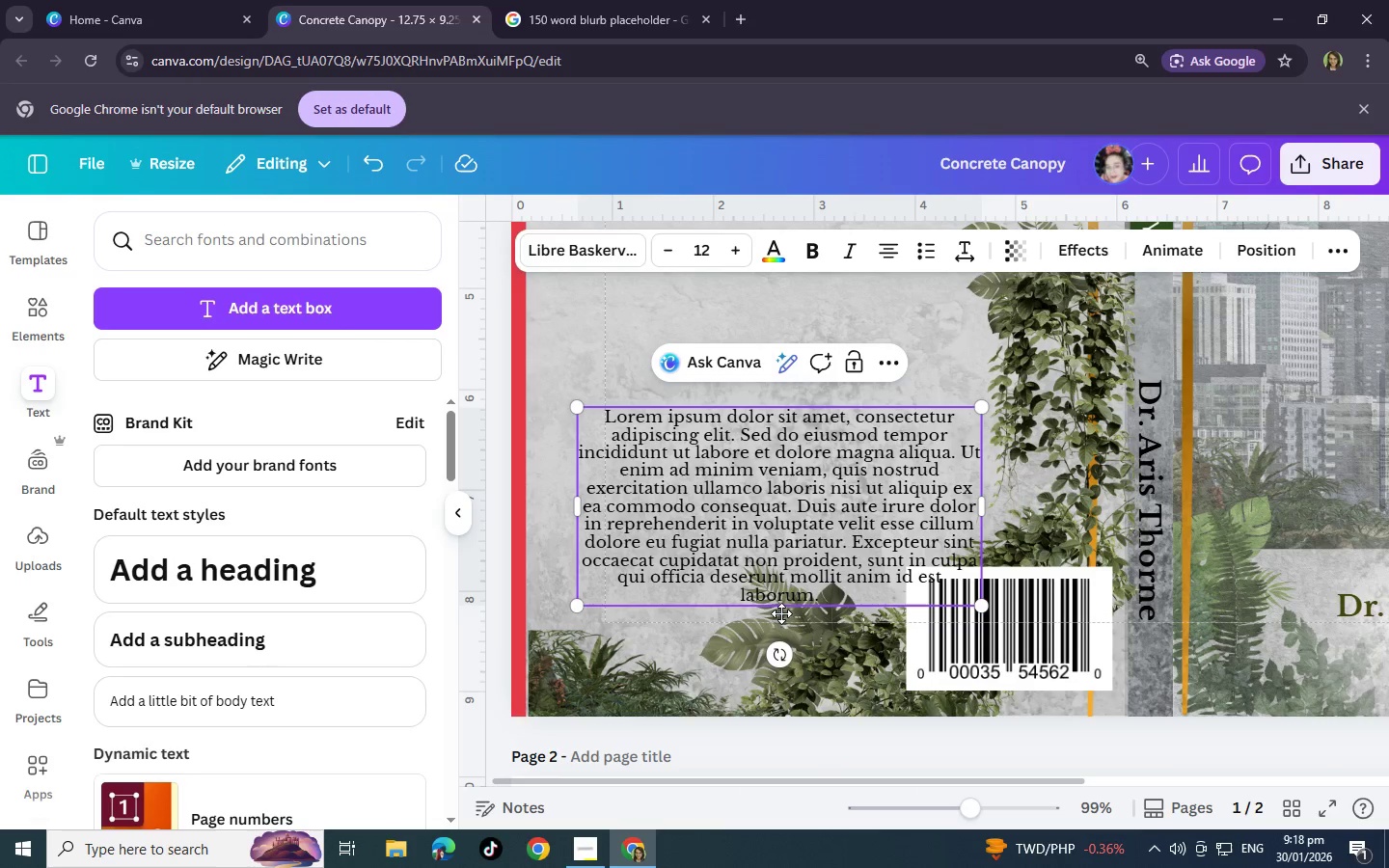 
left_click_drag(start_coordinate=[769, 535], to_coordinate=[829, 491])
 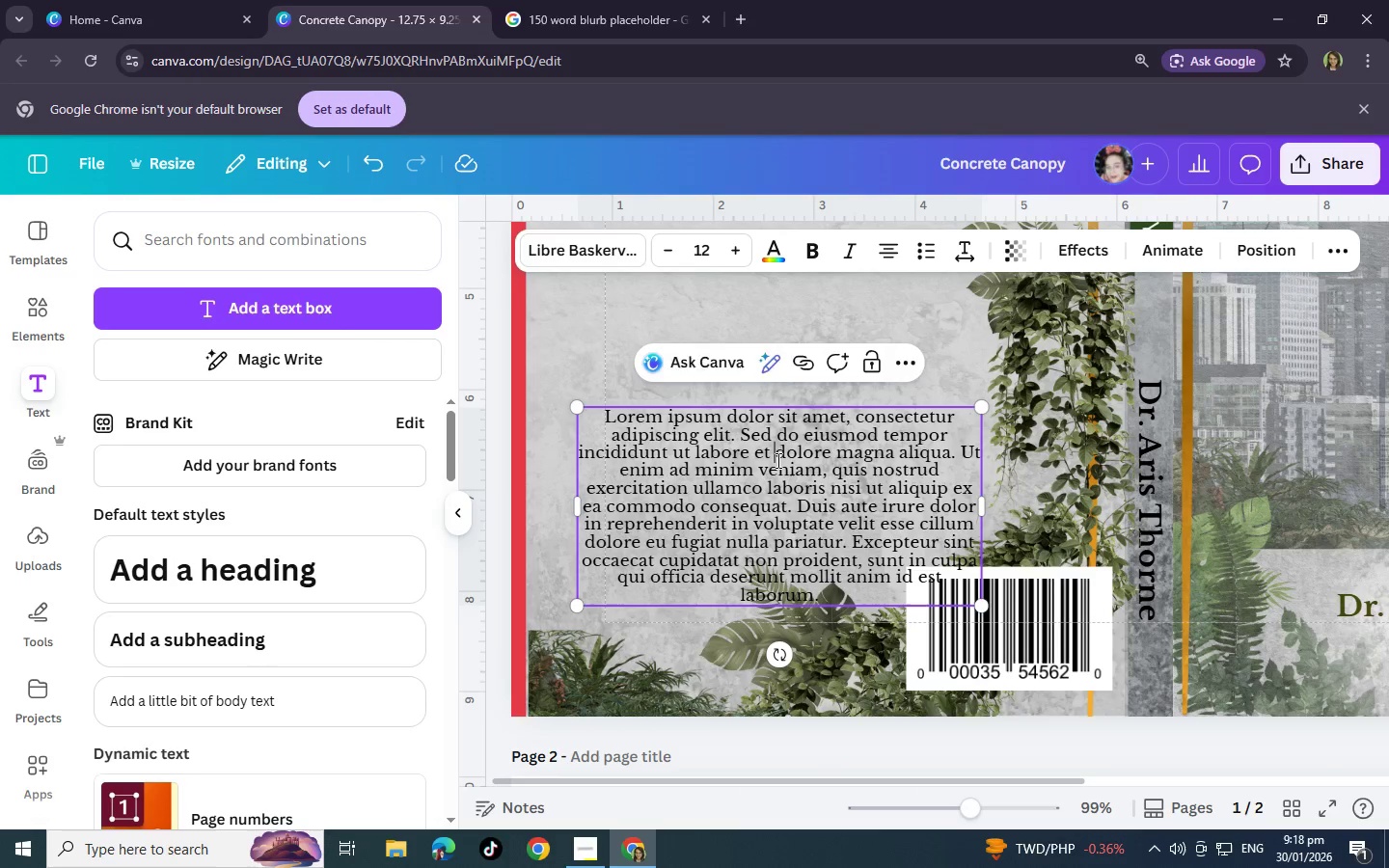 
left_click([776, 460])
 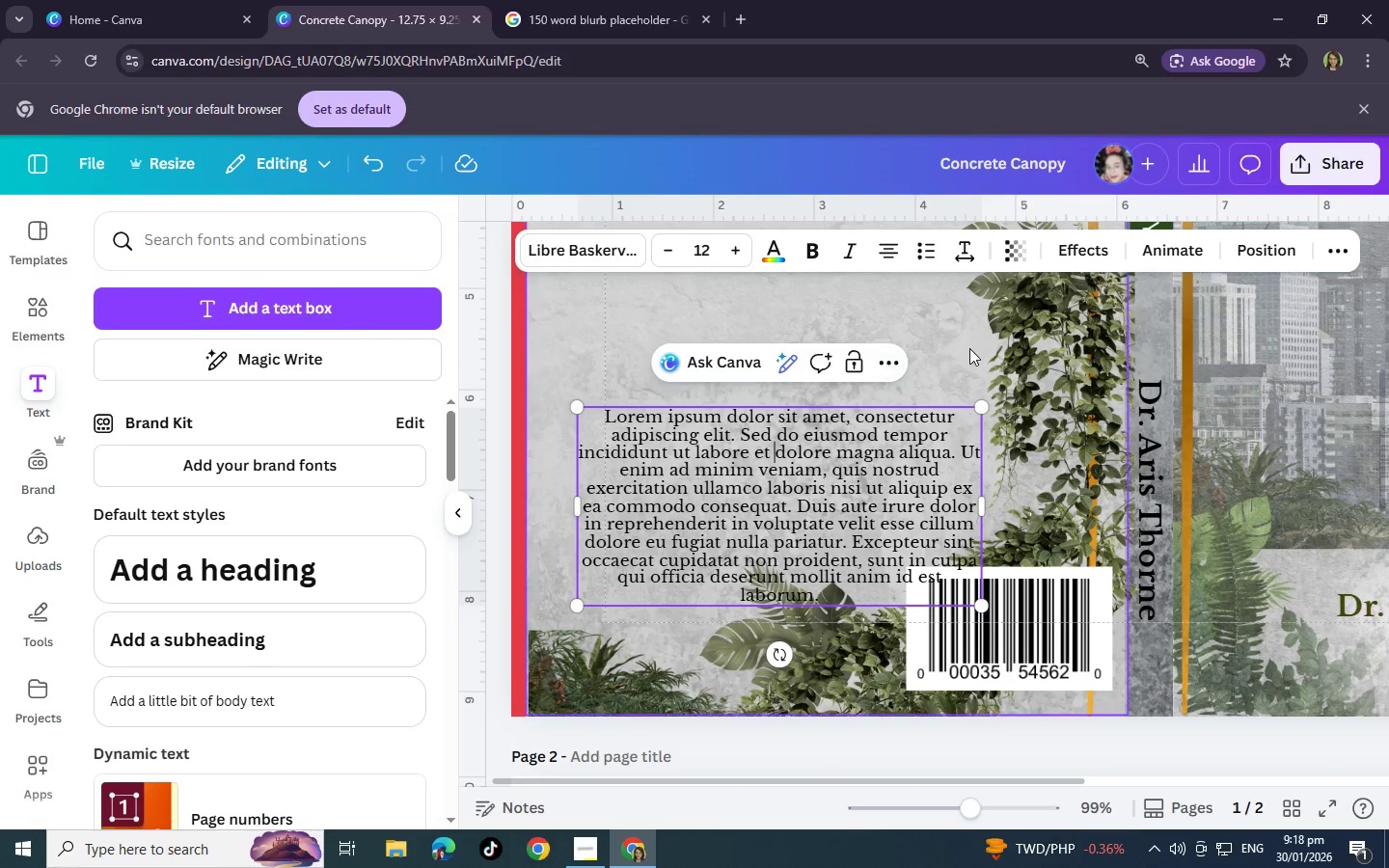 
left_click([969, 348])
 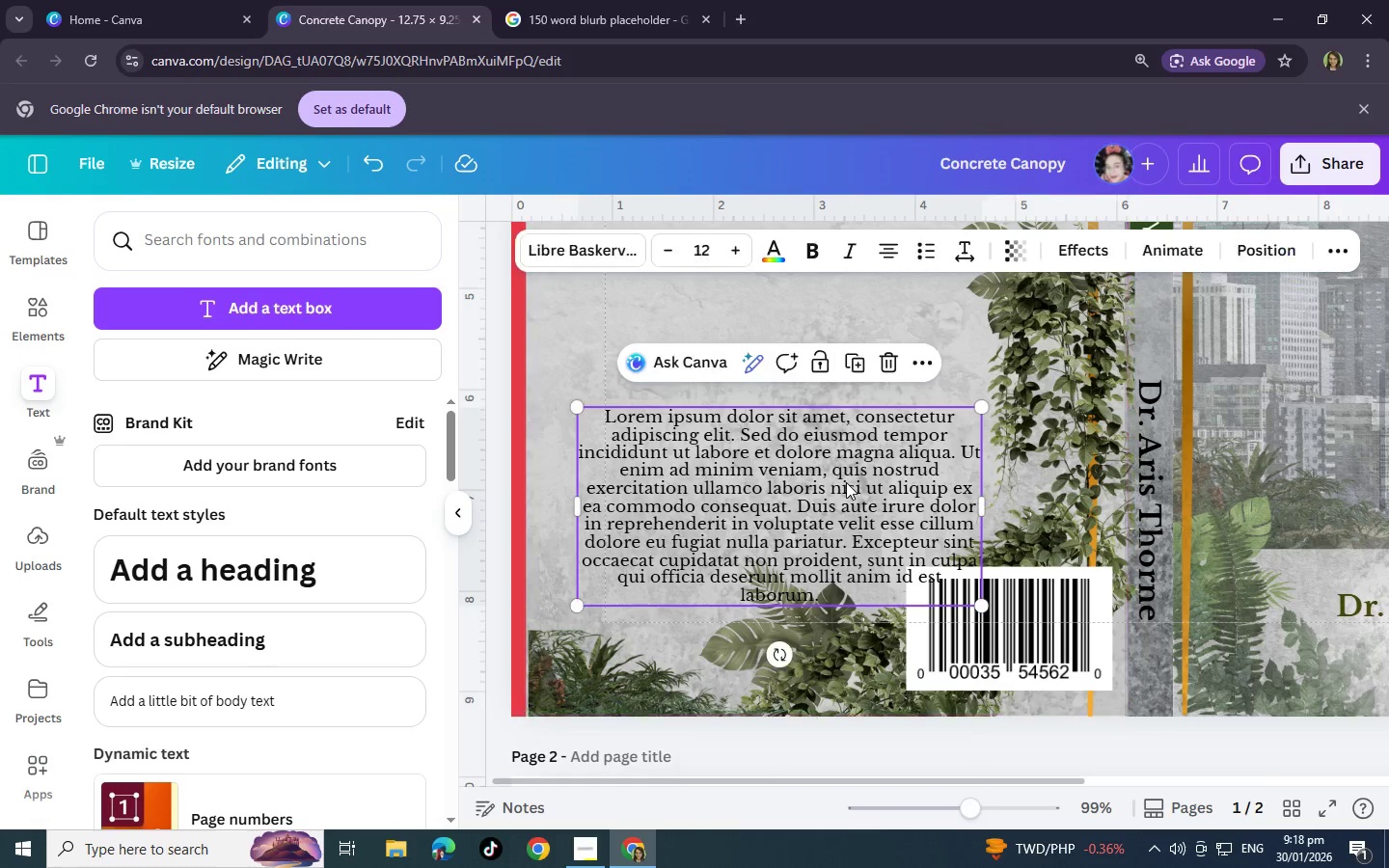 
left_click_drag(start_coordinate=[846, 482], to_coordinate=[961, 447])
 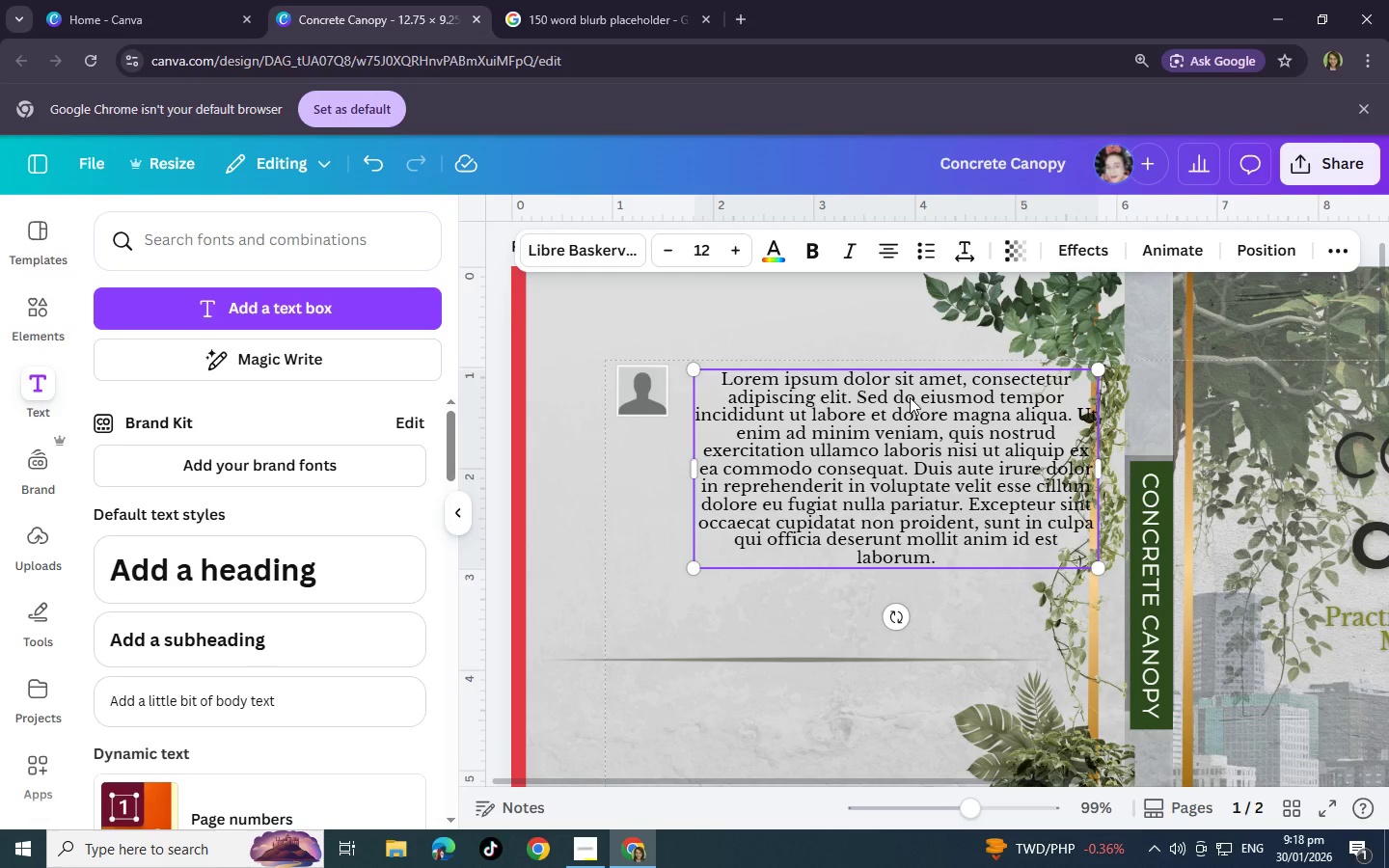 
scroll: coordinate [958, 429], scroll_direction: up, amount: 5.0
 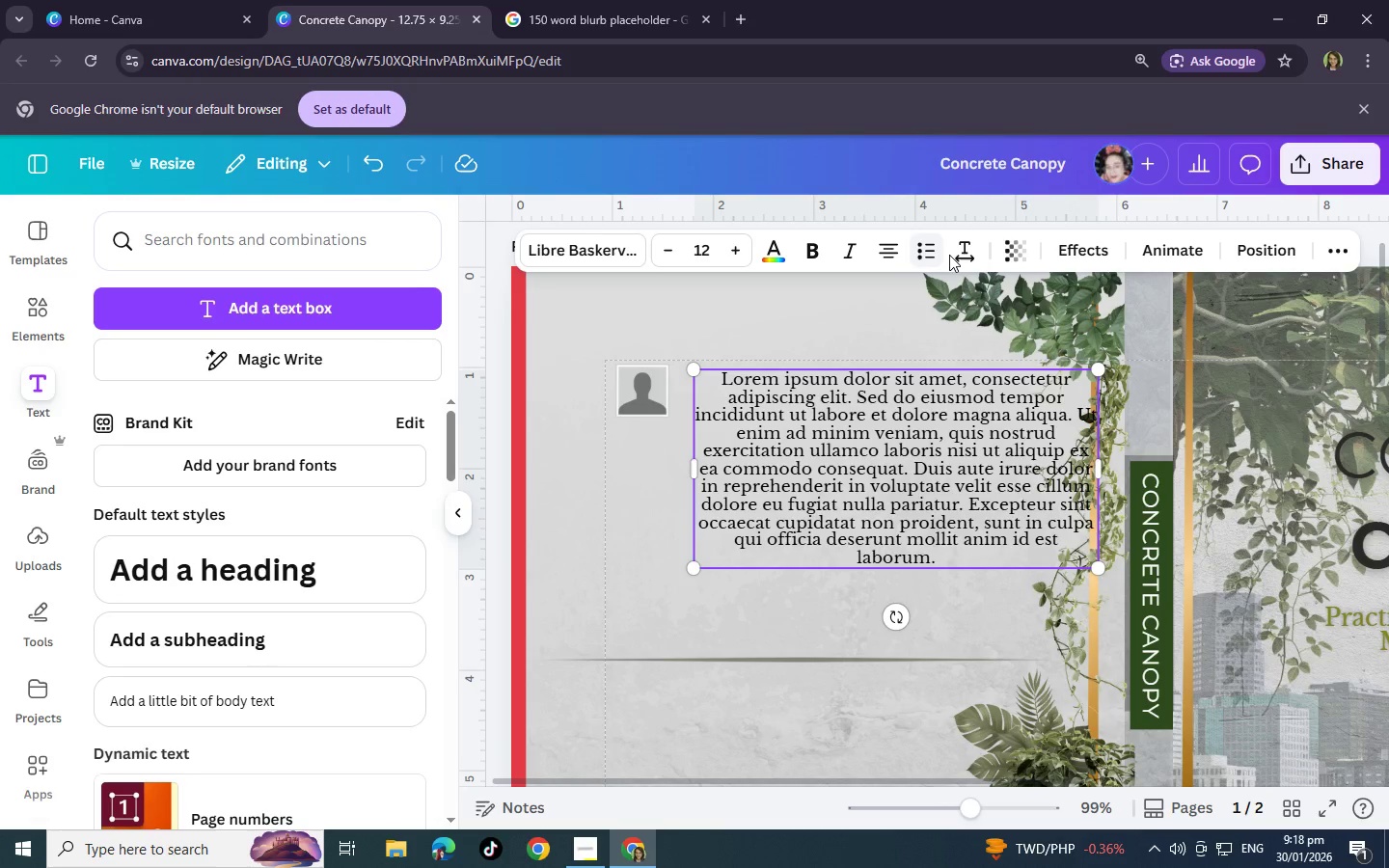 
left_click([895, 252])
 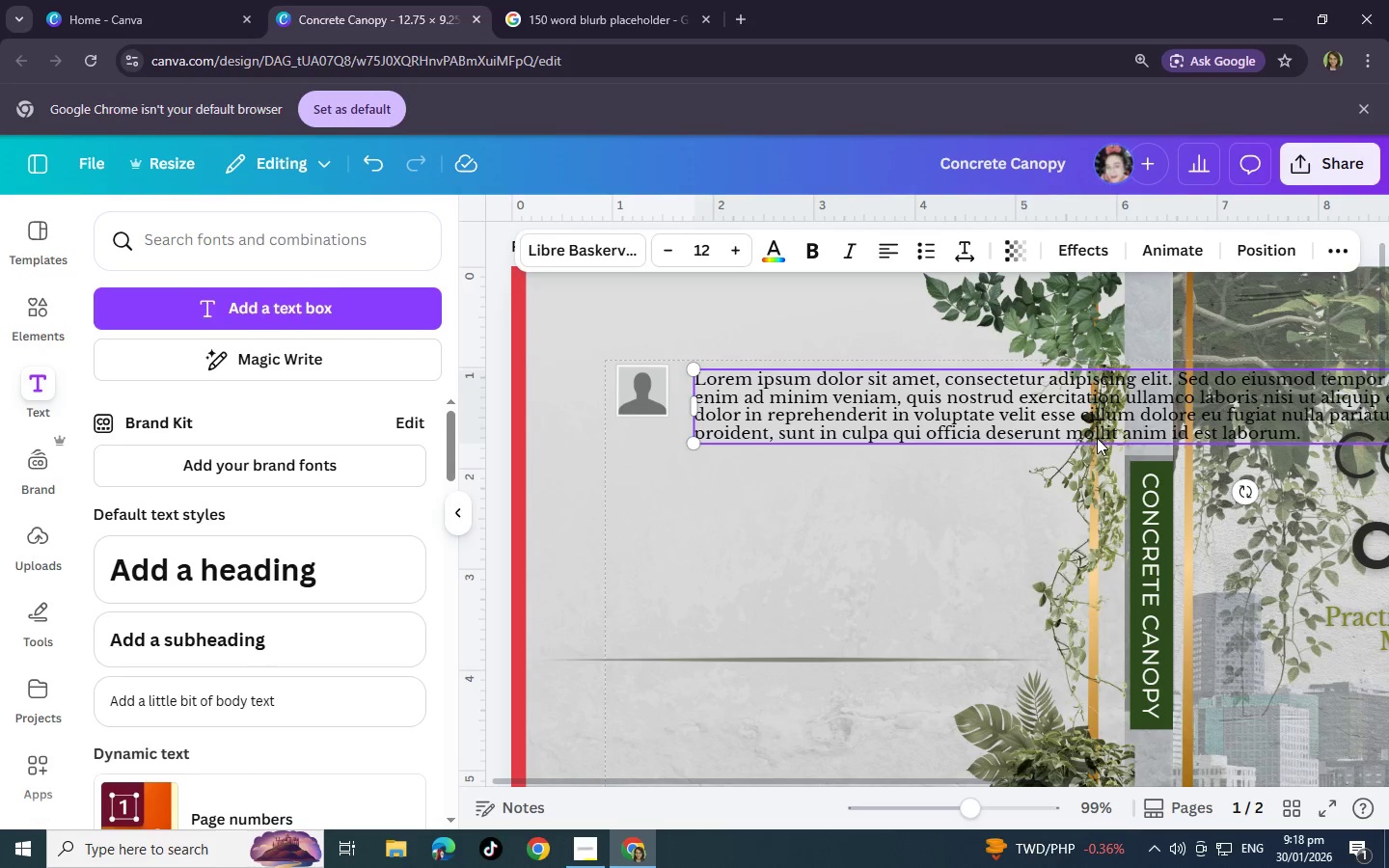 
wait(7.72)
 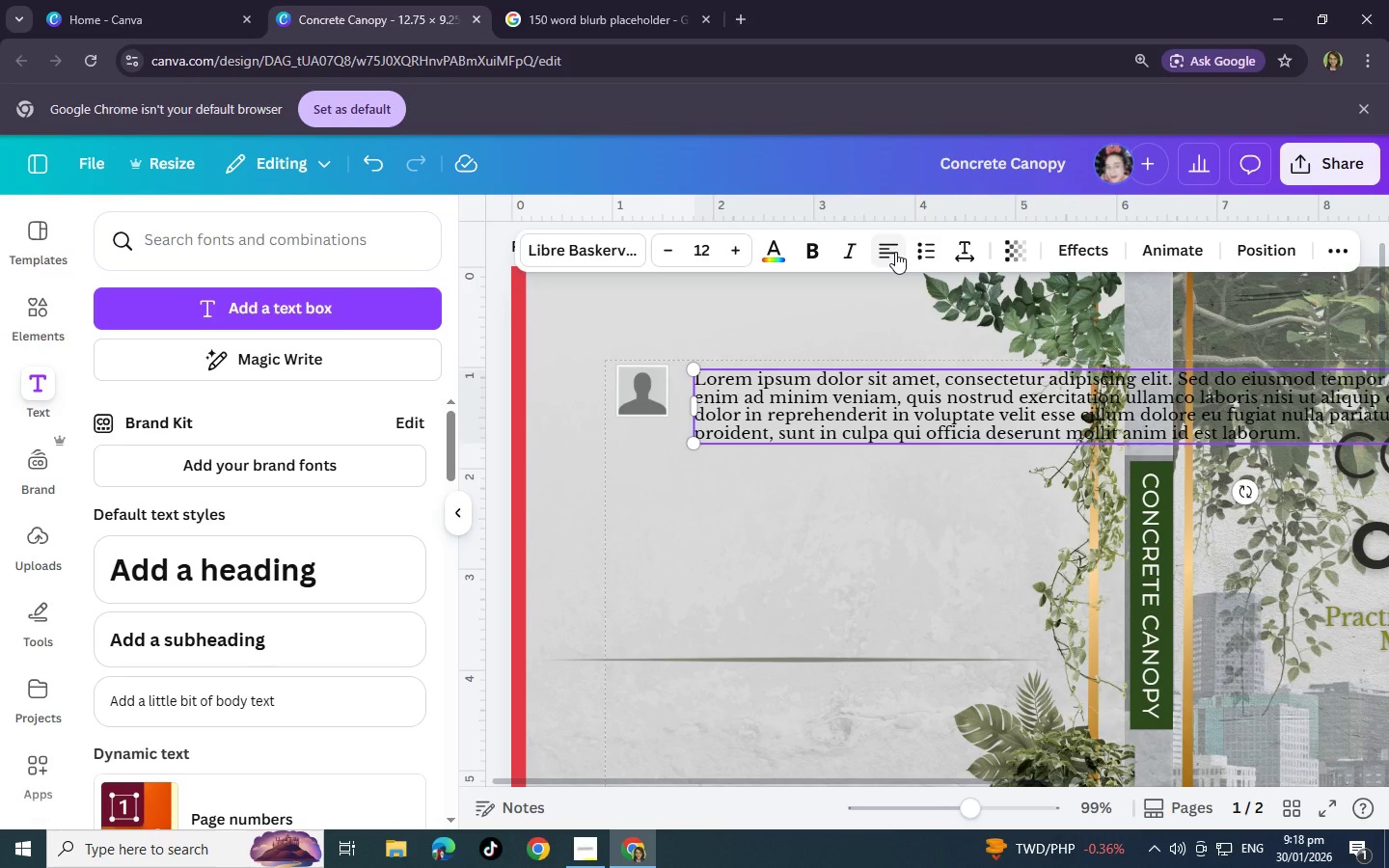 
left_click([1008, 393])
 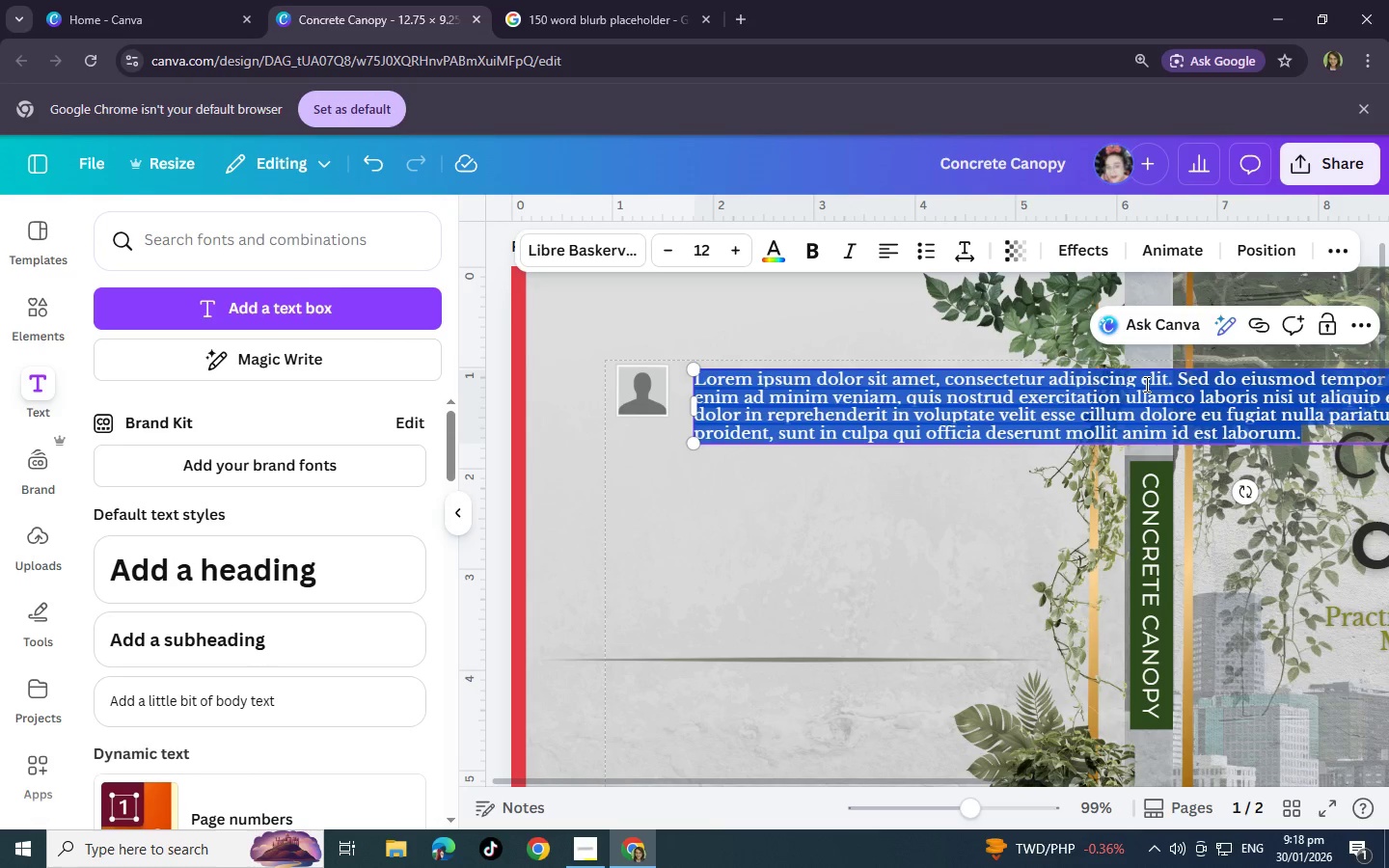 
left_click([1145, 384])
 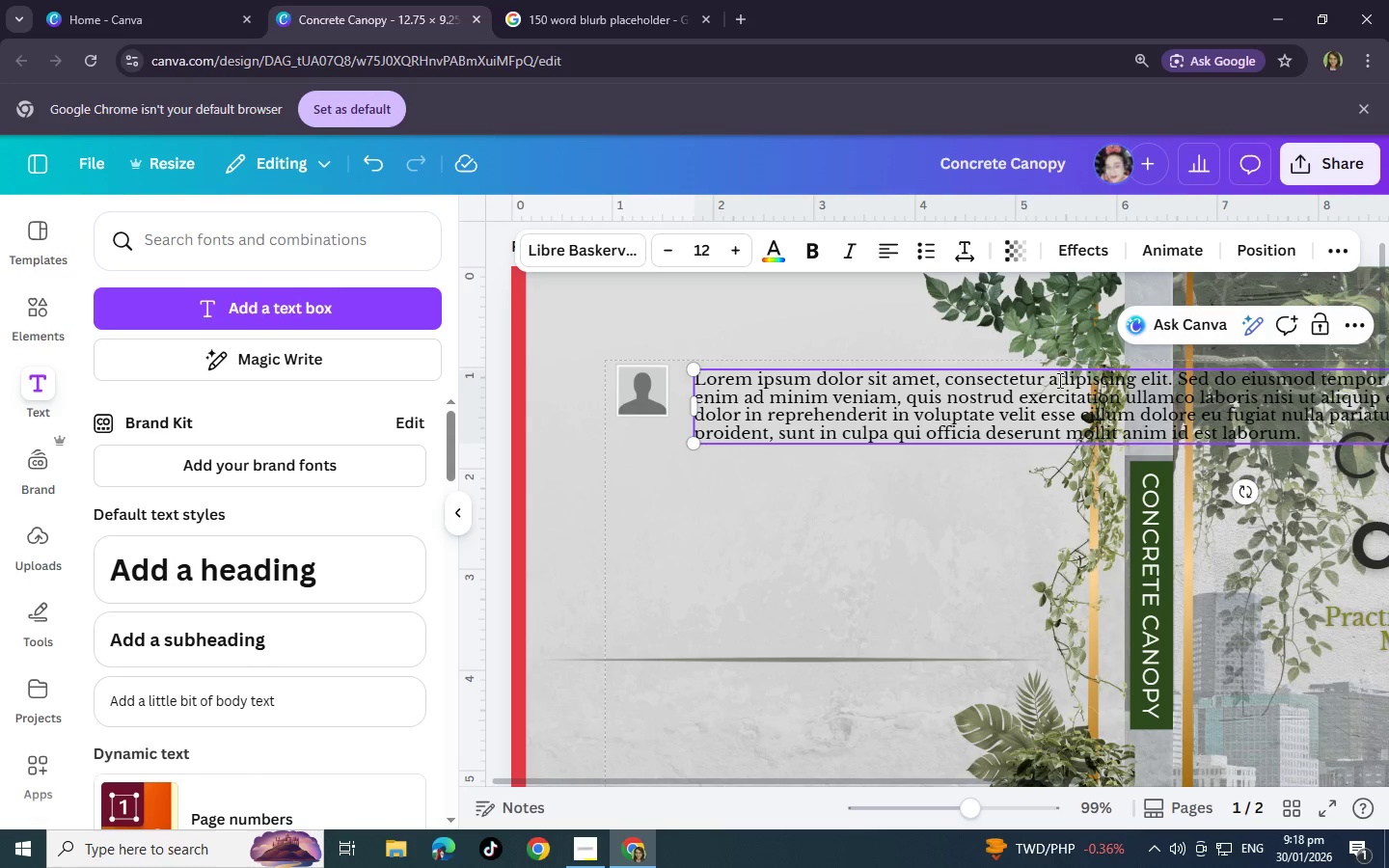 
left_click([1056, 380])
 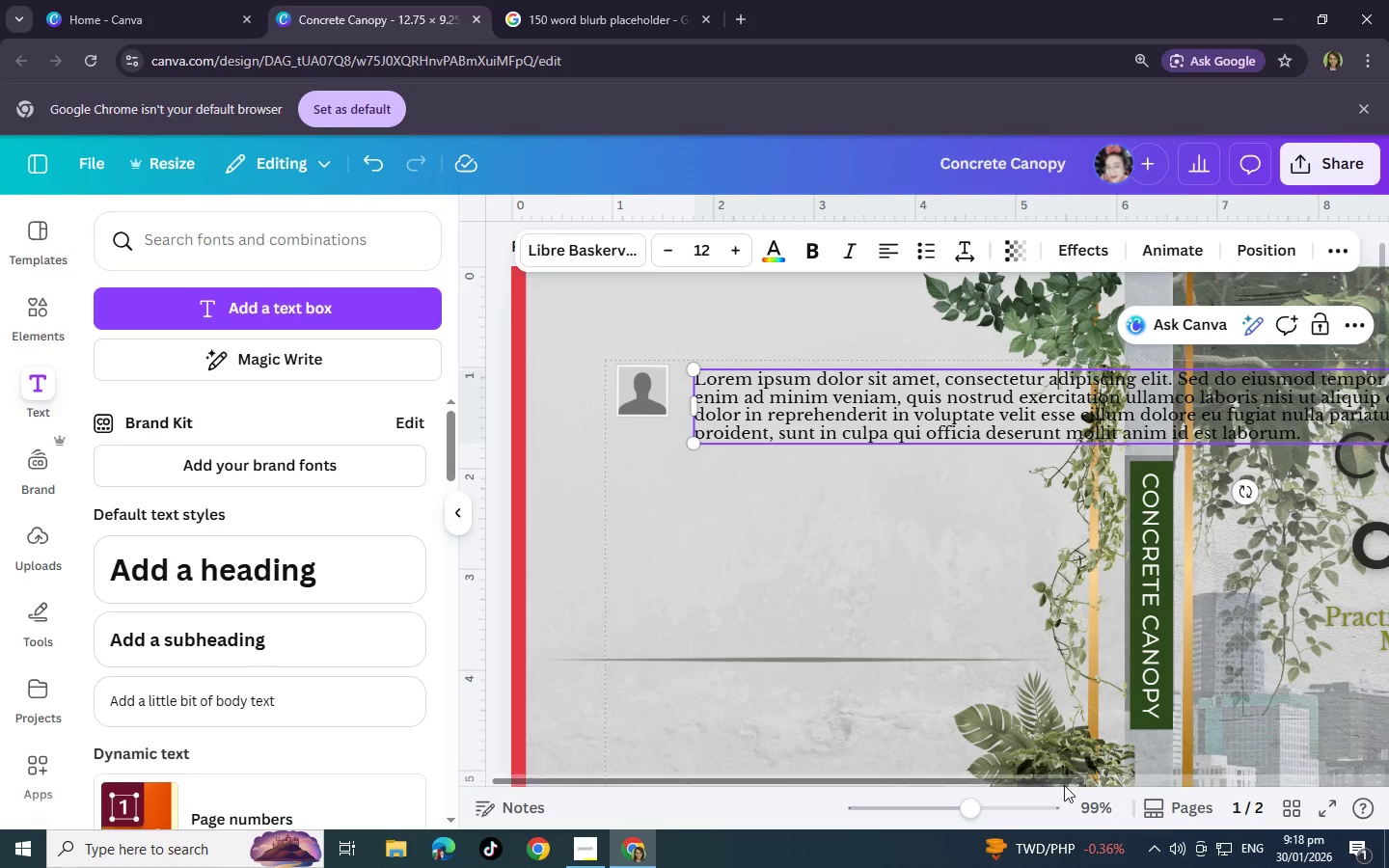 
left_click_drag(start_coordinate=[981, 806], to_coordinate=[947, 806])
 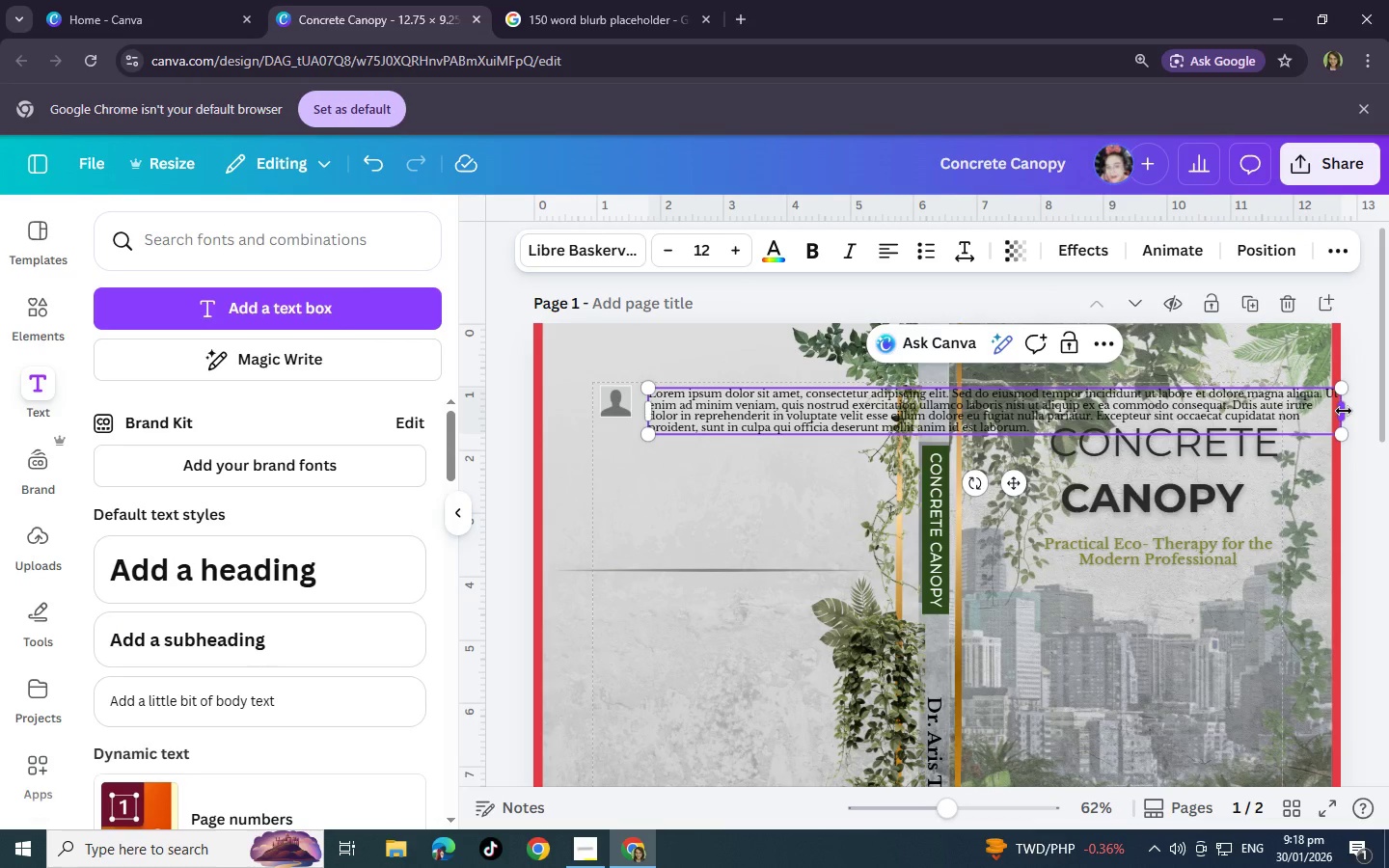 
left_click_drag(start_coordinate=[1344, 411], to_coordinate=[876, 408])
 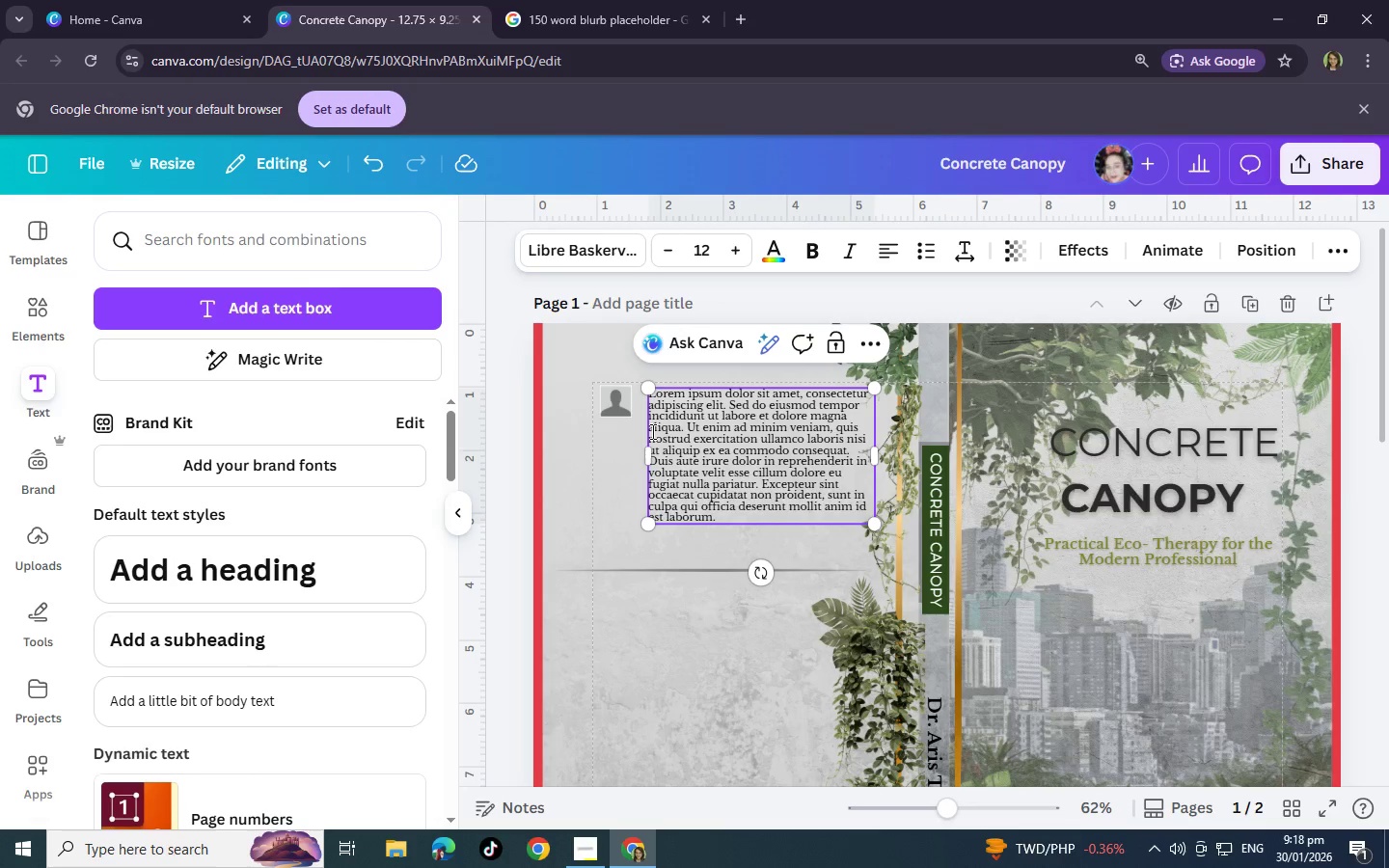 
left_click([651, 431])
 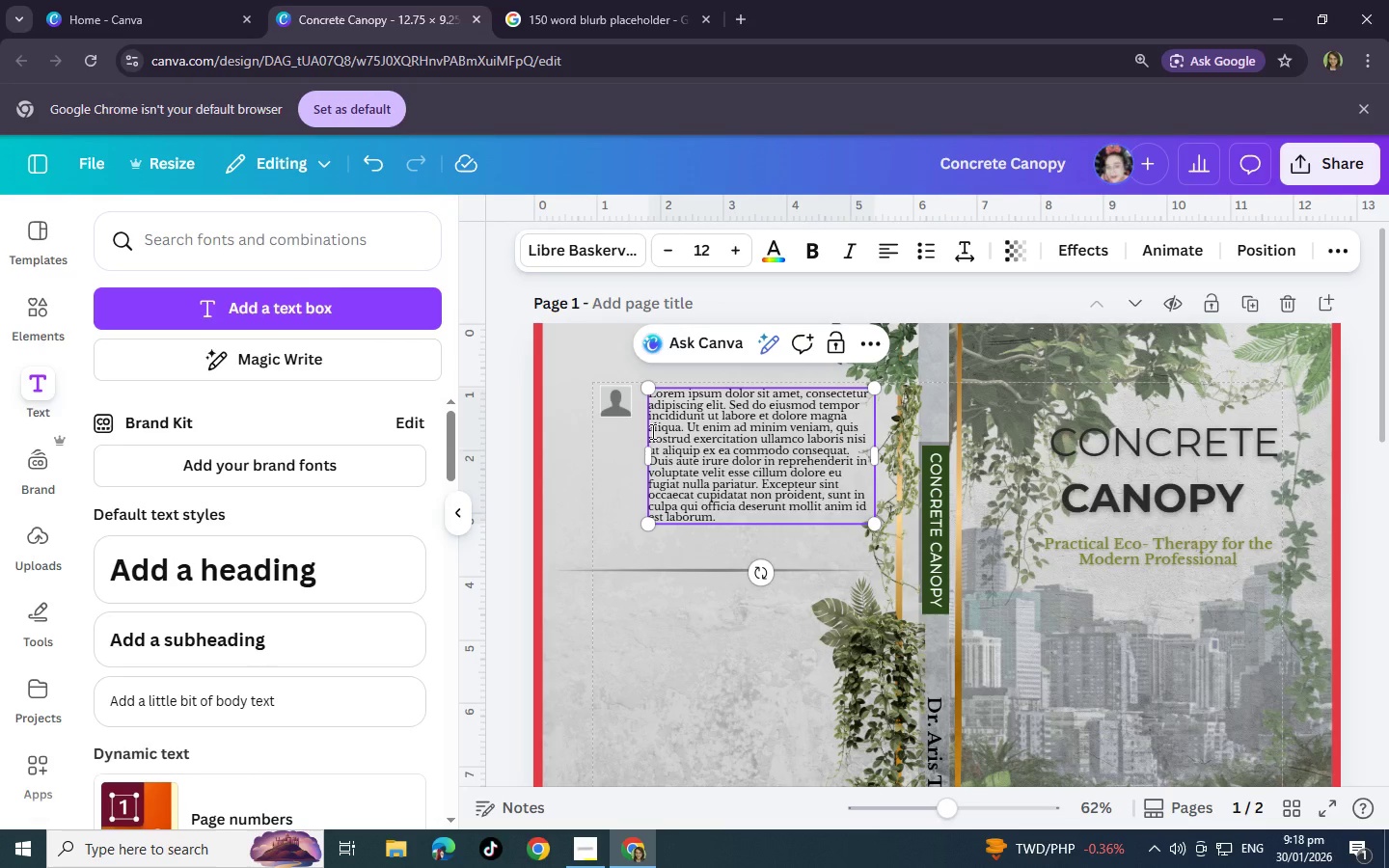 
left_click_drag(start_coordinate=[651, 431], to_coordinate=[826, 522])
 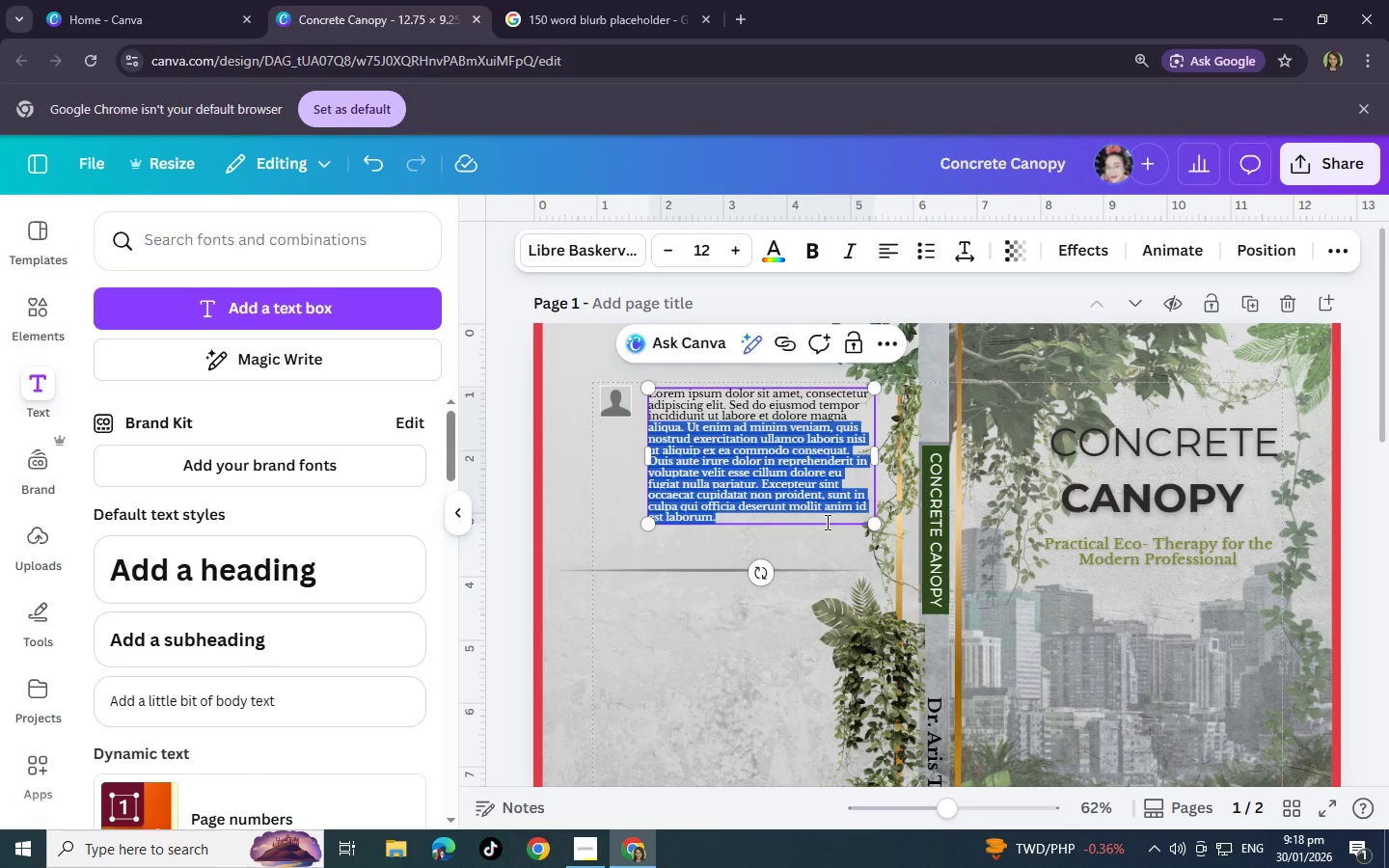 
key(Control+X)
 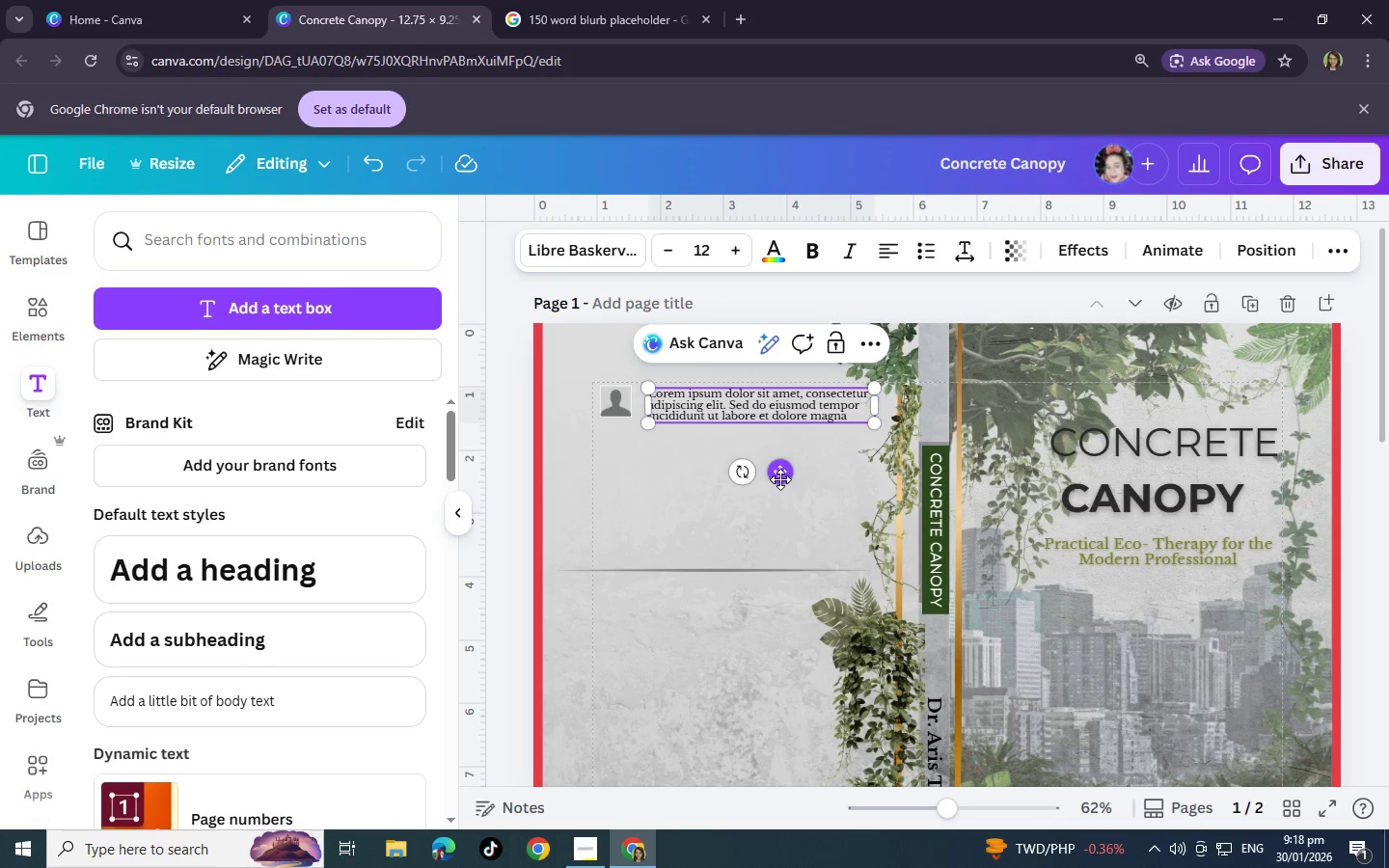 
left_click([780, 479])
 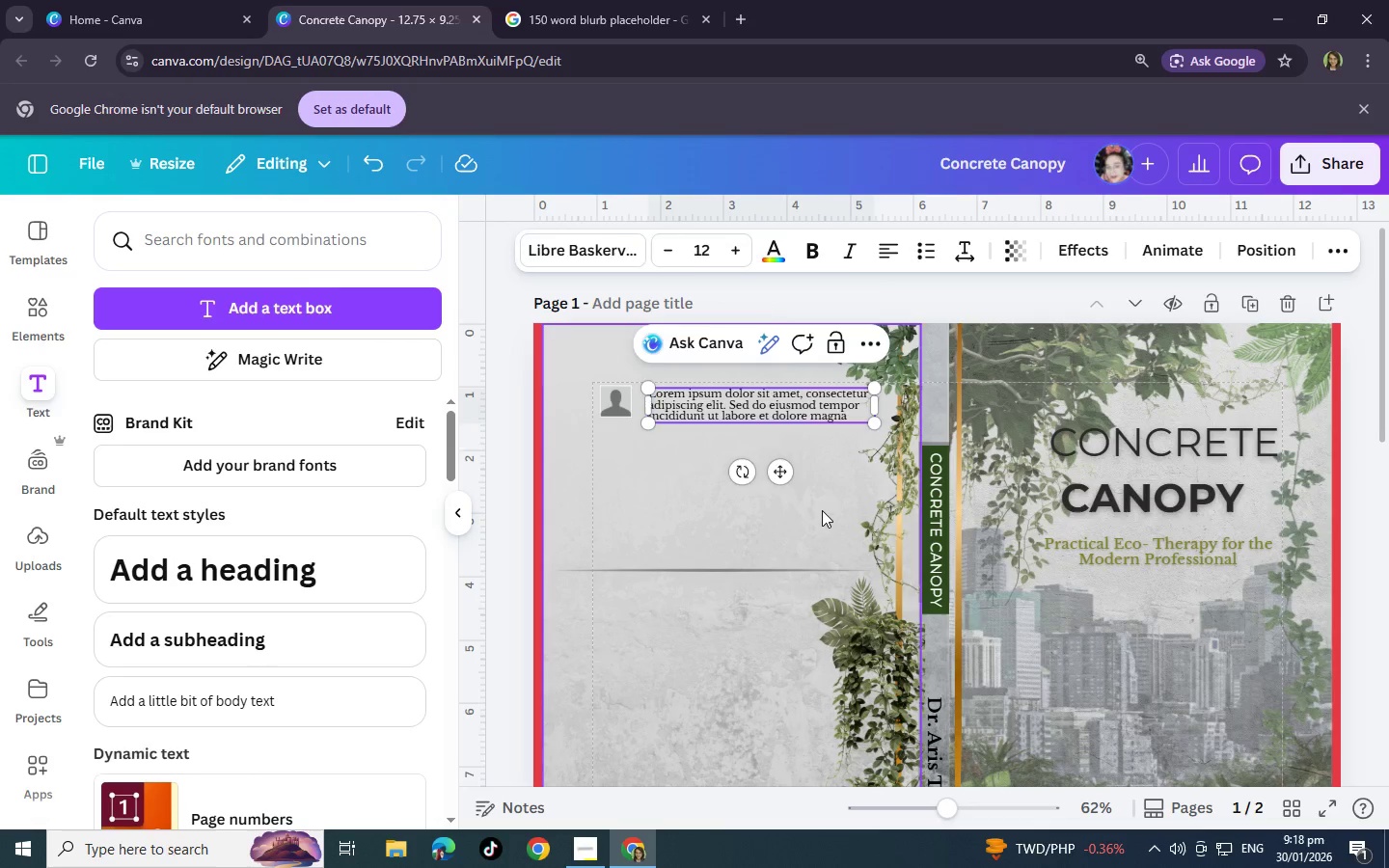 
left_click([822, 510])
 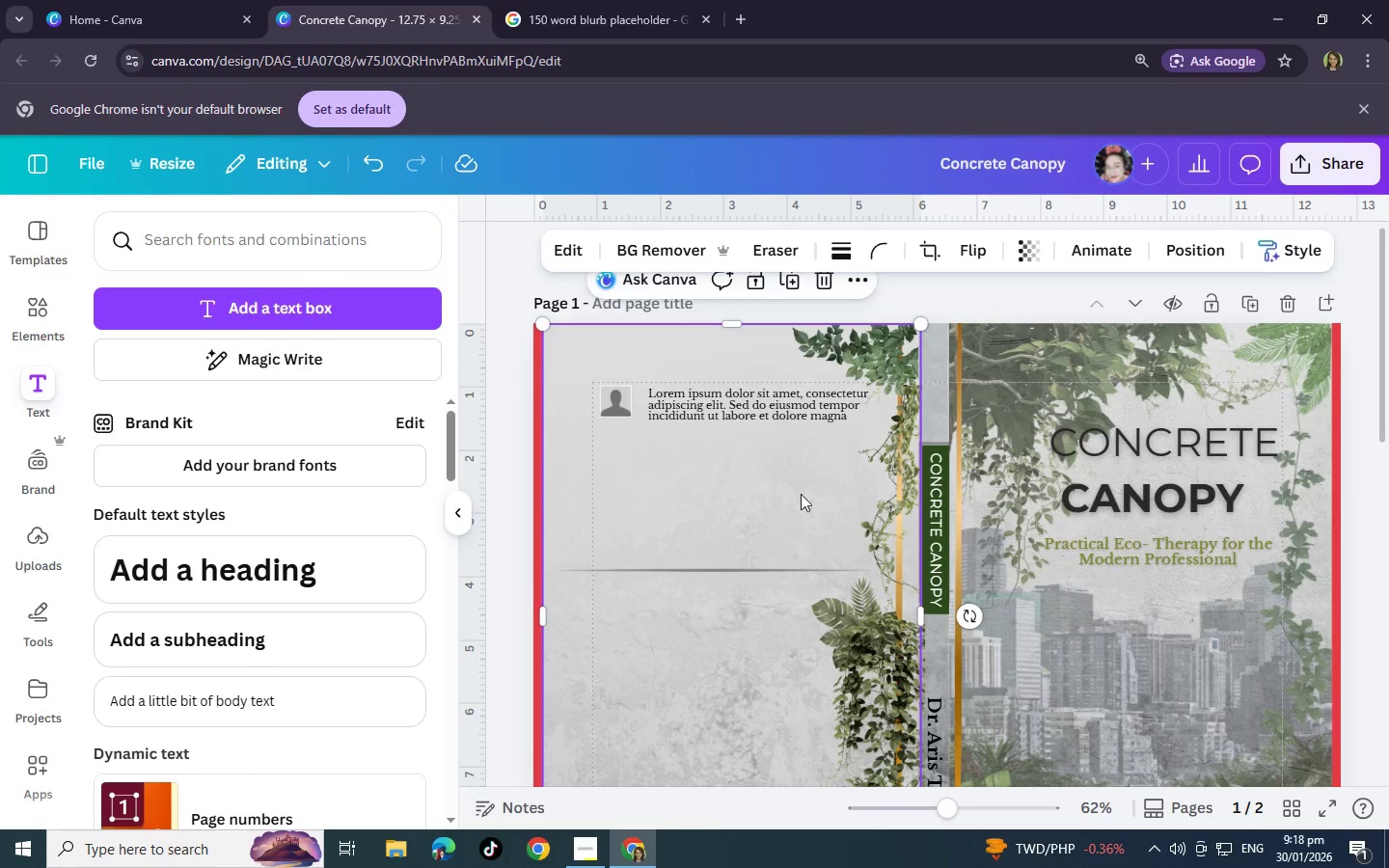 
key(Control+V)
 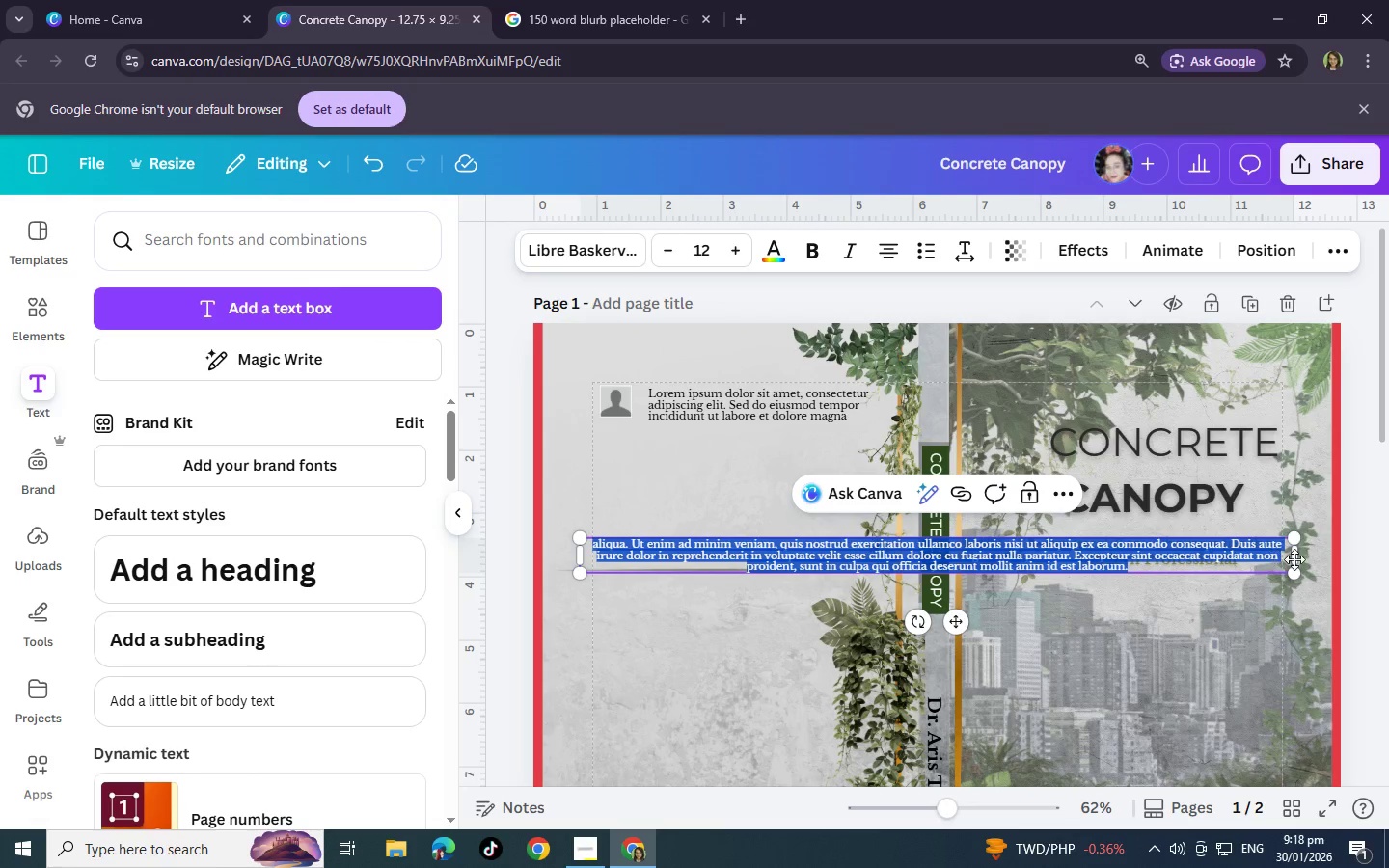 
left_click([1294, 559])
 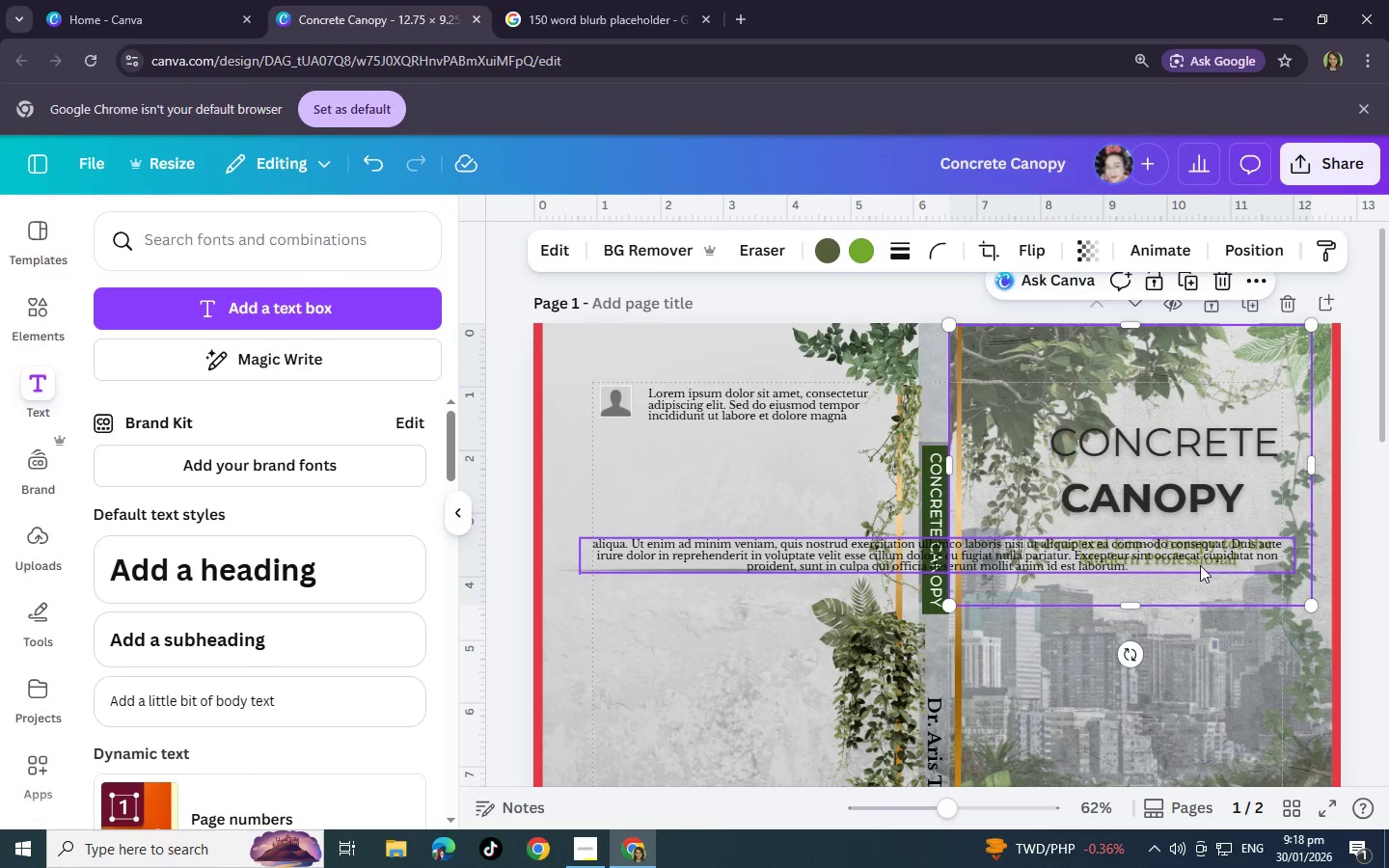 
left_click([1200, 565])
 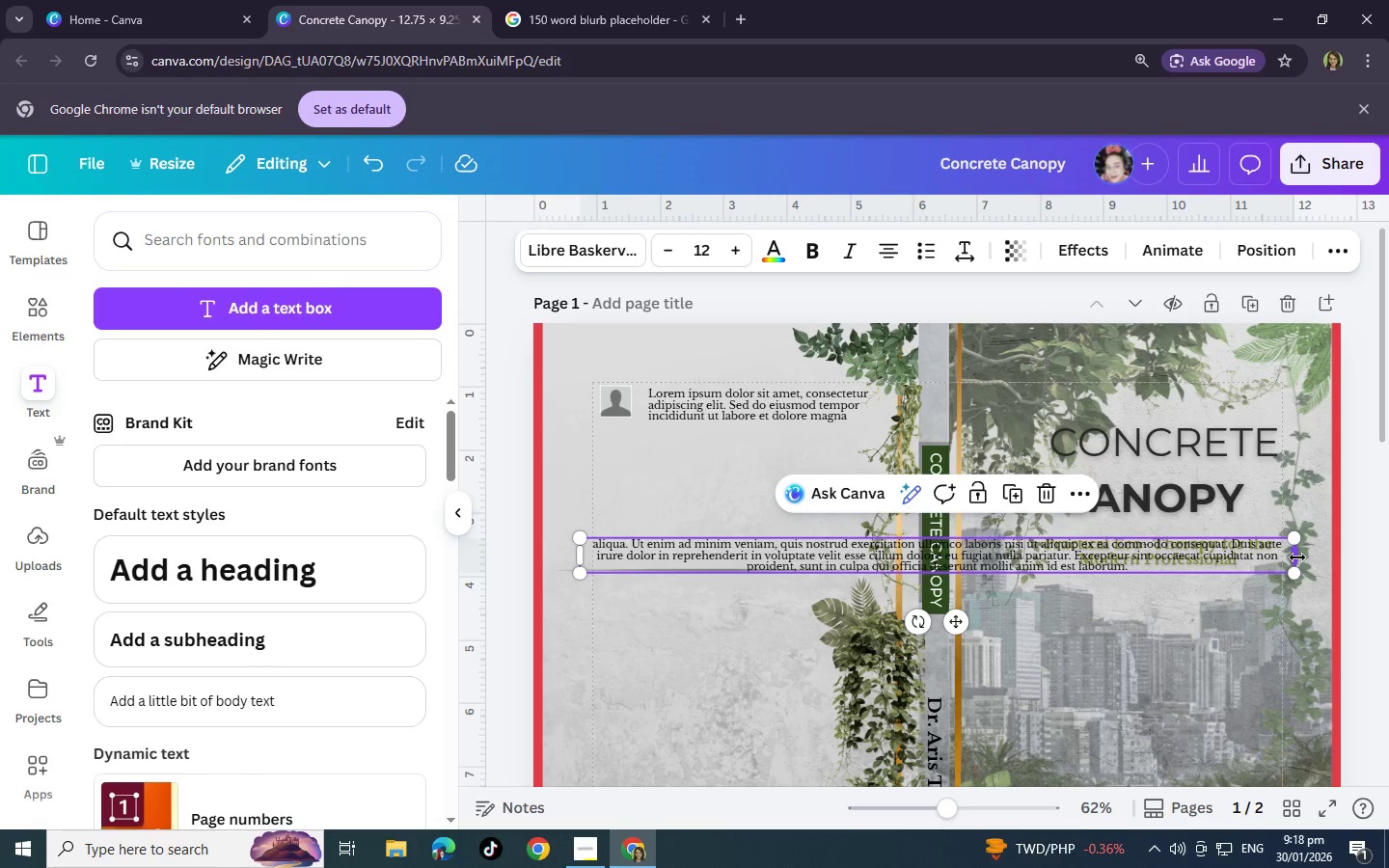 
left_click_drag(start_coordinate=[1297, 557], to_coordinate=[797, 521])
 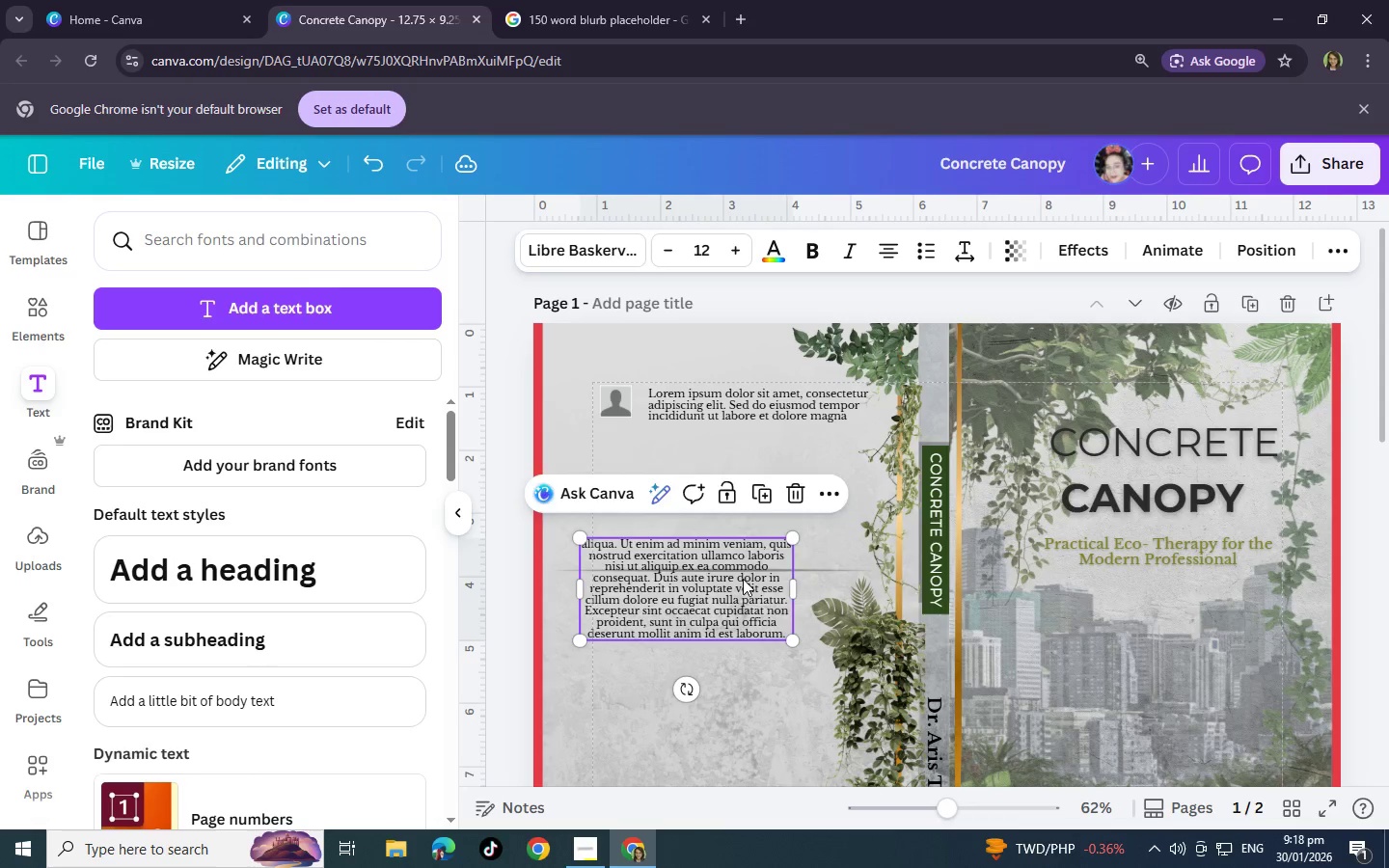 
left_click_drag(start_coordinate=[743, 591], to_coordinate=[765, 479])
 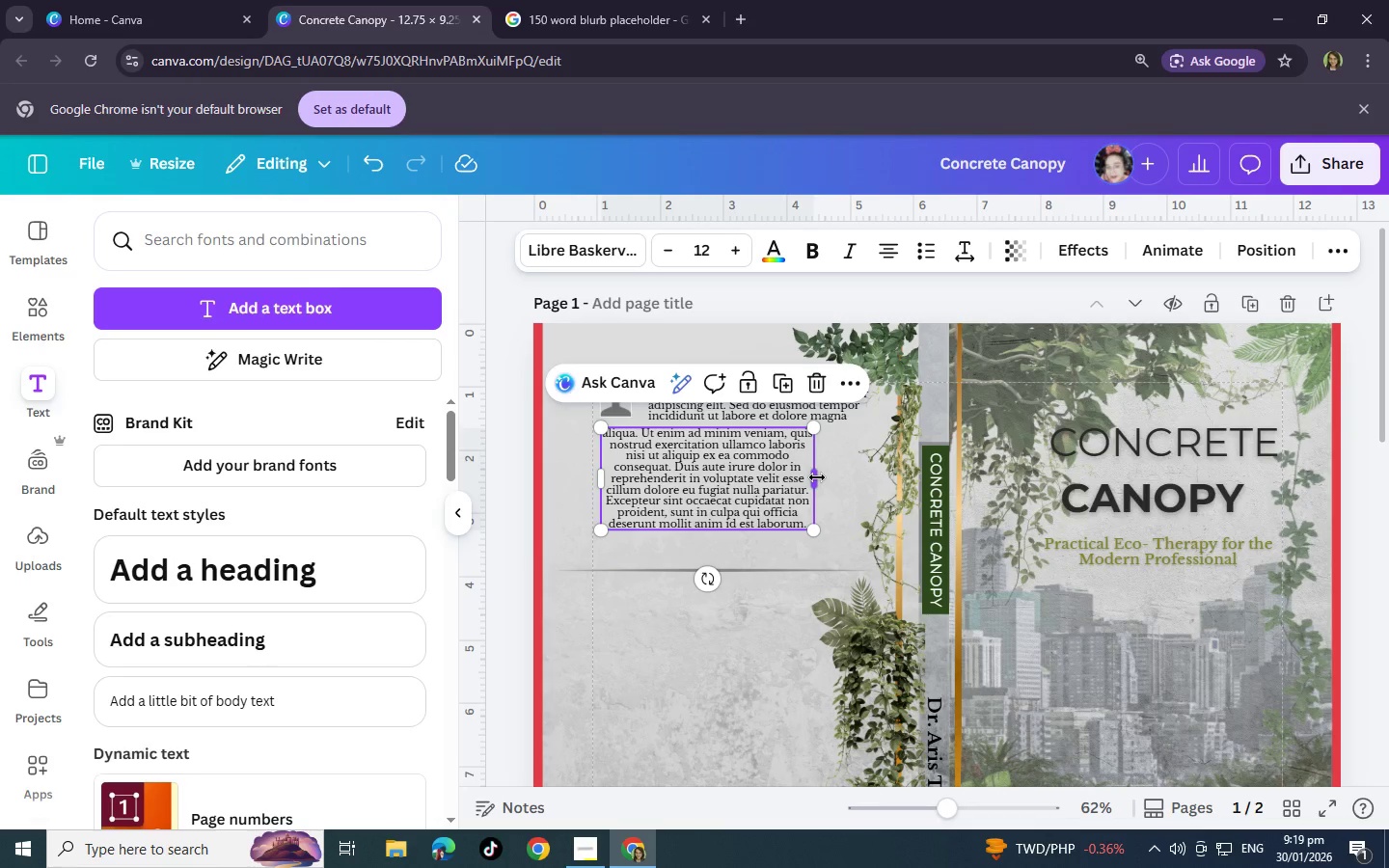 
left_click_drag(start_coordinate=[817, 477], to_coordinate=[875, 480])
 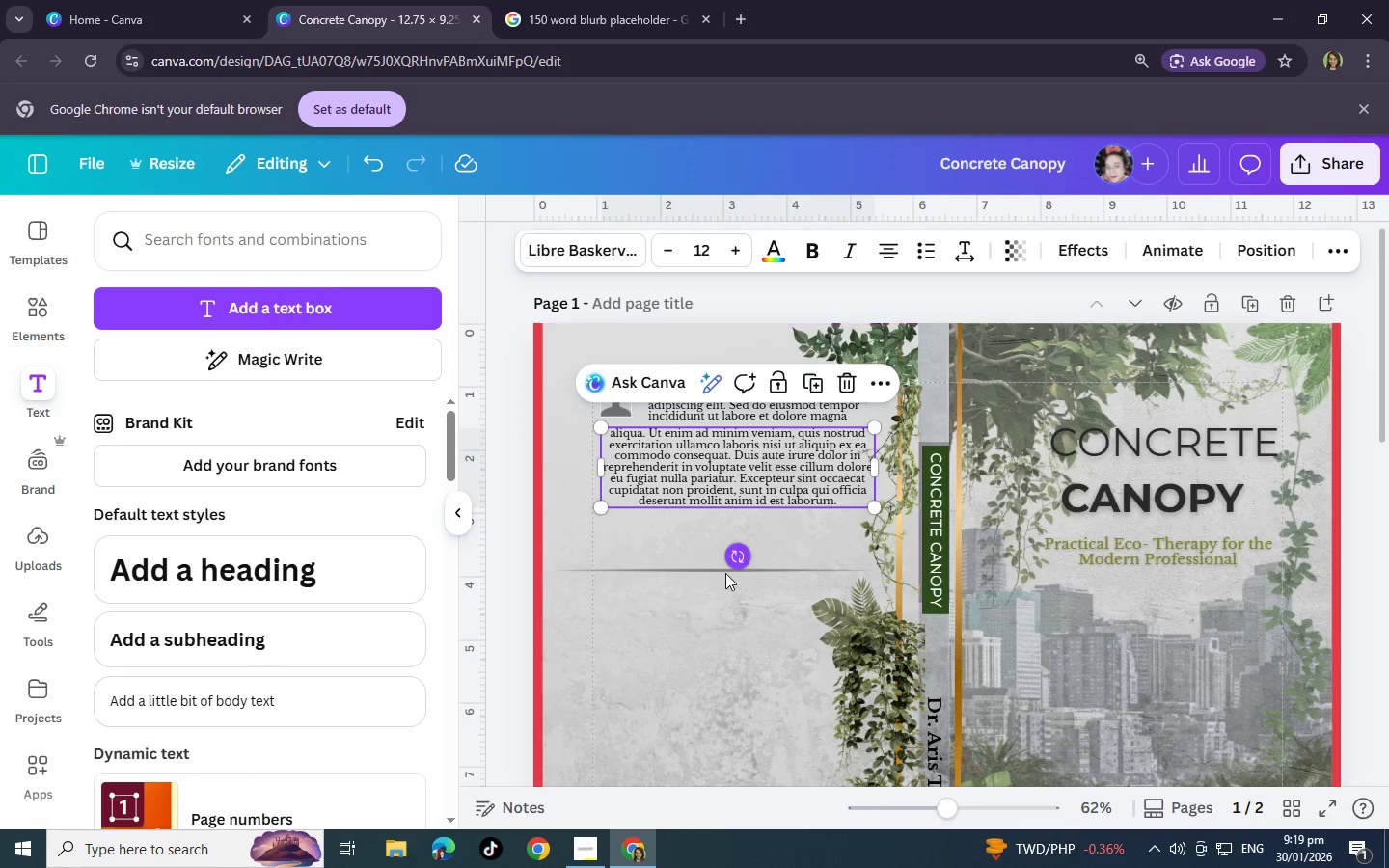 
left_click([698, 570])
 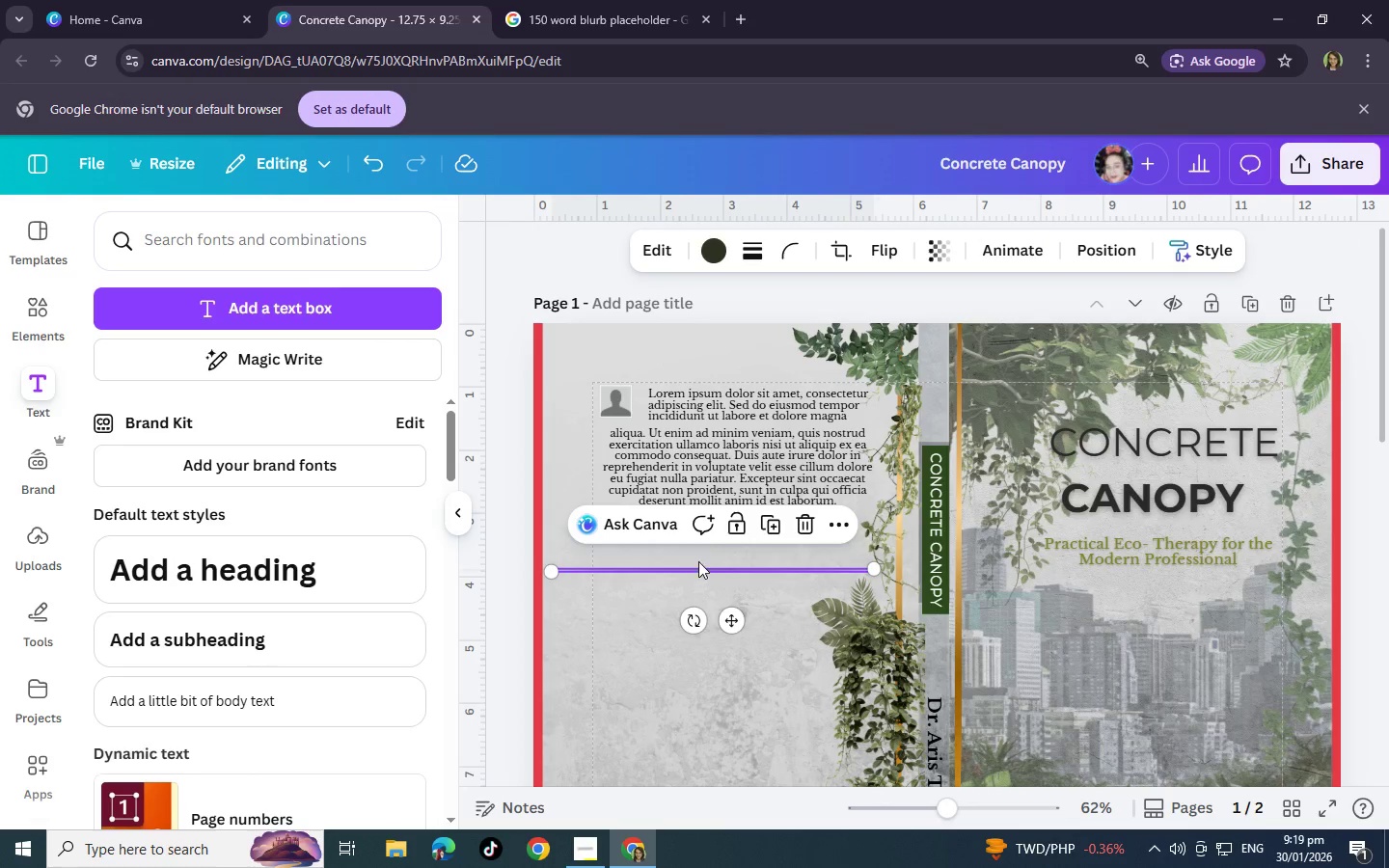 
left_click_drag(start_coordinate=[698, 570], to_coordinate=[699, 553])
 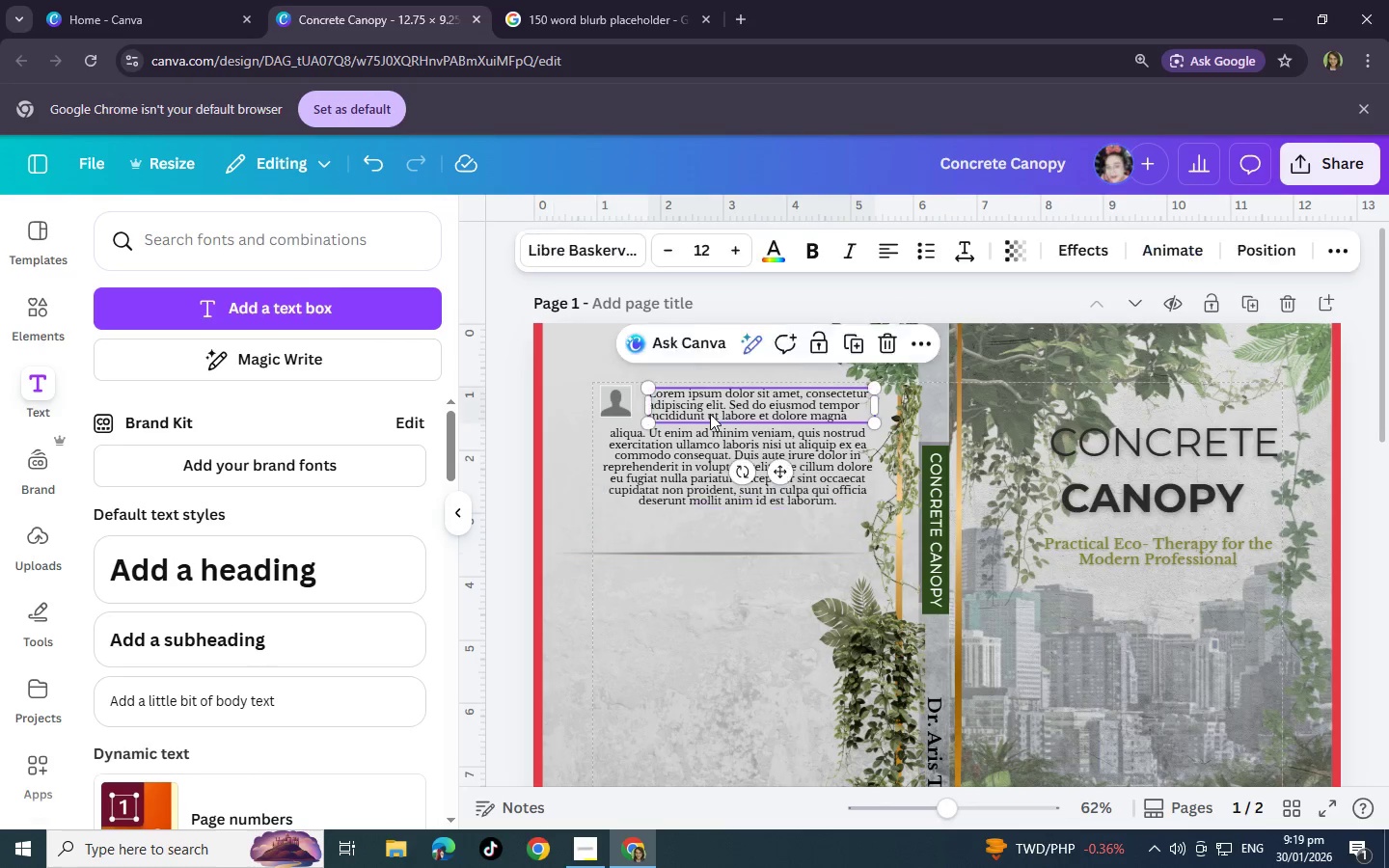 
left_click([710, 414])
 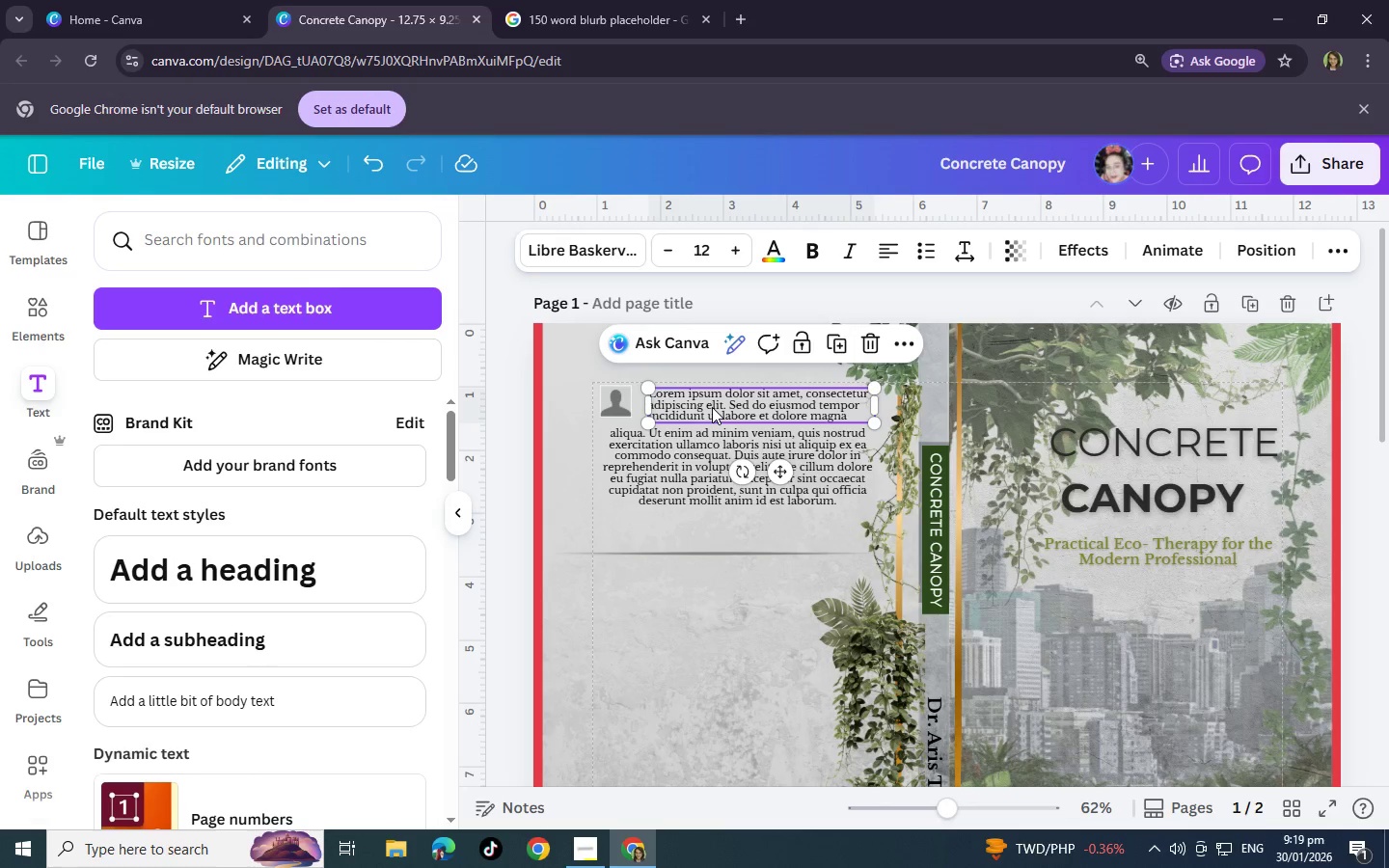 
left_click_drag(start_coordinate=[712, 407], to_coordinate=[720, 412])
 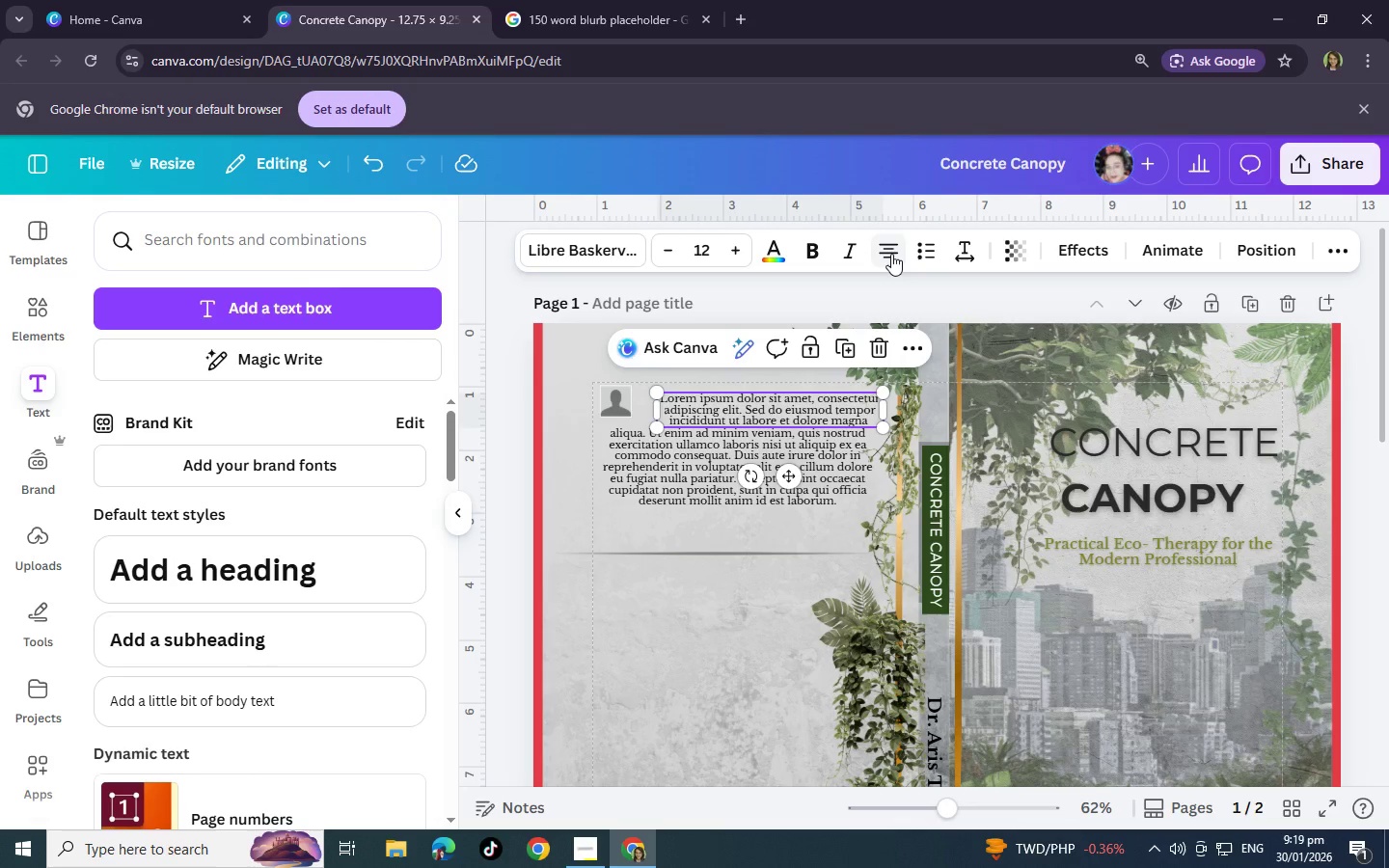 
left_click([891, 254])
 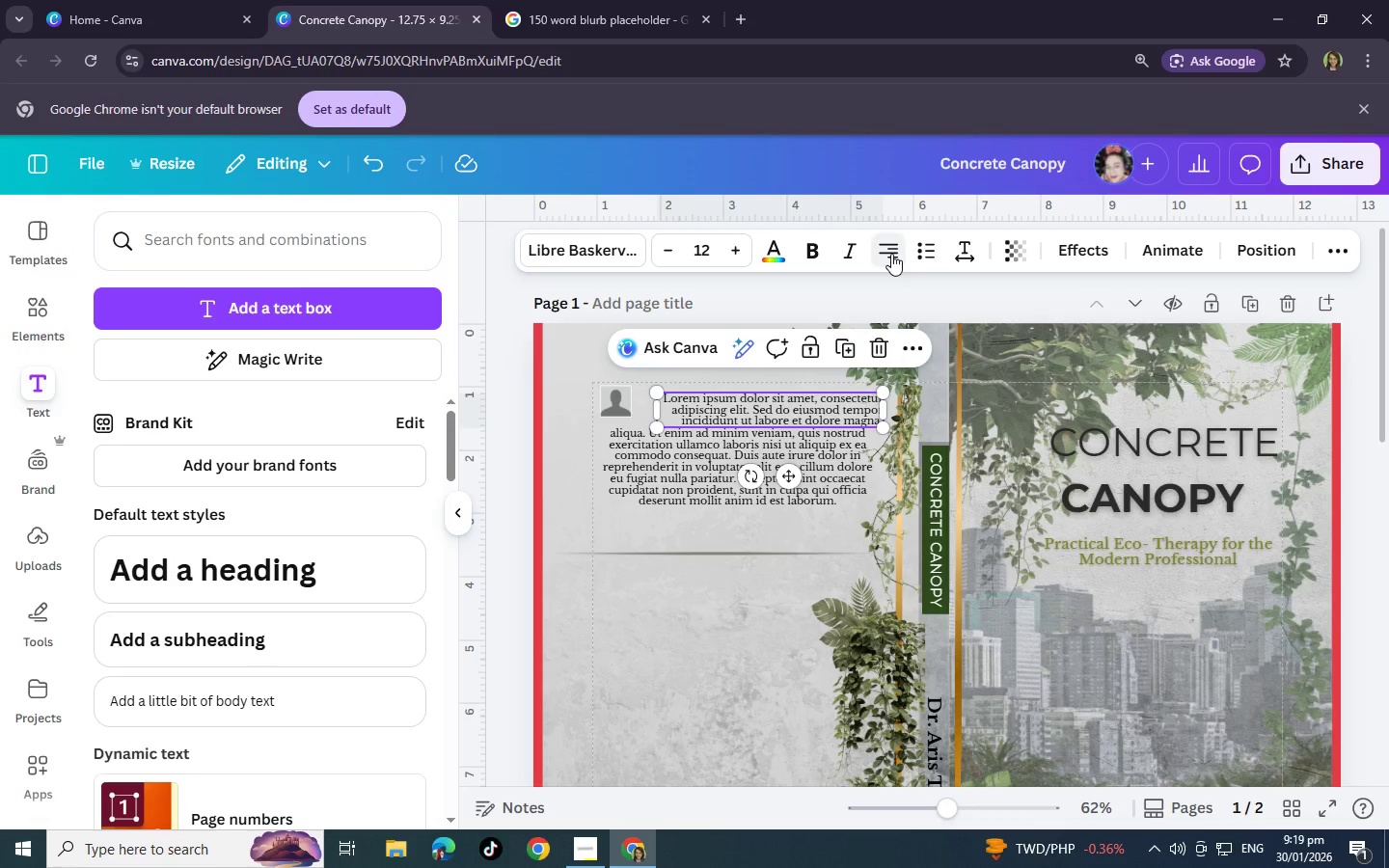 
left_click([891, 254])
 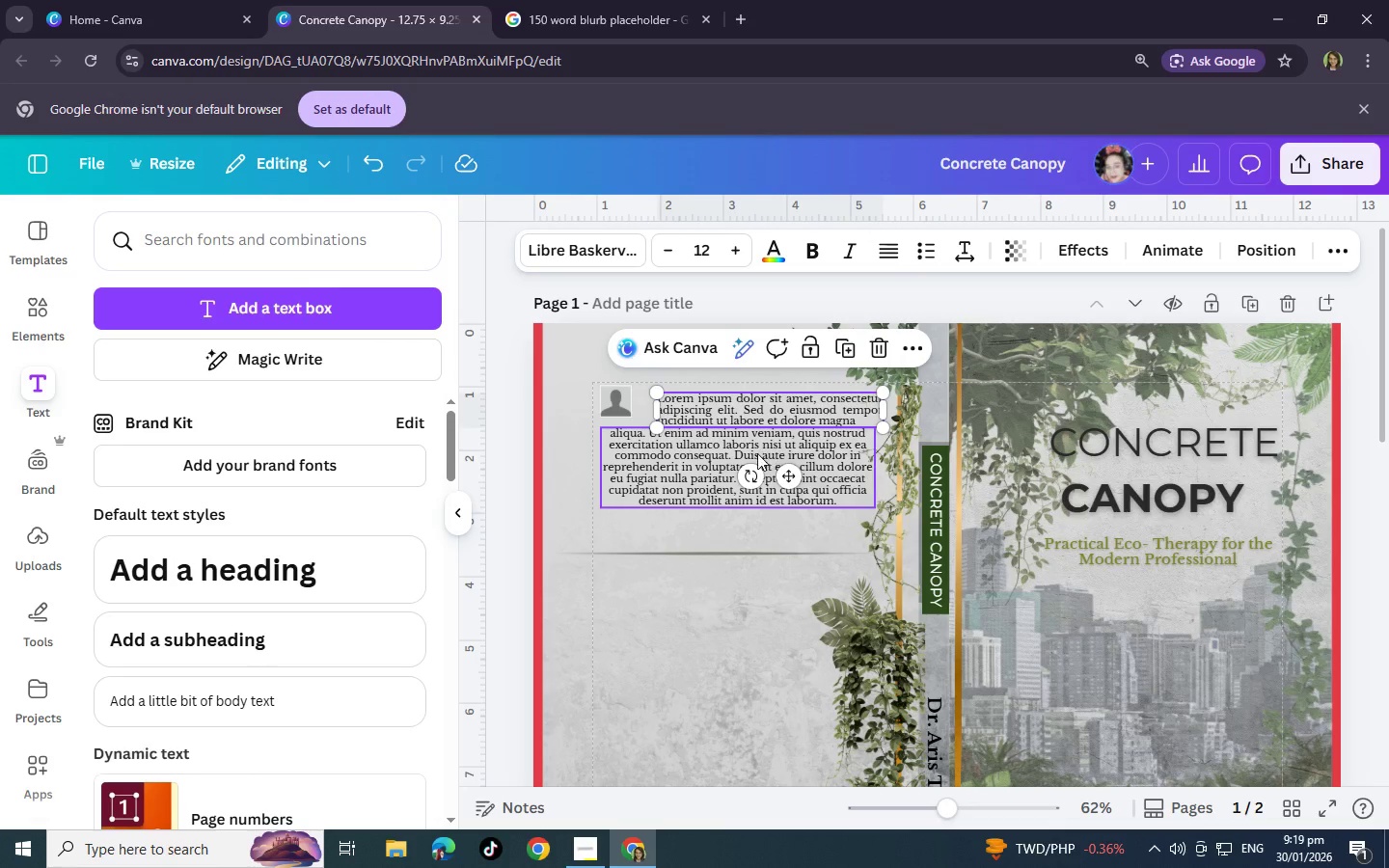 
left_click([691, 436])
 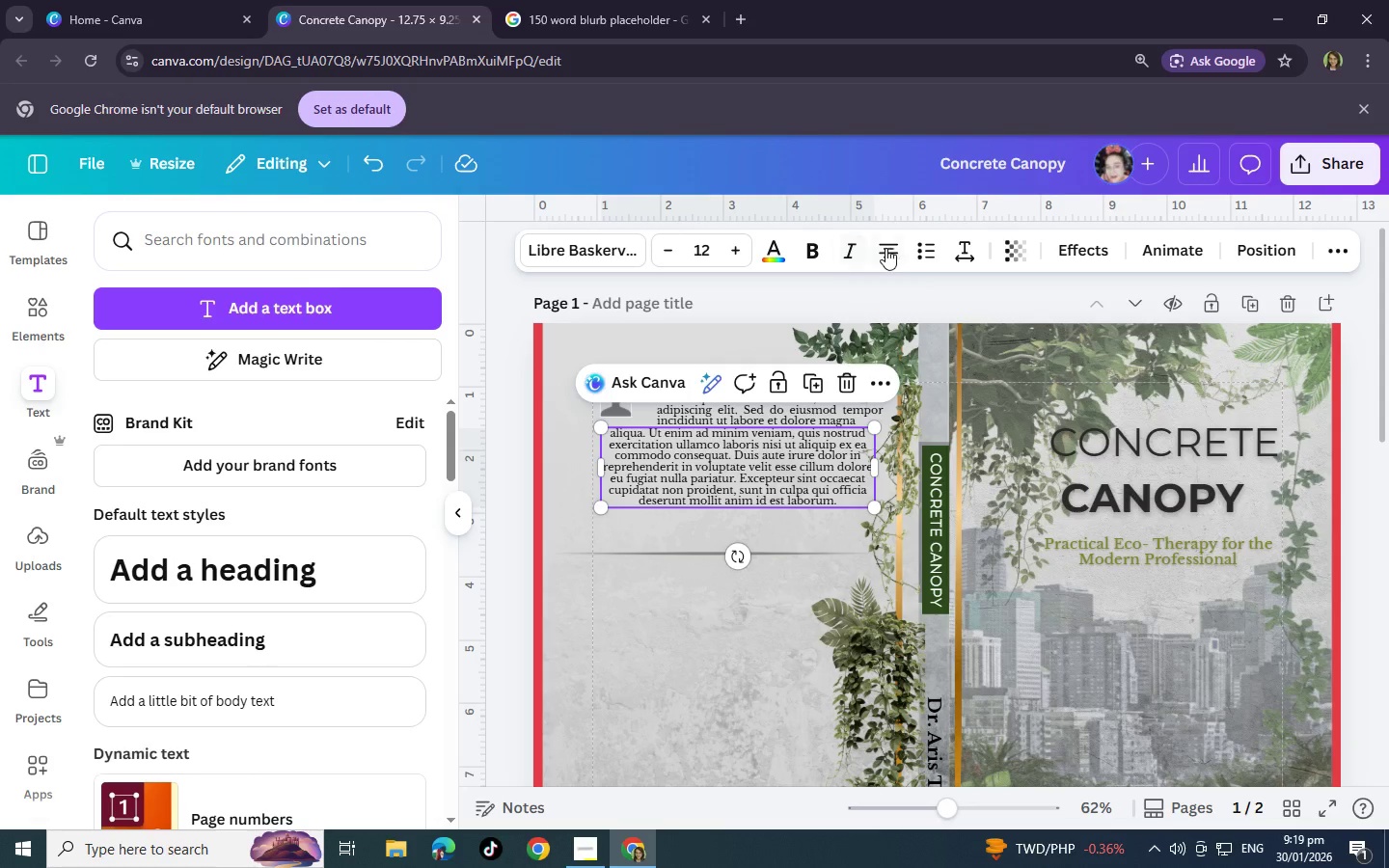 
left_click([887, 248])
 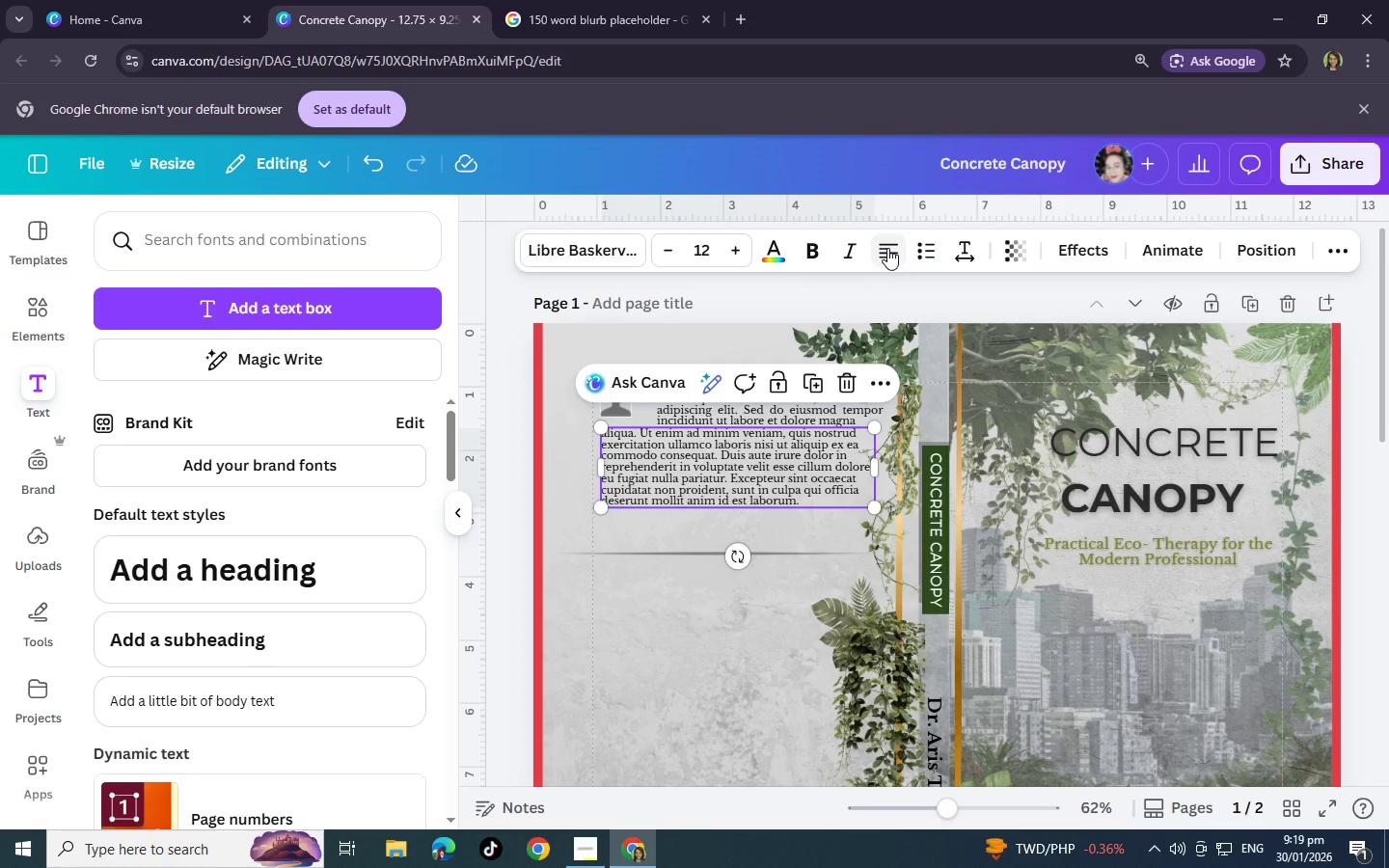 
left_click([887, 248])
 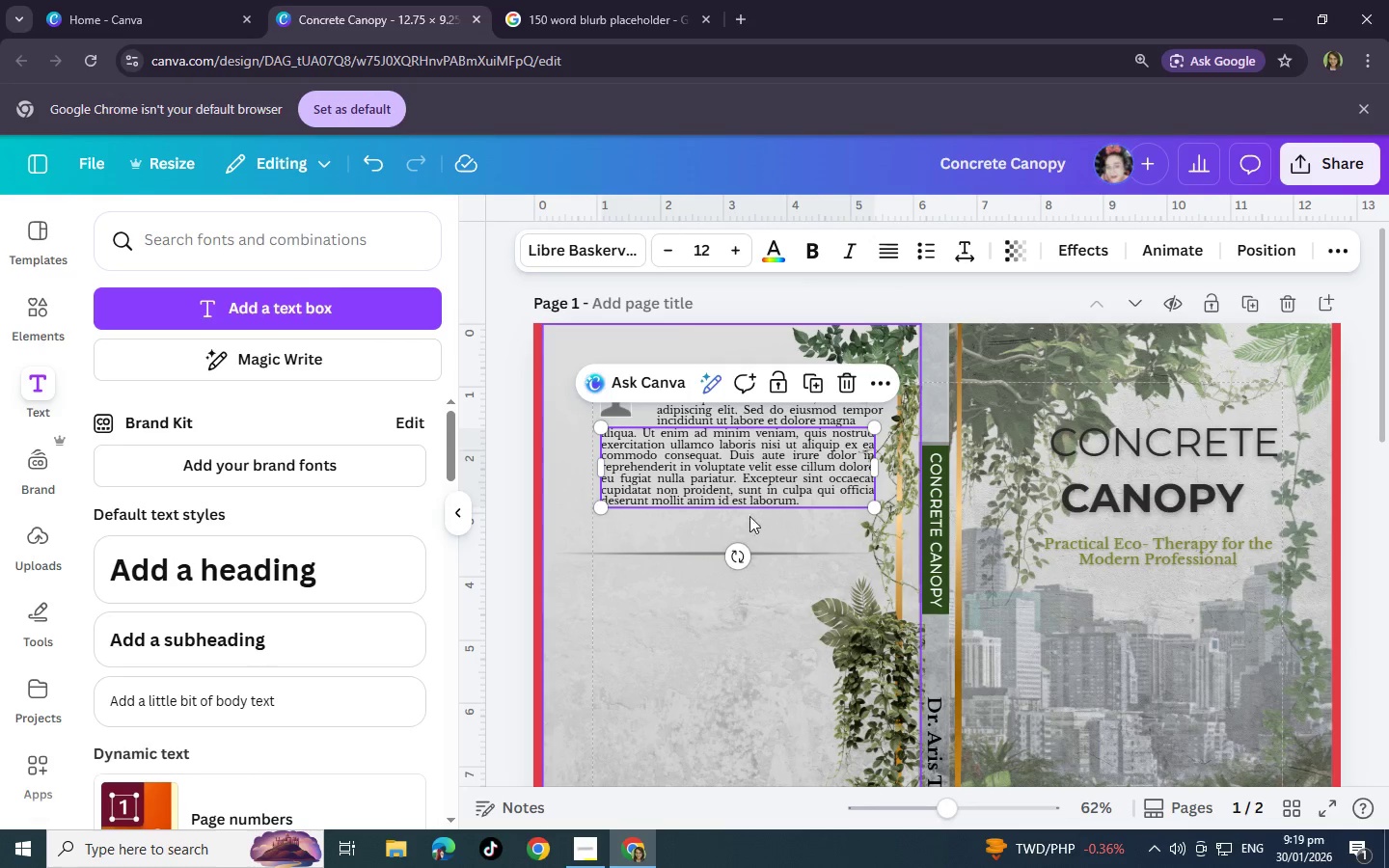 
left_click([748, 474])
 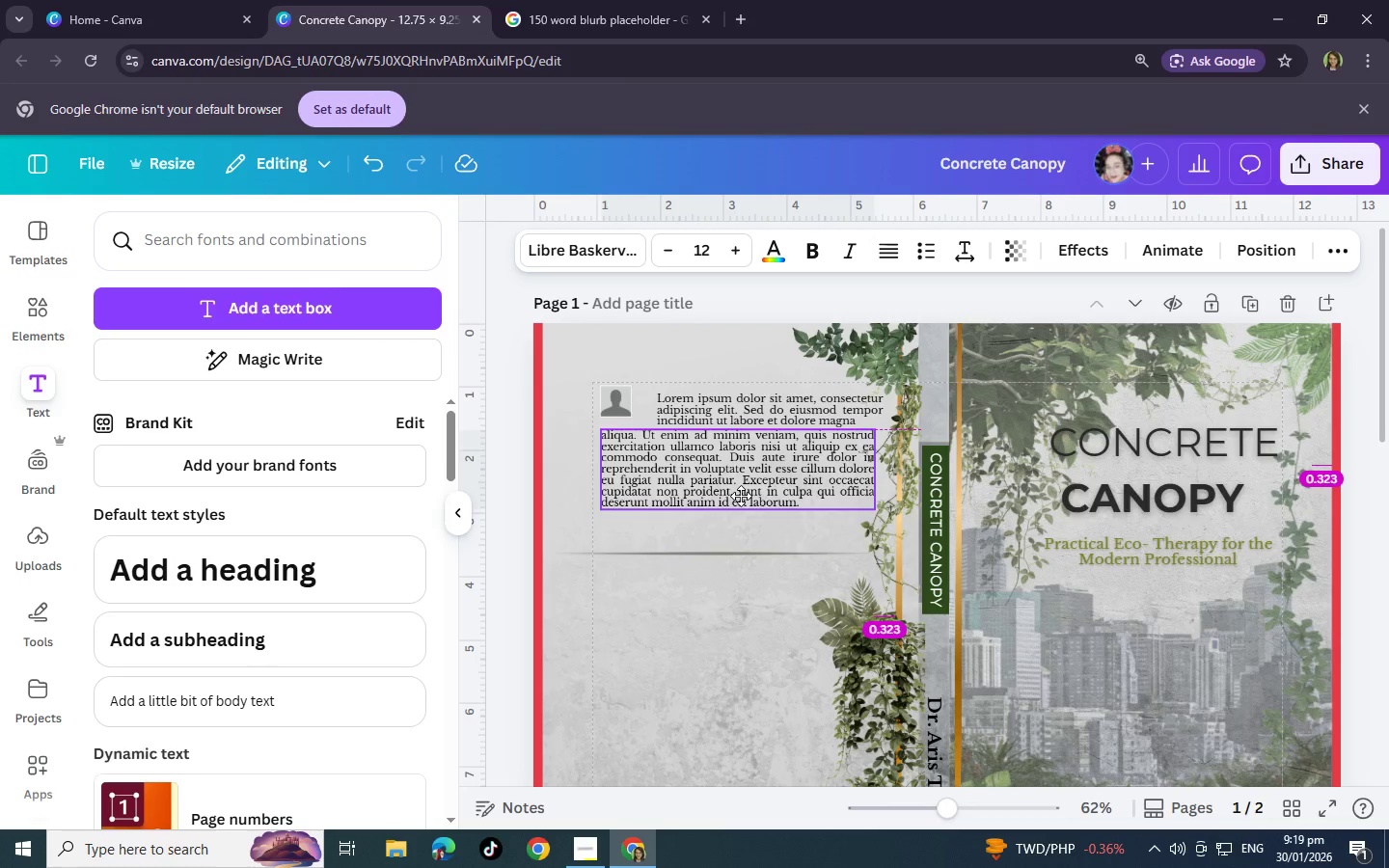 
wait(7.97)
 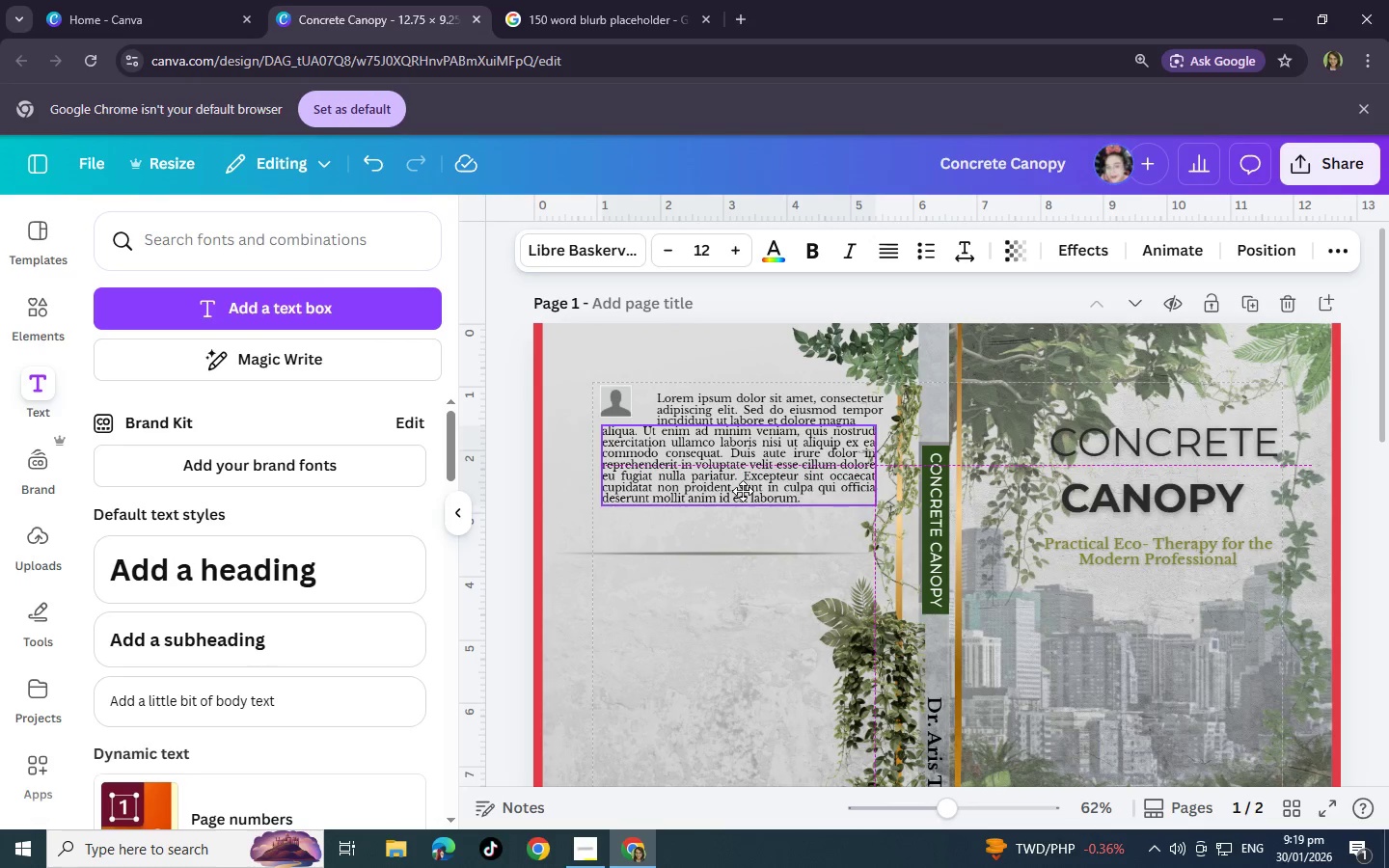 
double_click([858, 418])
 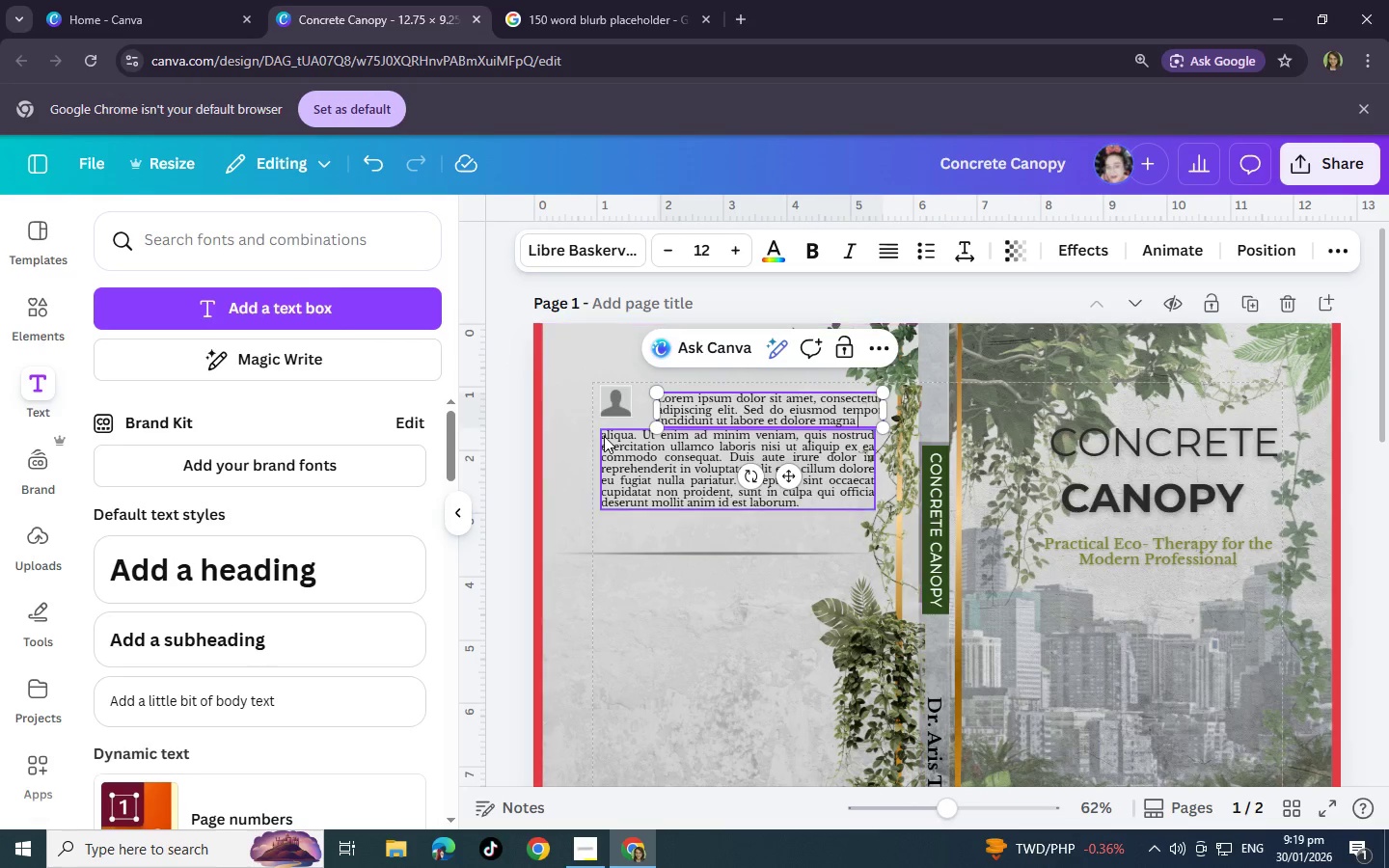 
double_click([604, 436])
 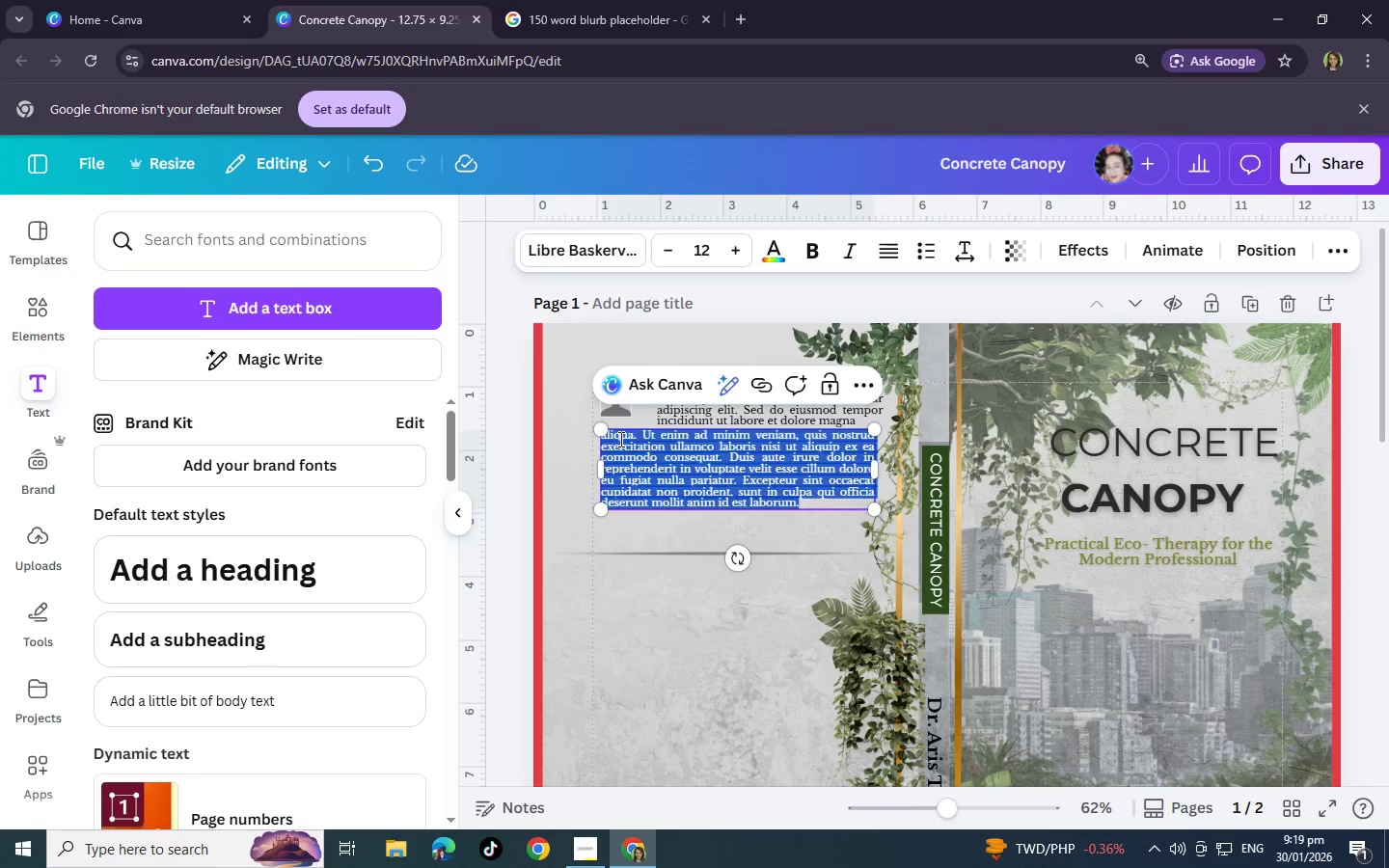 
left_click([619, 439])
 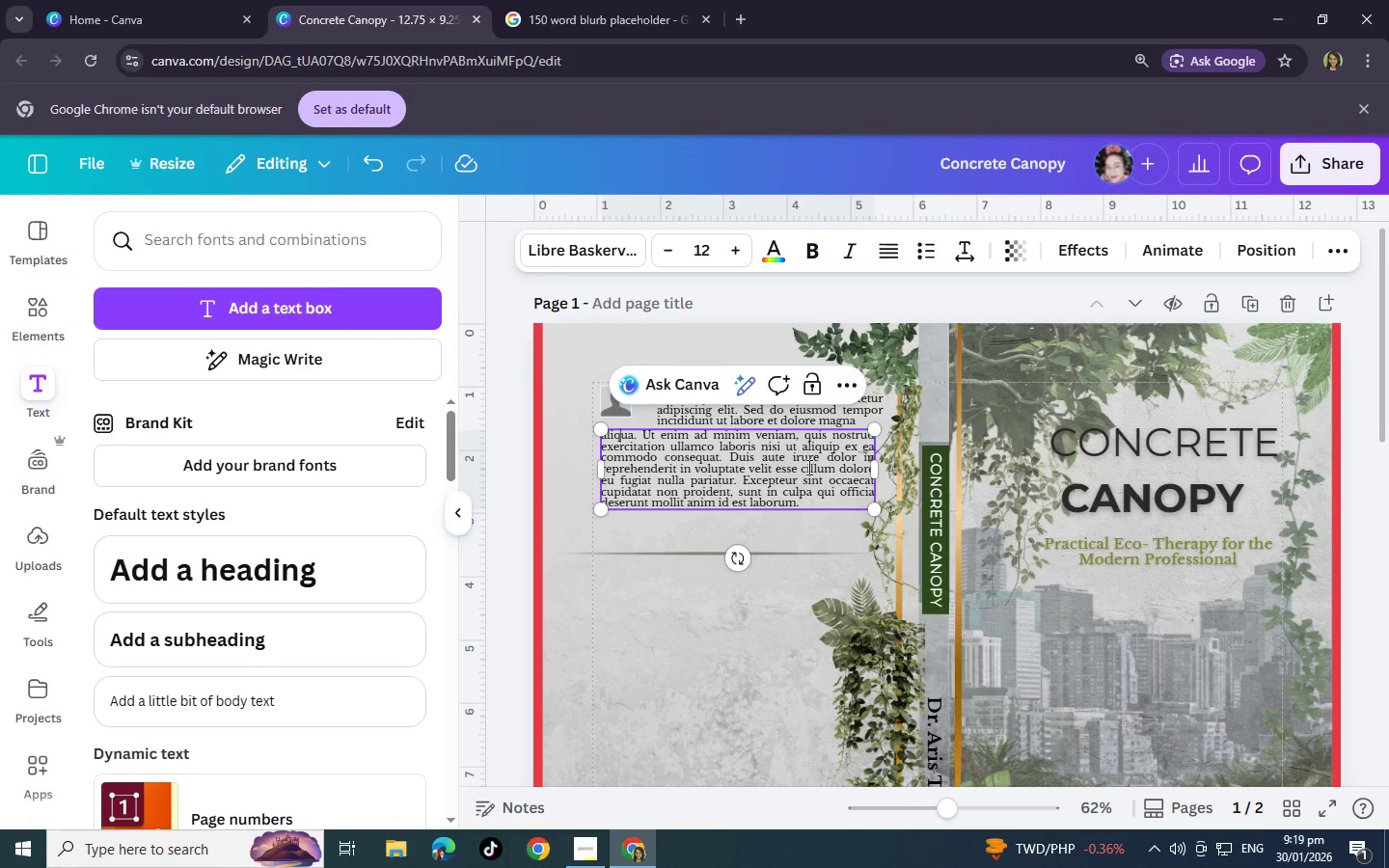 
double_click([807, 469])
 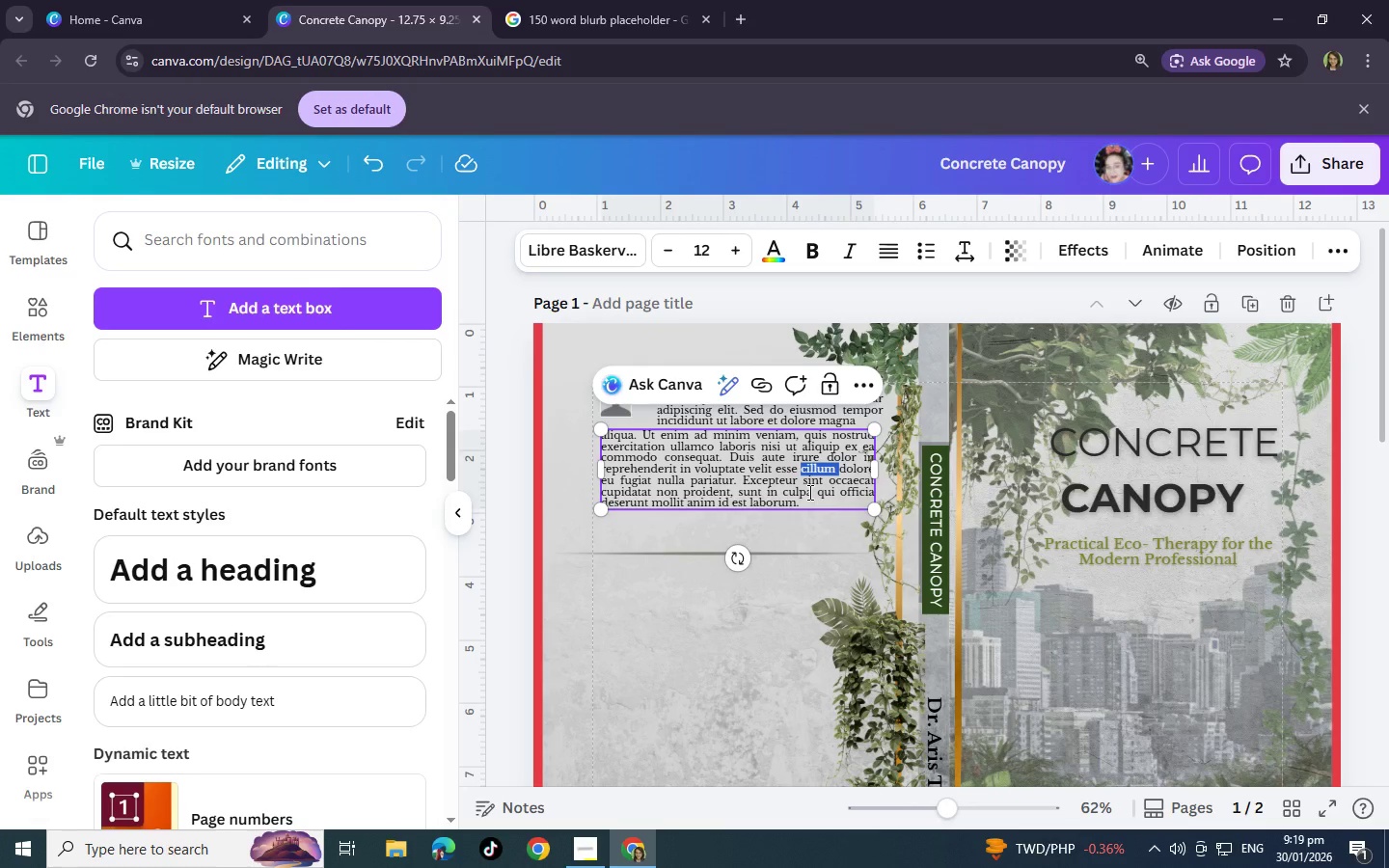 
key(Control+A)
 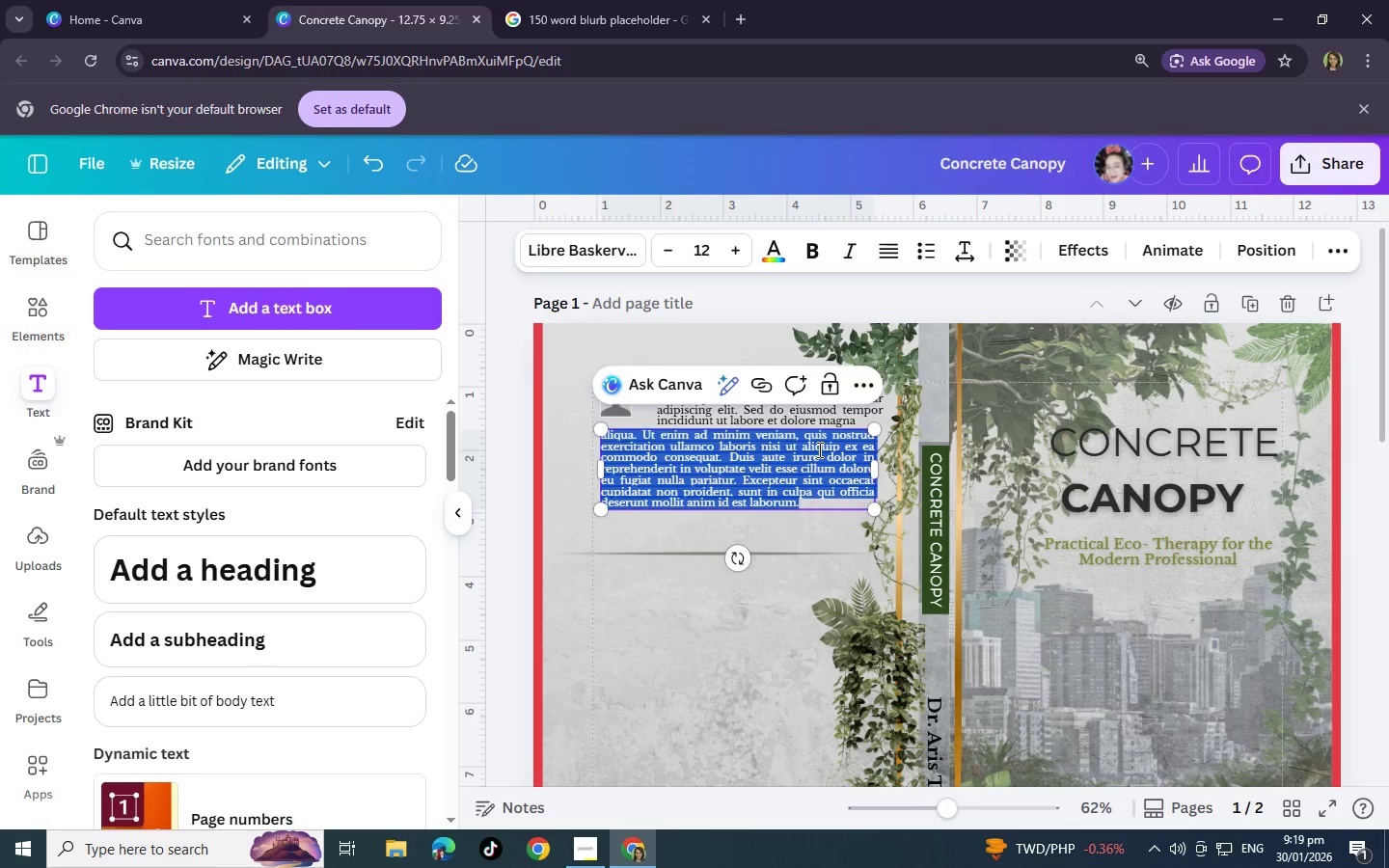 
key(Control+X)
 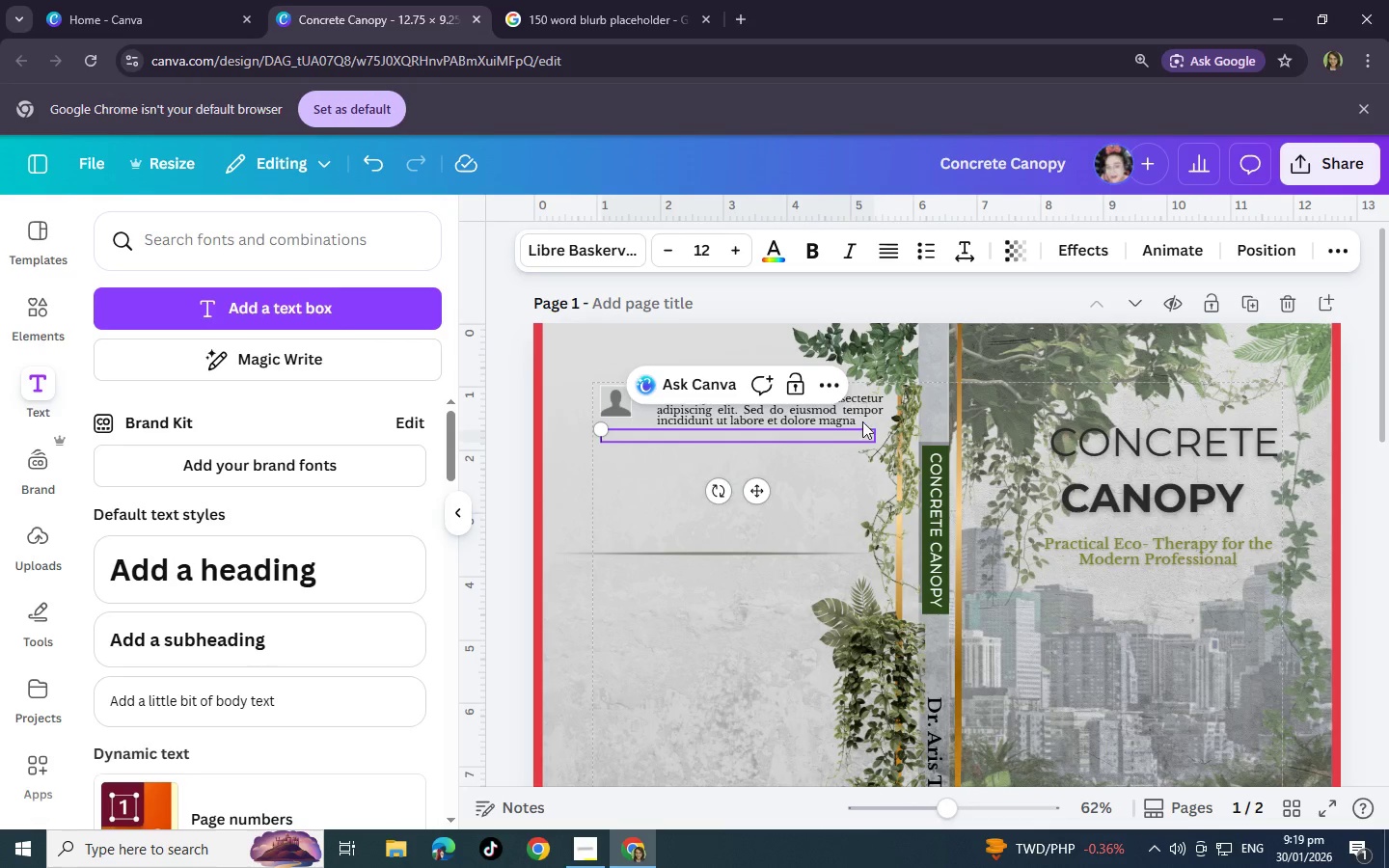 
double_click([862, 417])
 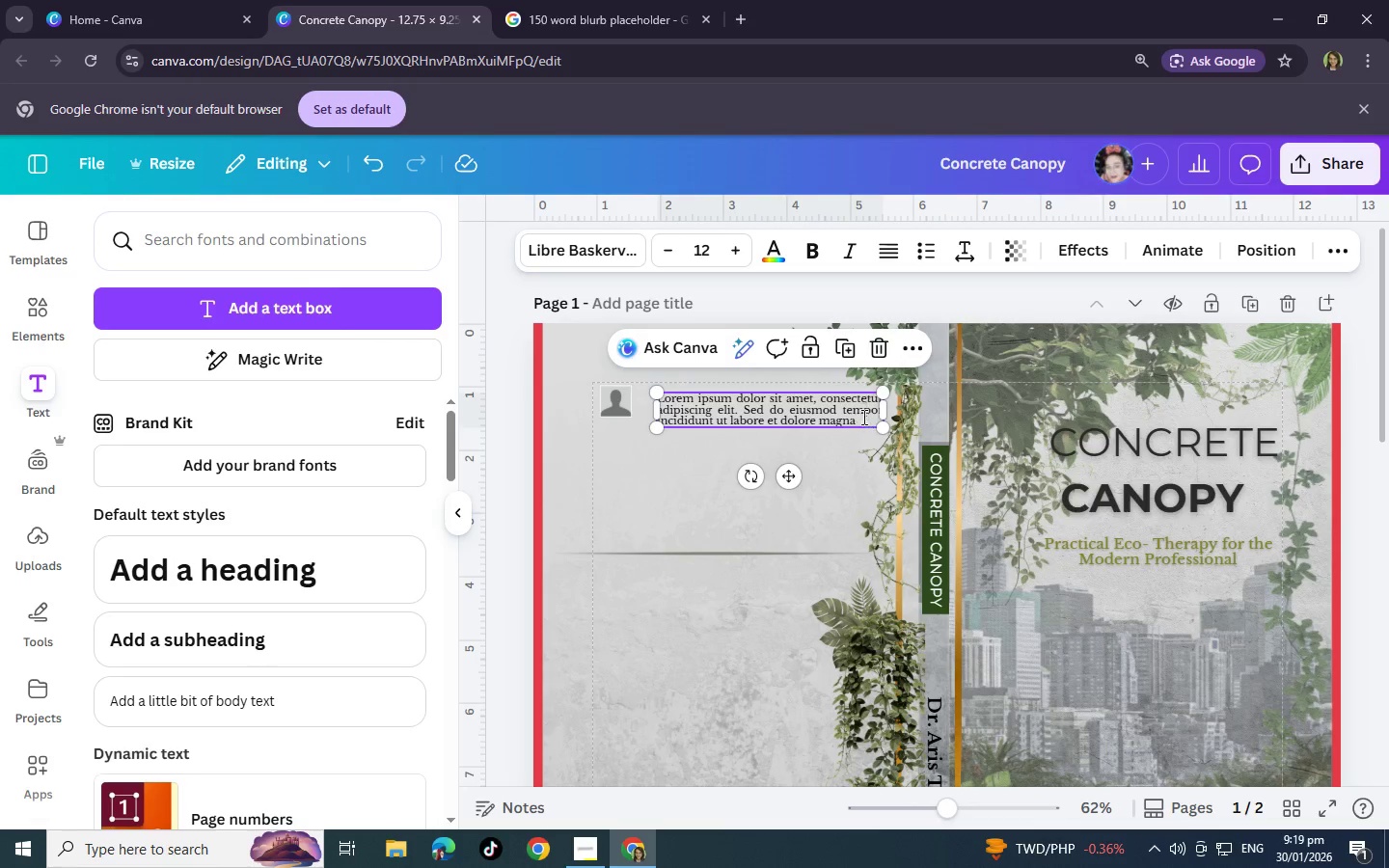 
triple_click([862, 417])
 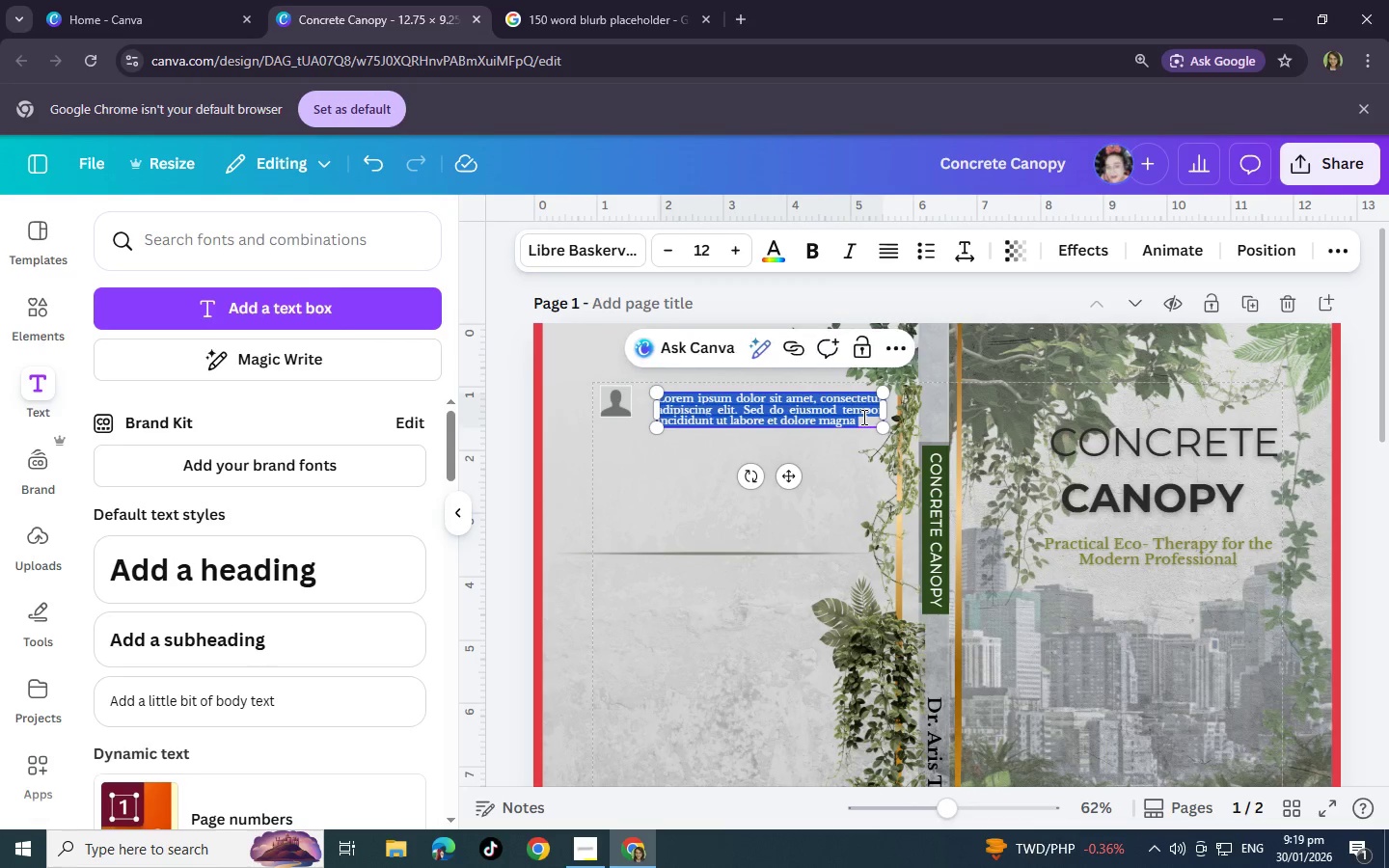 
triple_click([862, 417])
 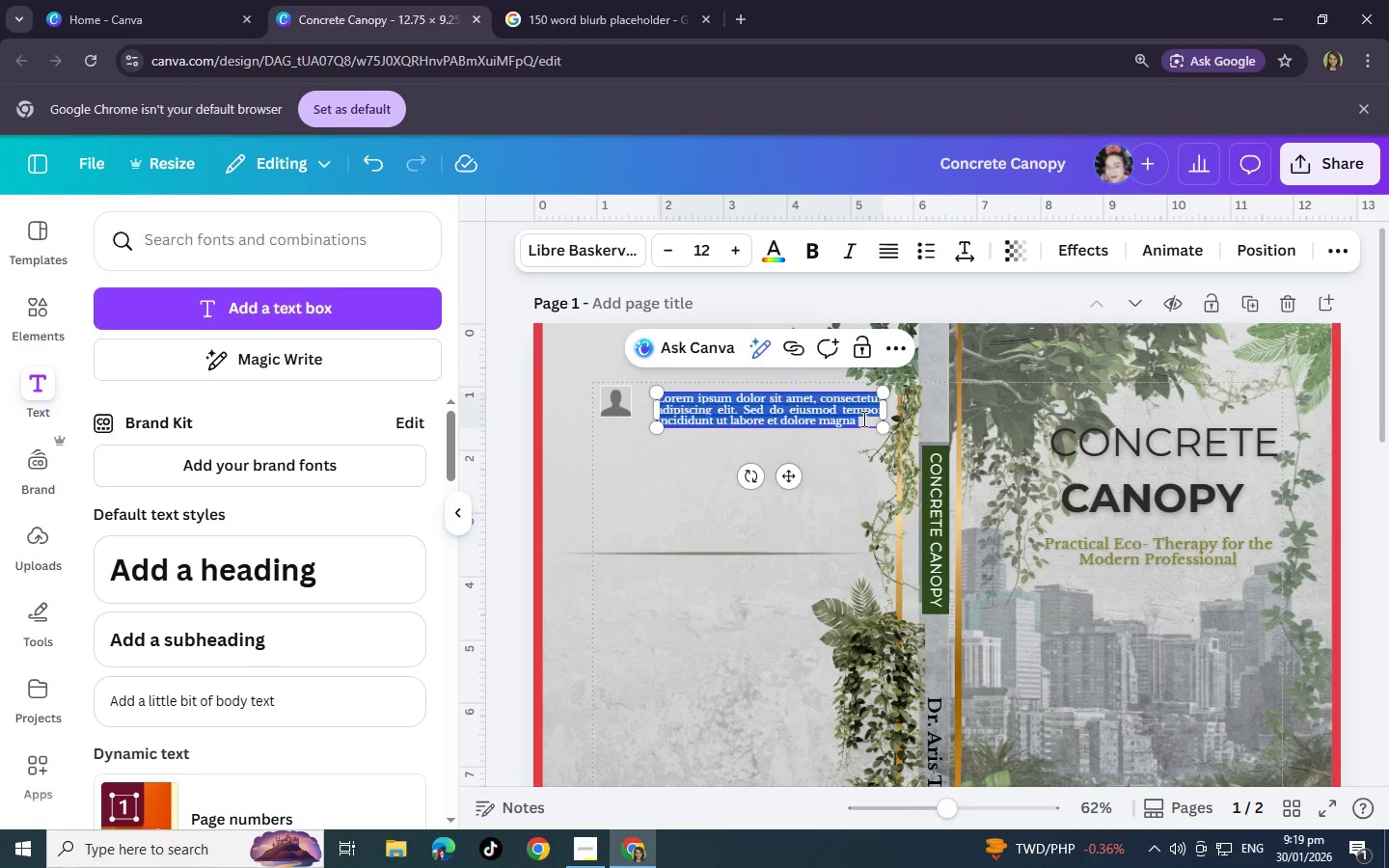 
triple_click([862, 419])
 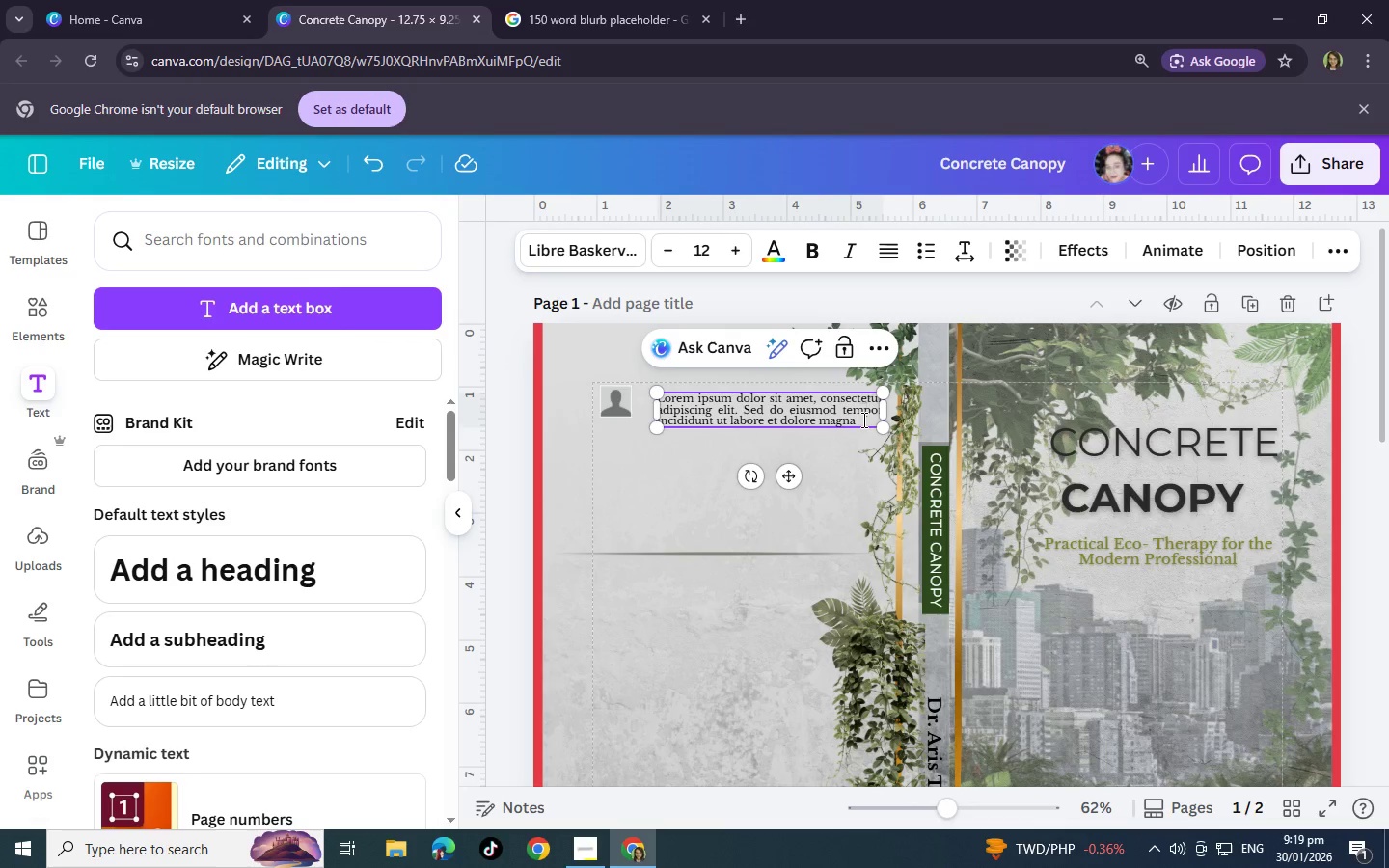 
left_click([862, 420])
 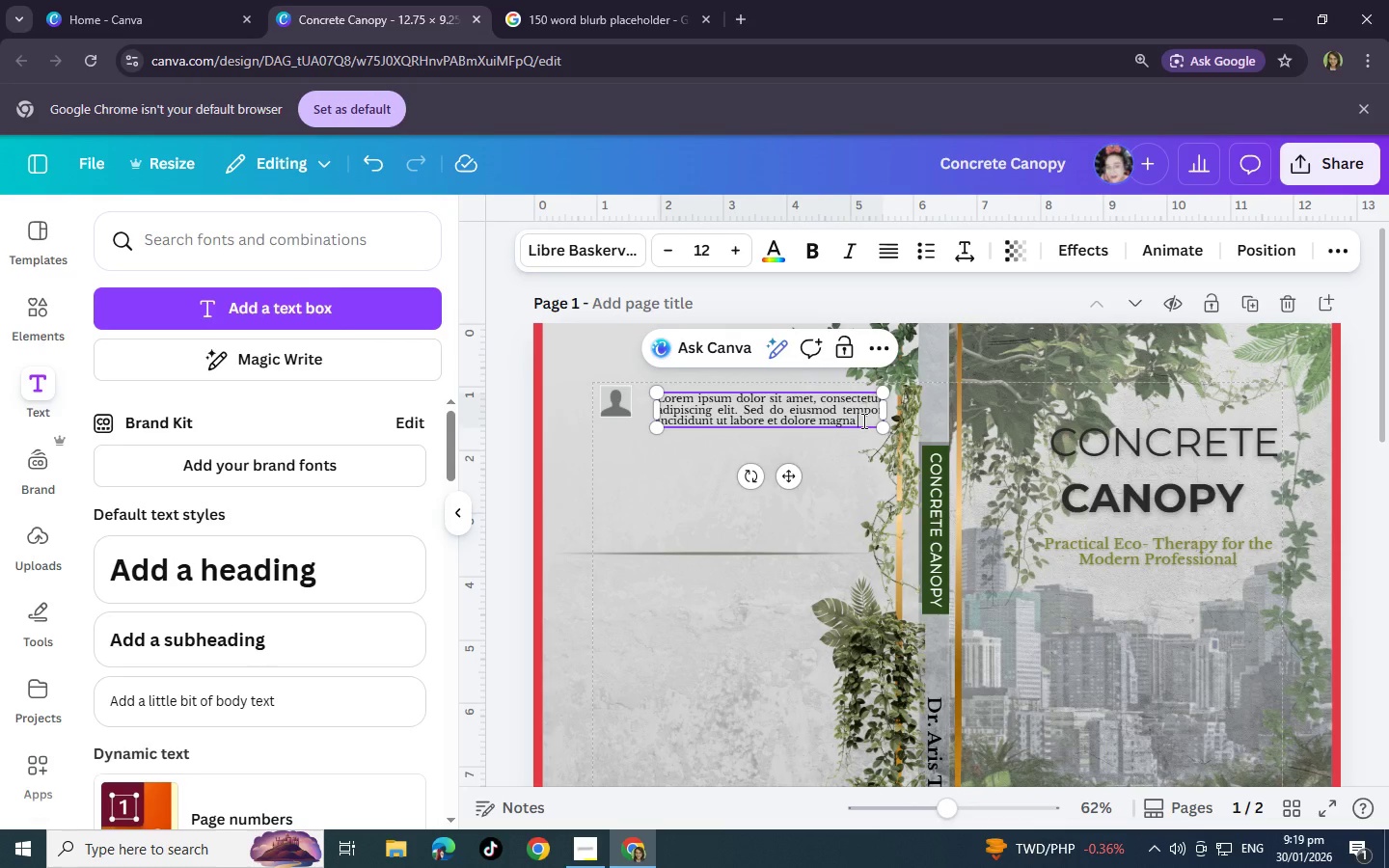 
key(Control+V)
 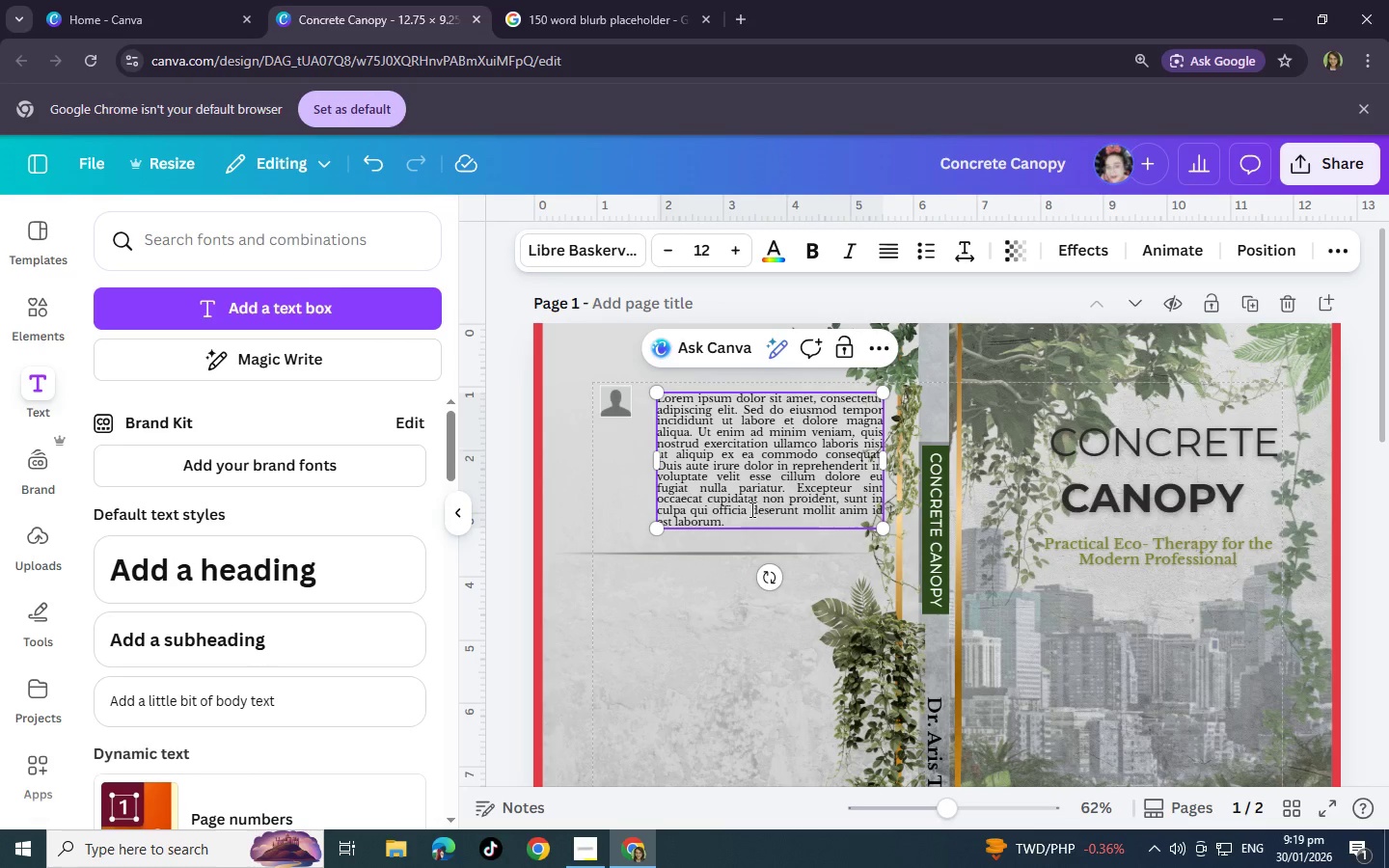 
left_click([749, 509])
 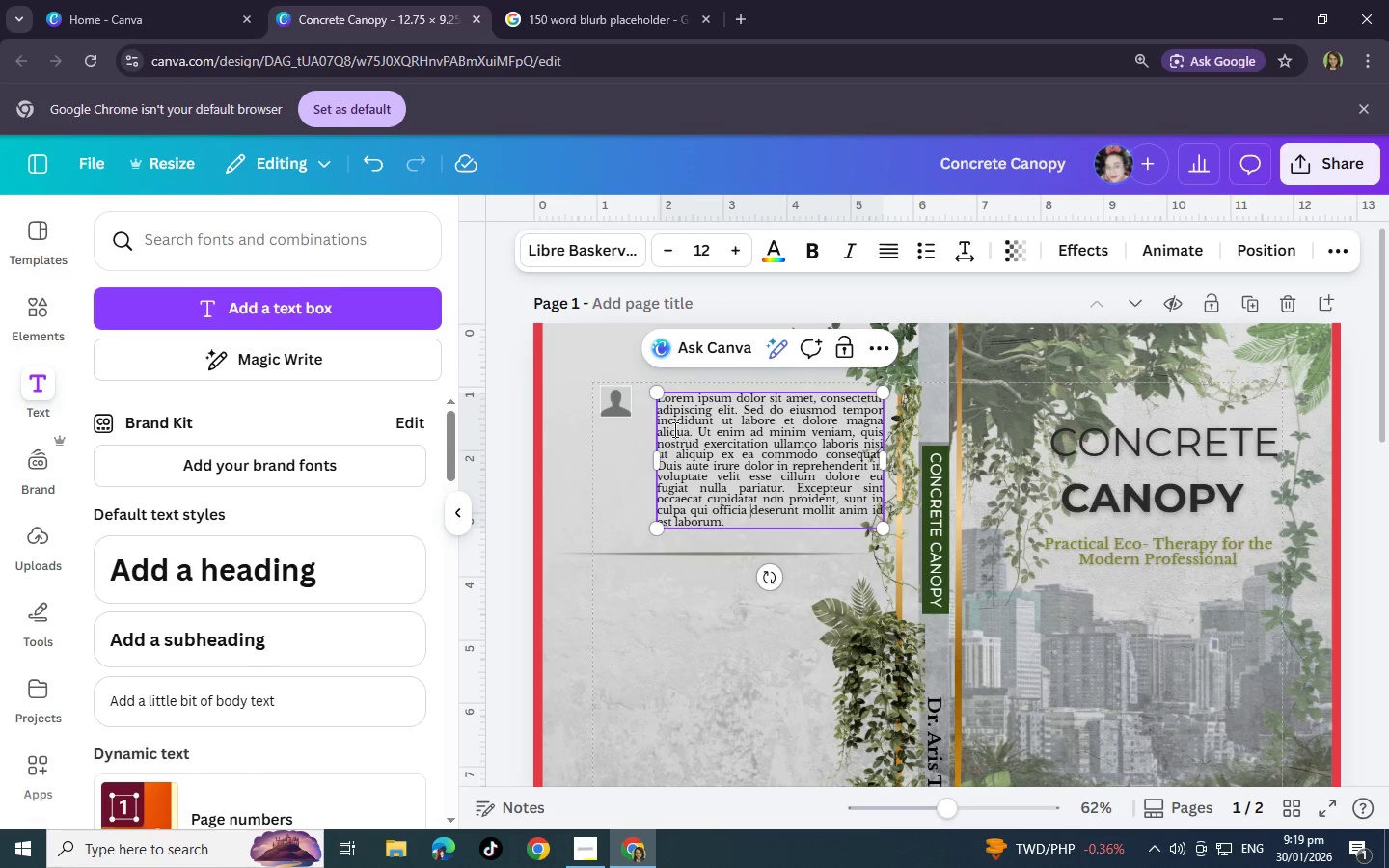 
wait(5.62)
 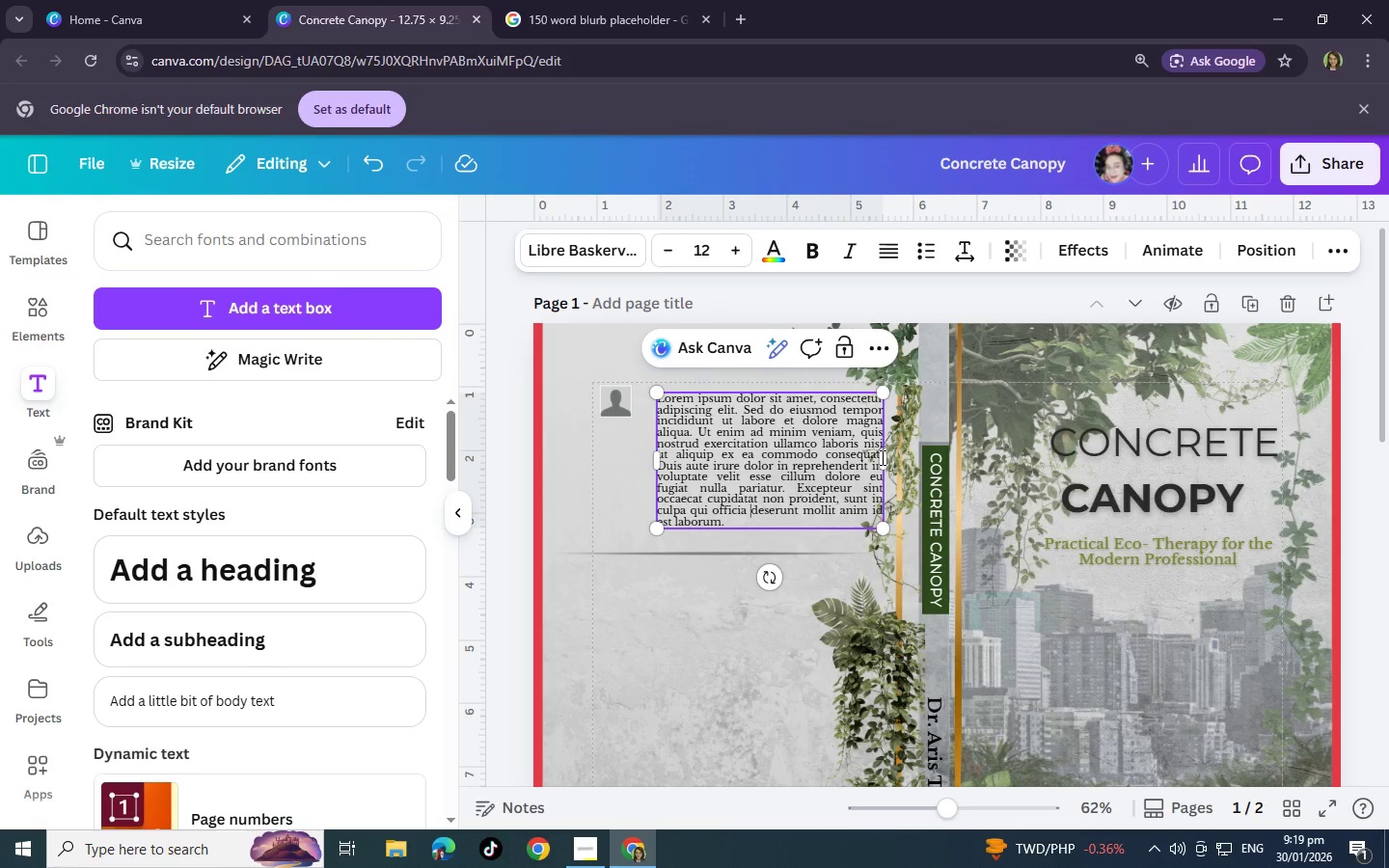 
left_click_drag(start_coordinate=[657, 431], to_coordinate=[829, 524])
 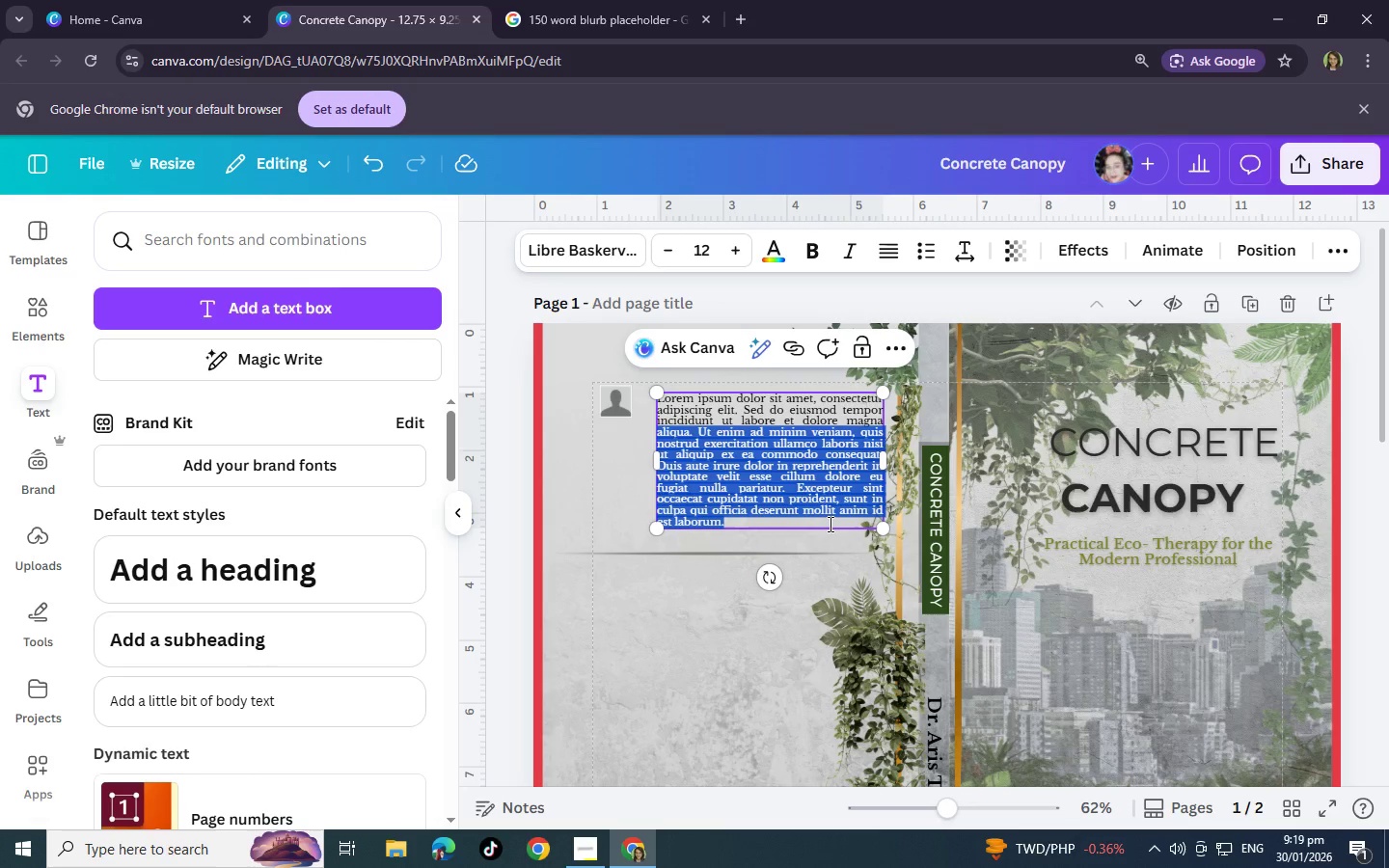 
hold_key(key=ControlLeft, duration=1.52)
 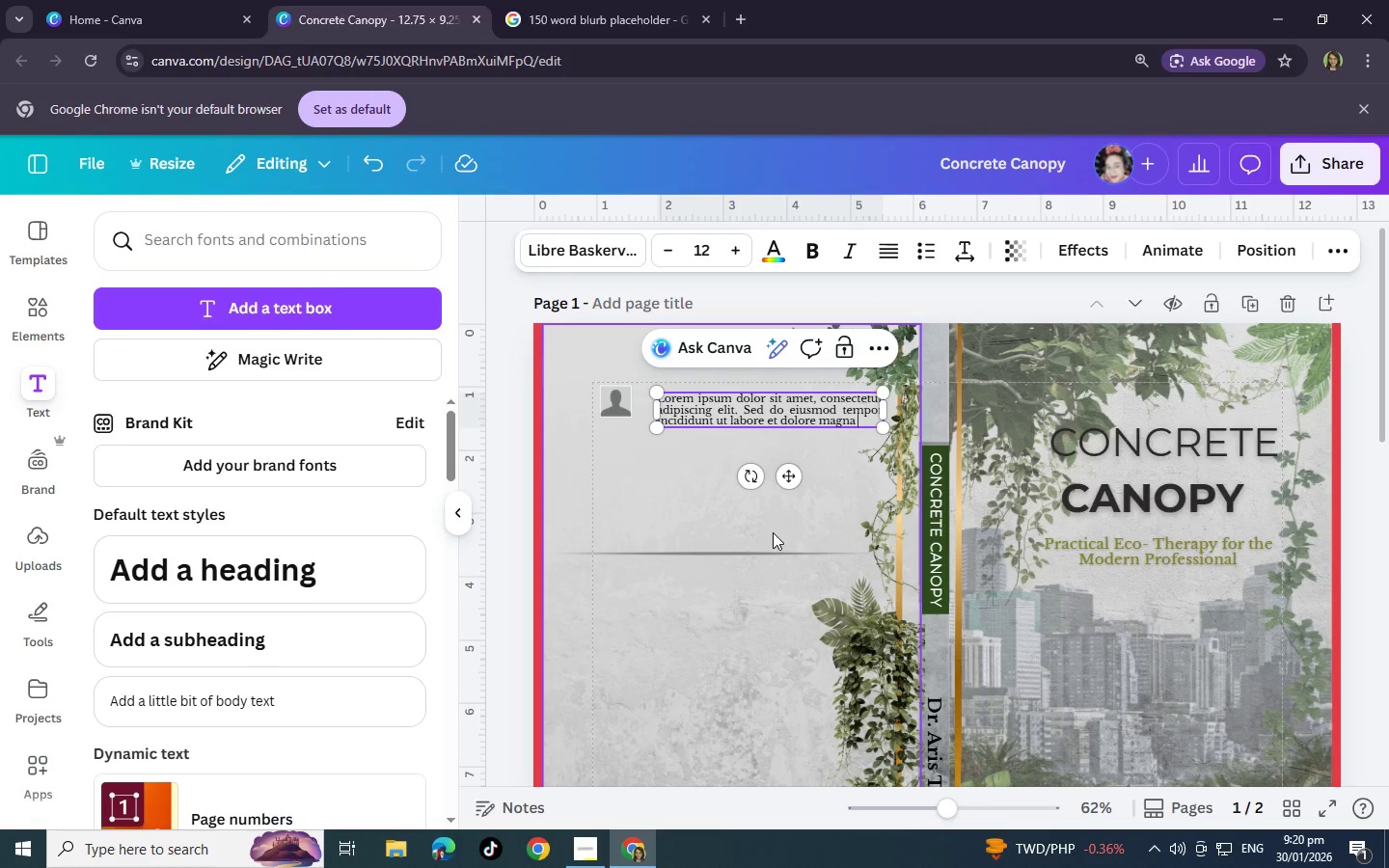 
key(Control+X)
 